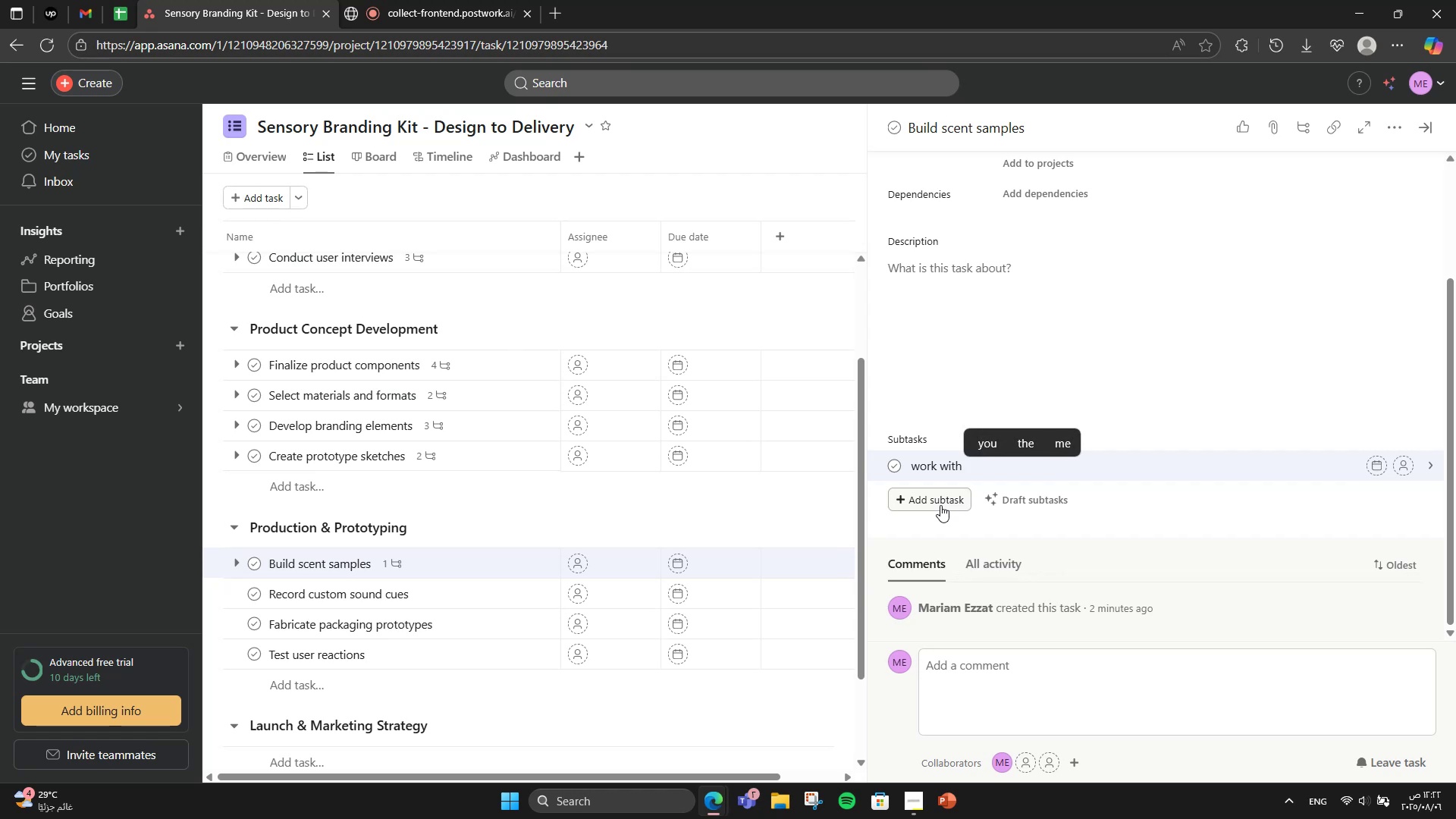 
type(purfumer )
key(Backspace)
 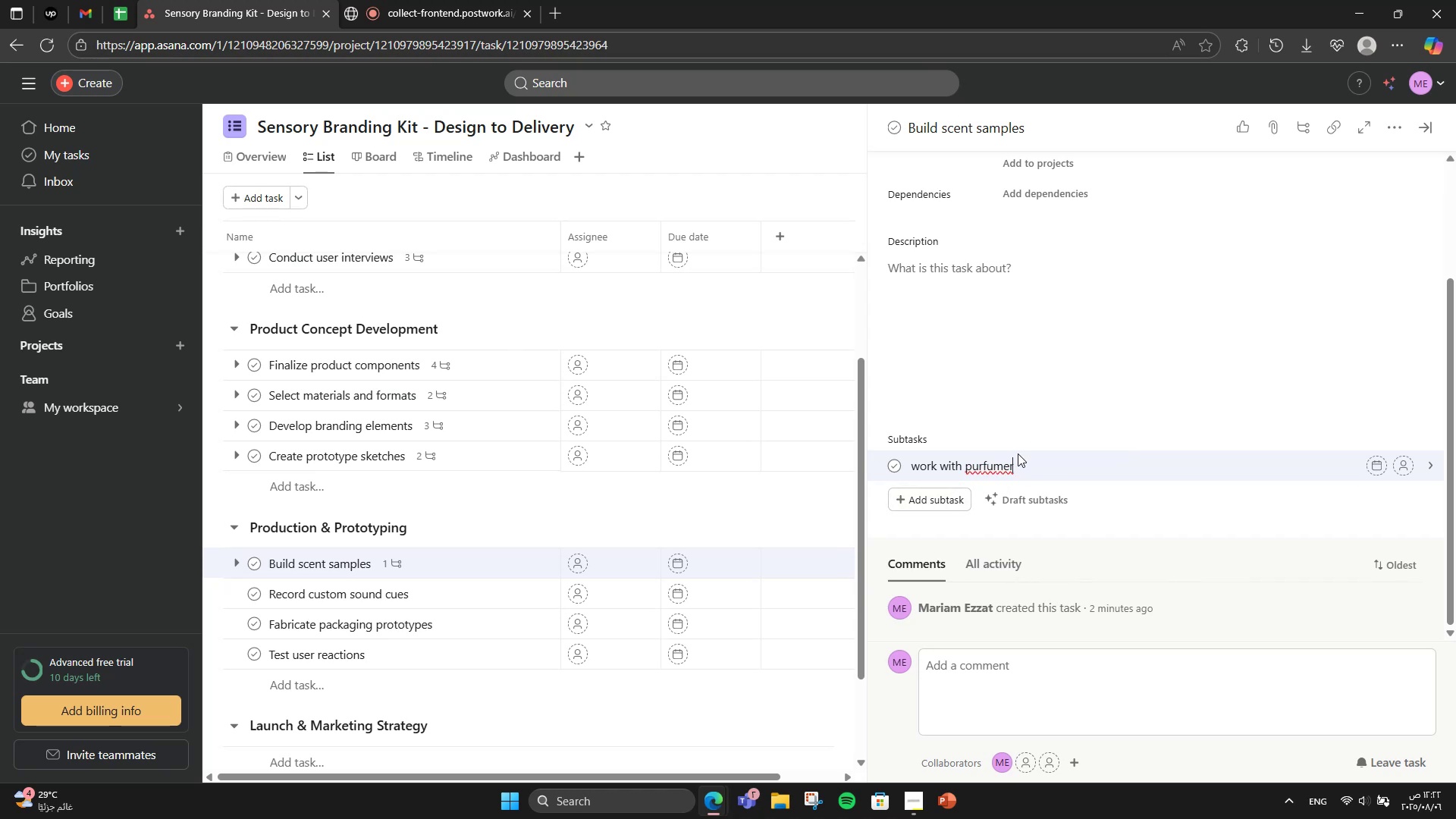 
right_click([993, 455])
 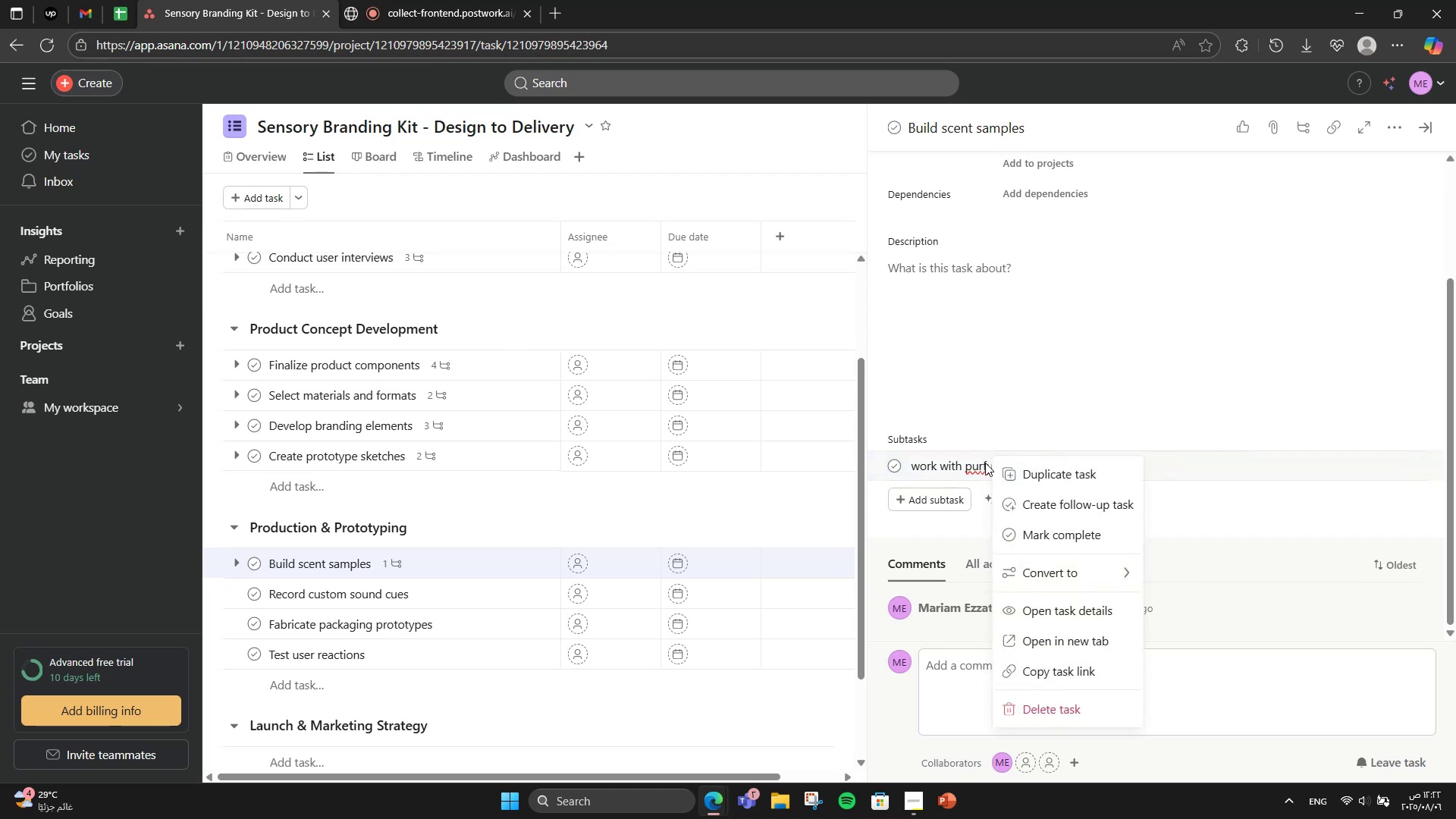 
left_click([985, 463])
 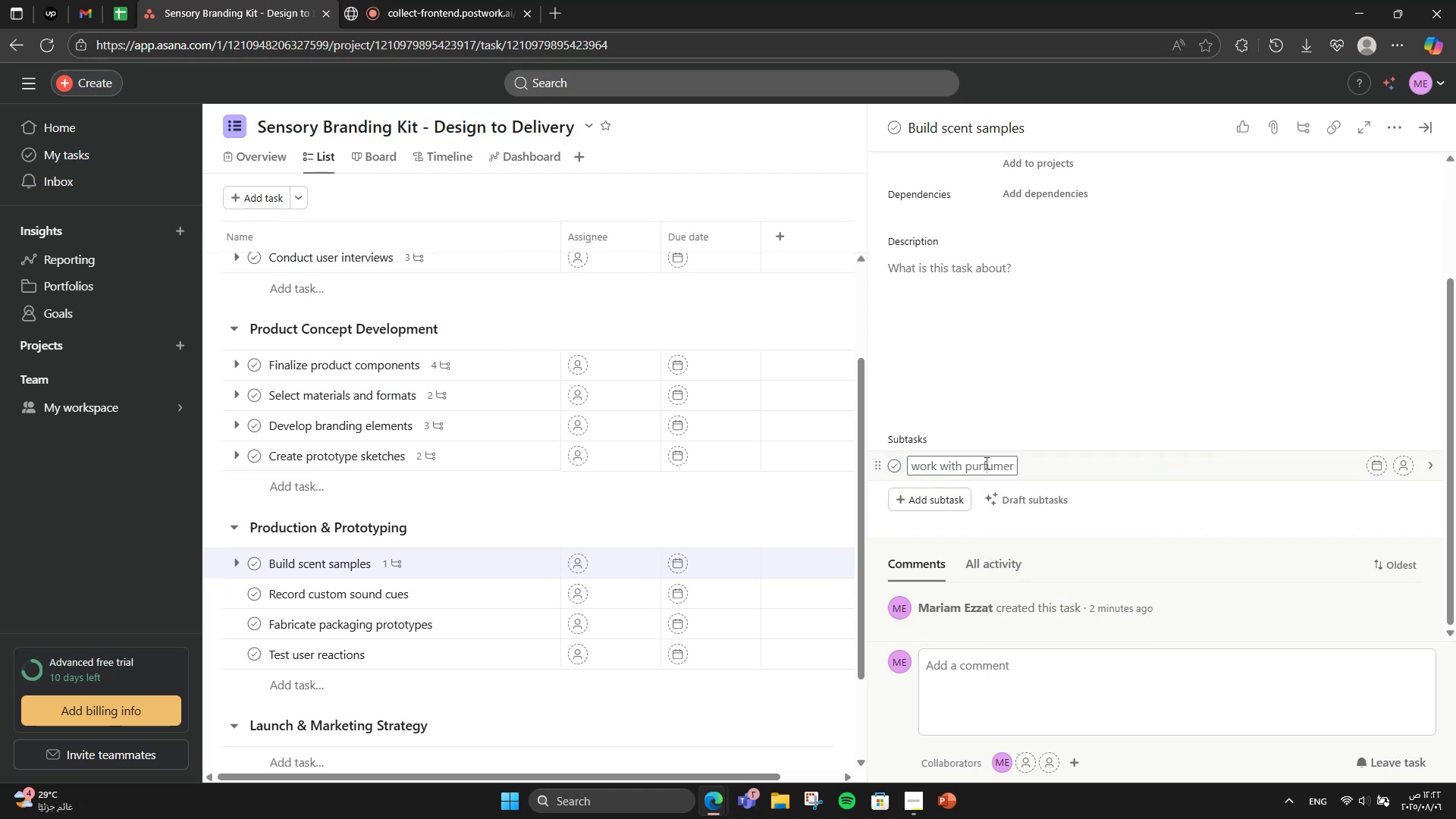 
right_click([985, 463])
 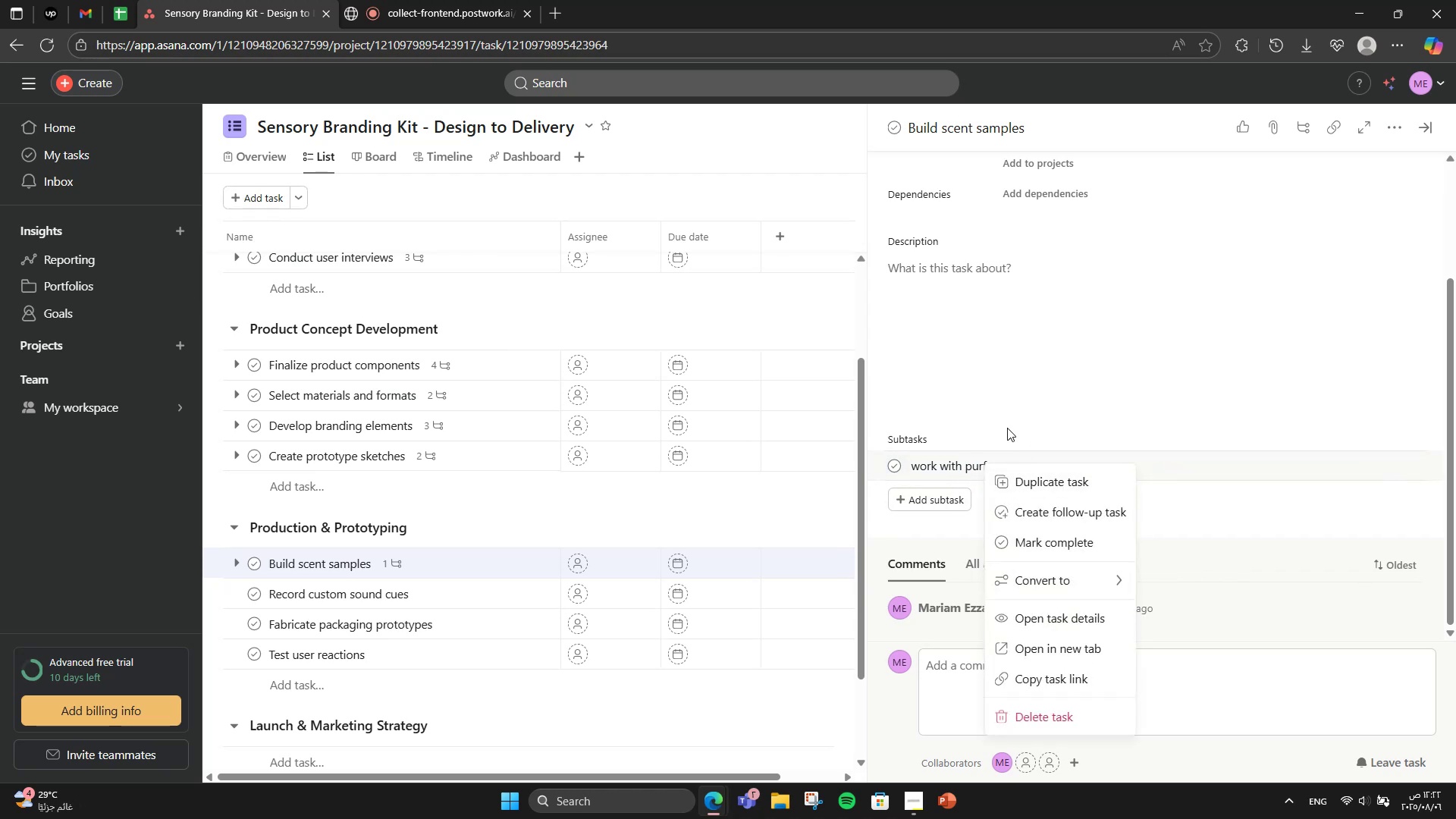 
left_click([985, 396])
 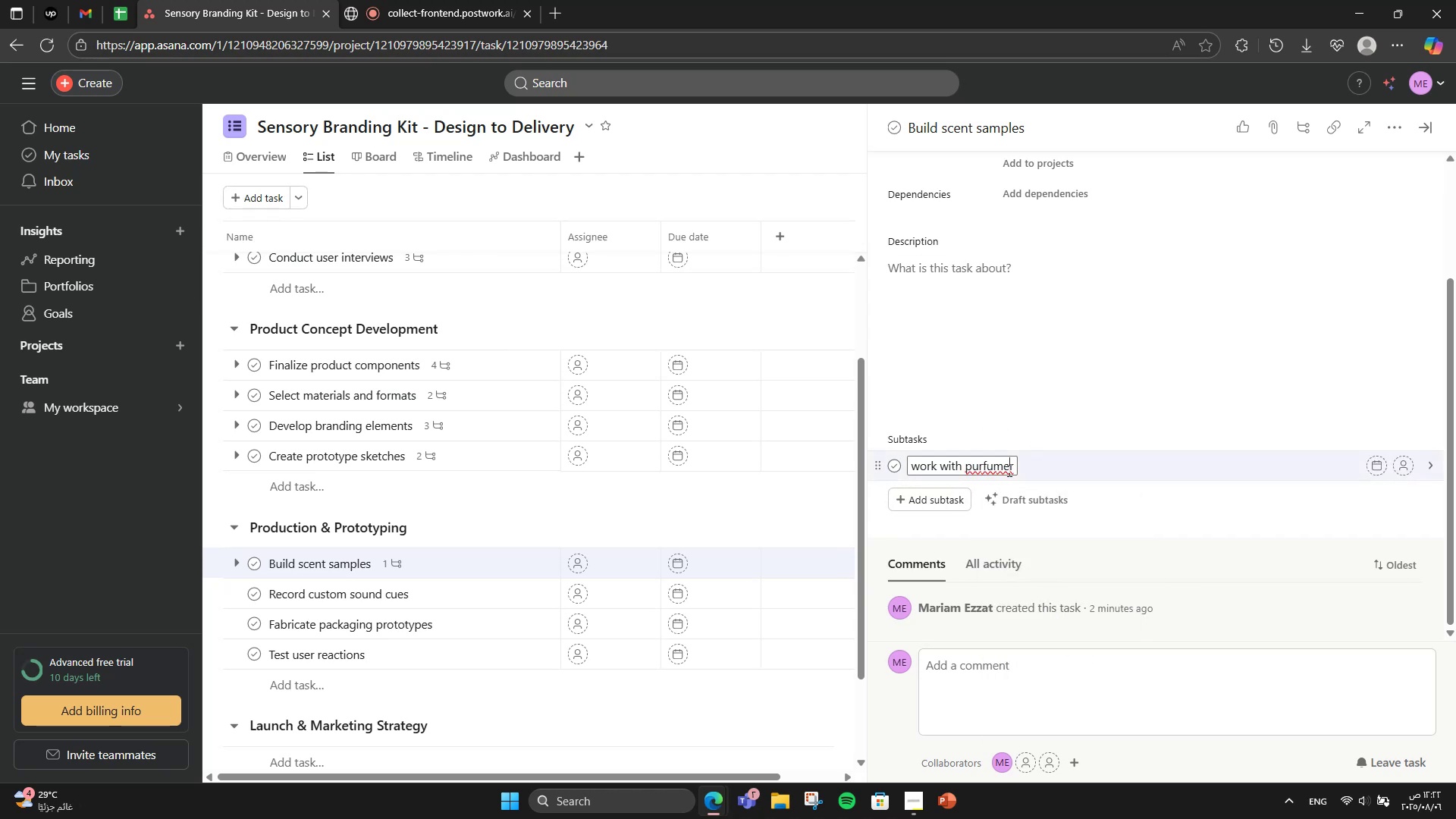 
double_click([1008, 470])
 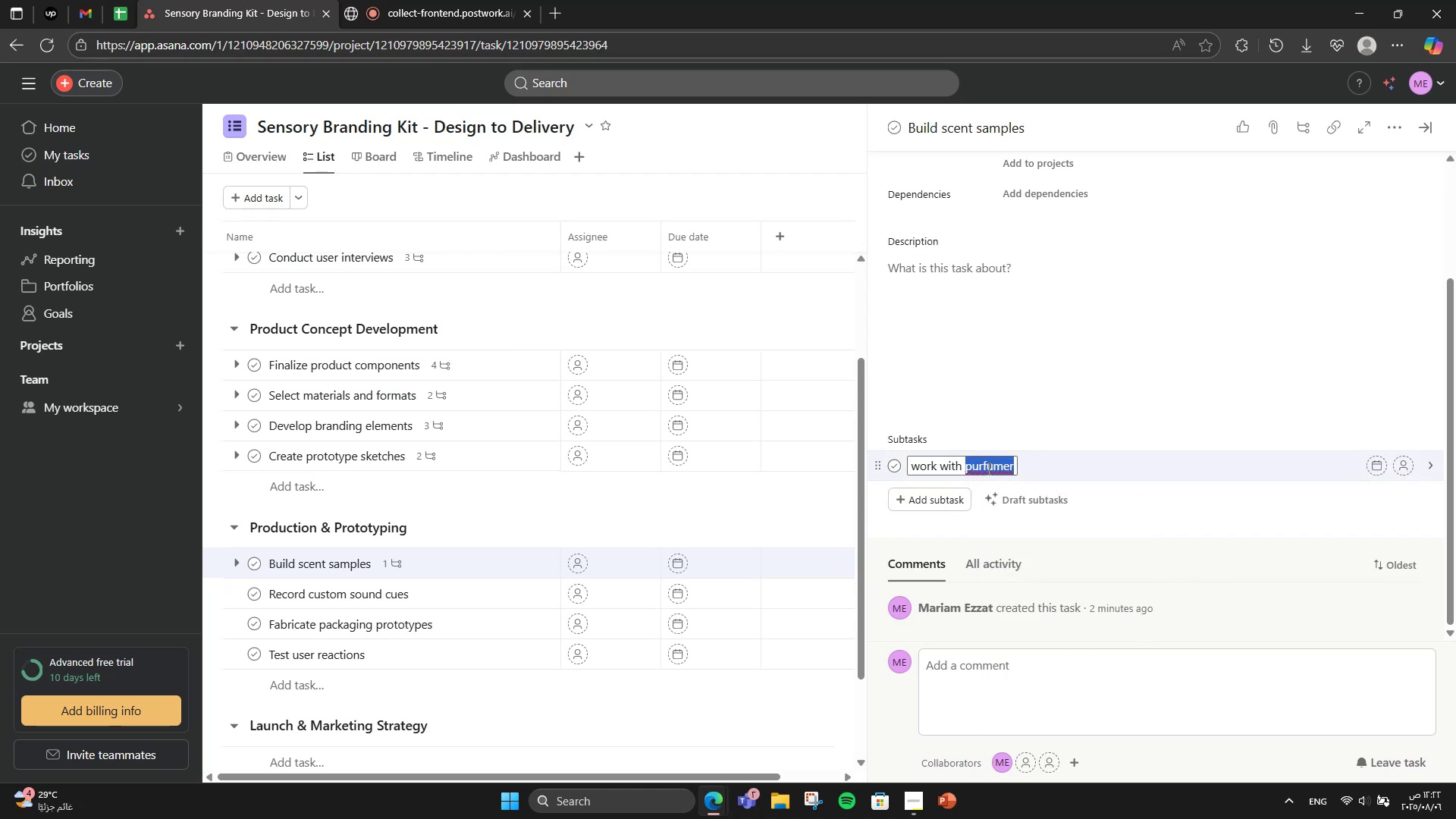 
right_click([987, 469])
 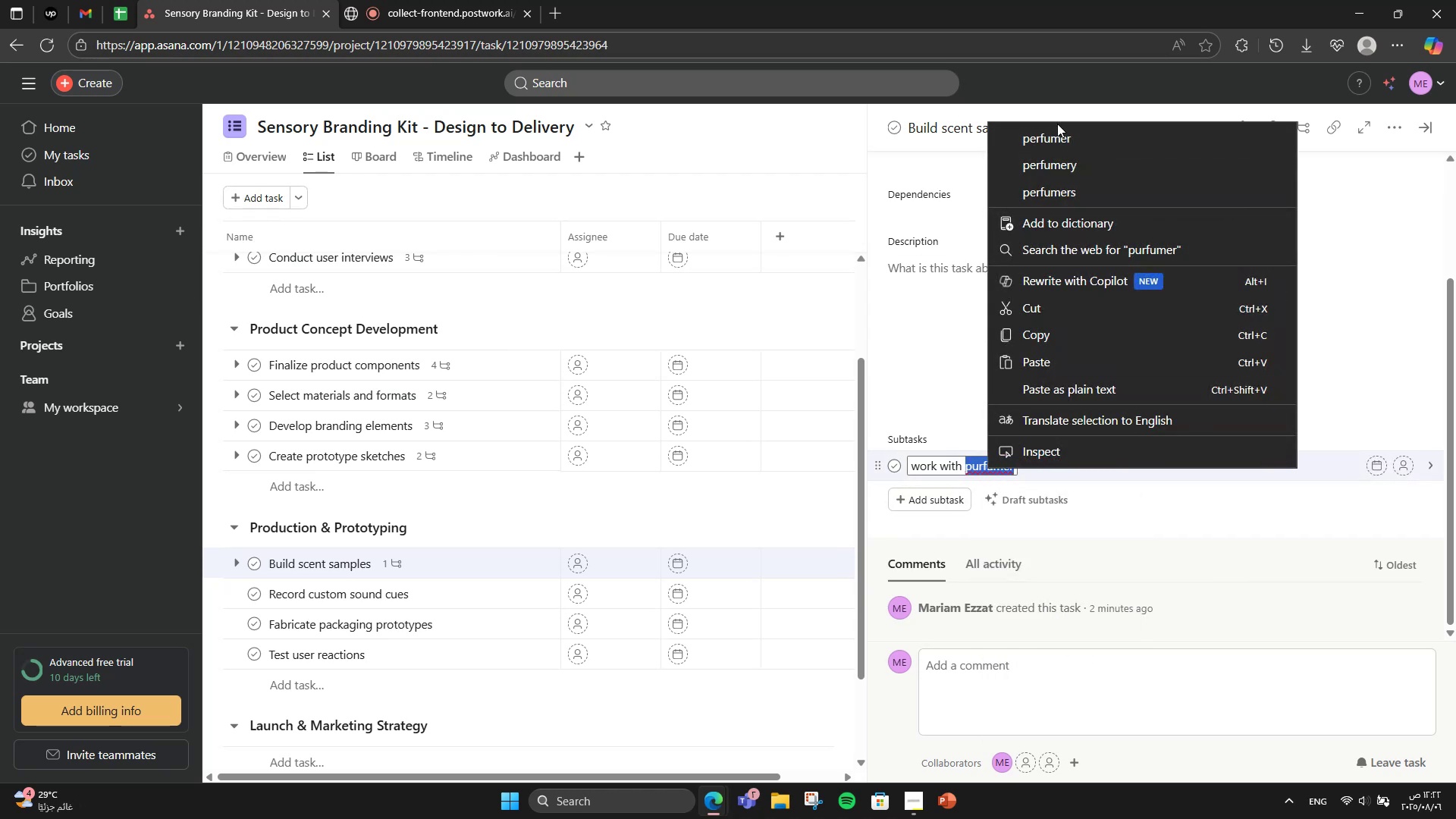 
left_click([1057, 146])
 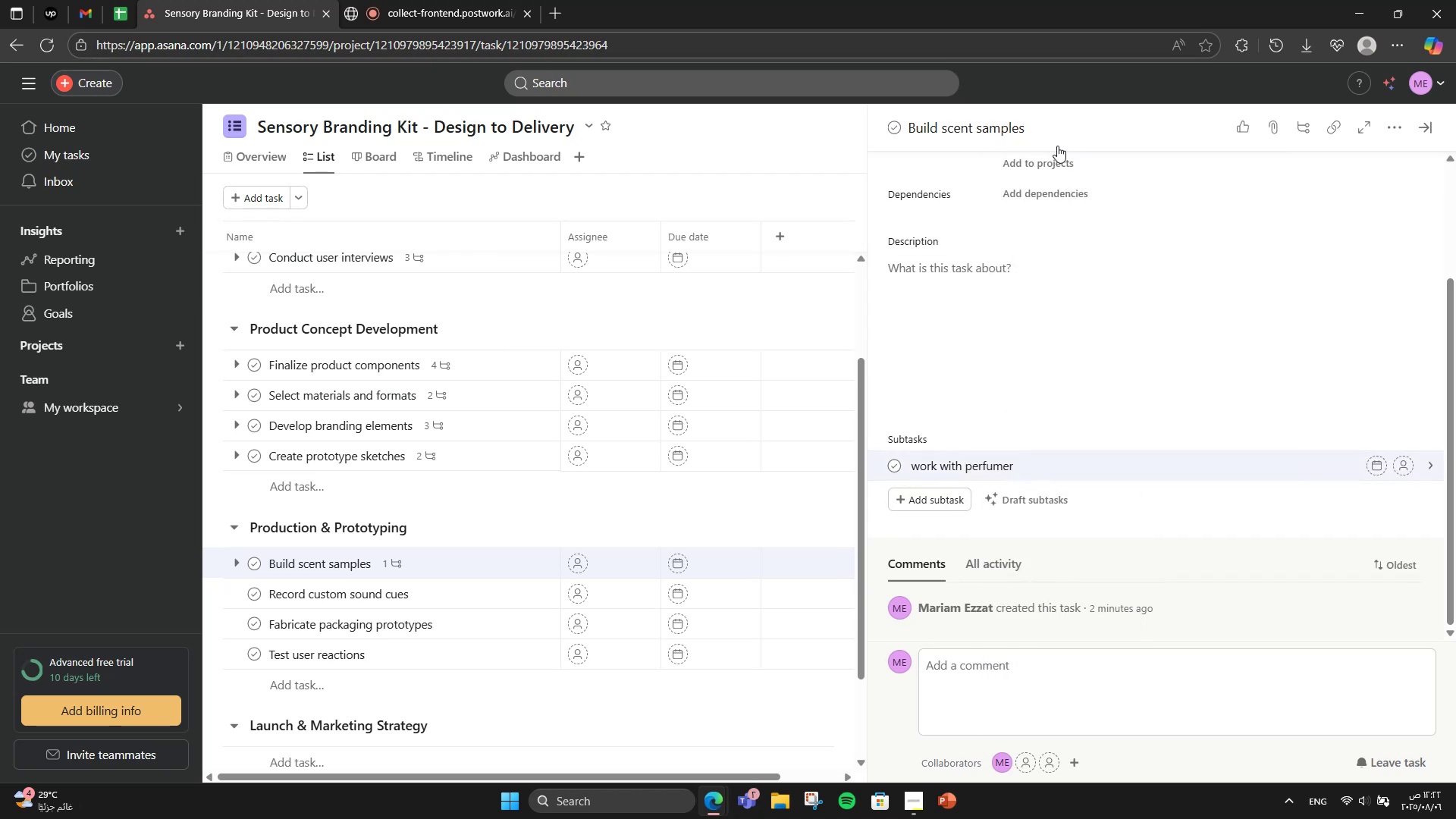 
key(Enter)
 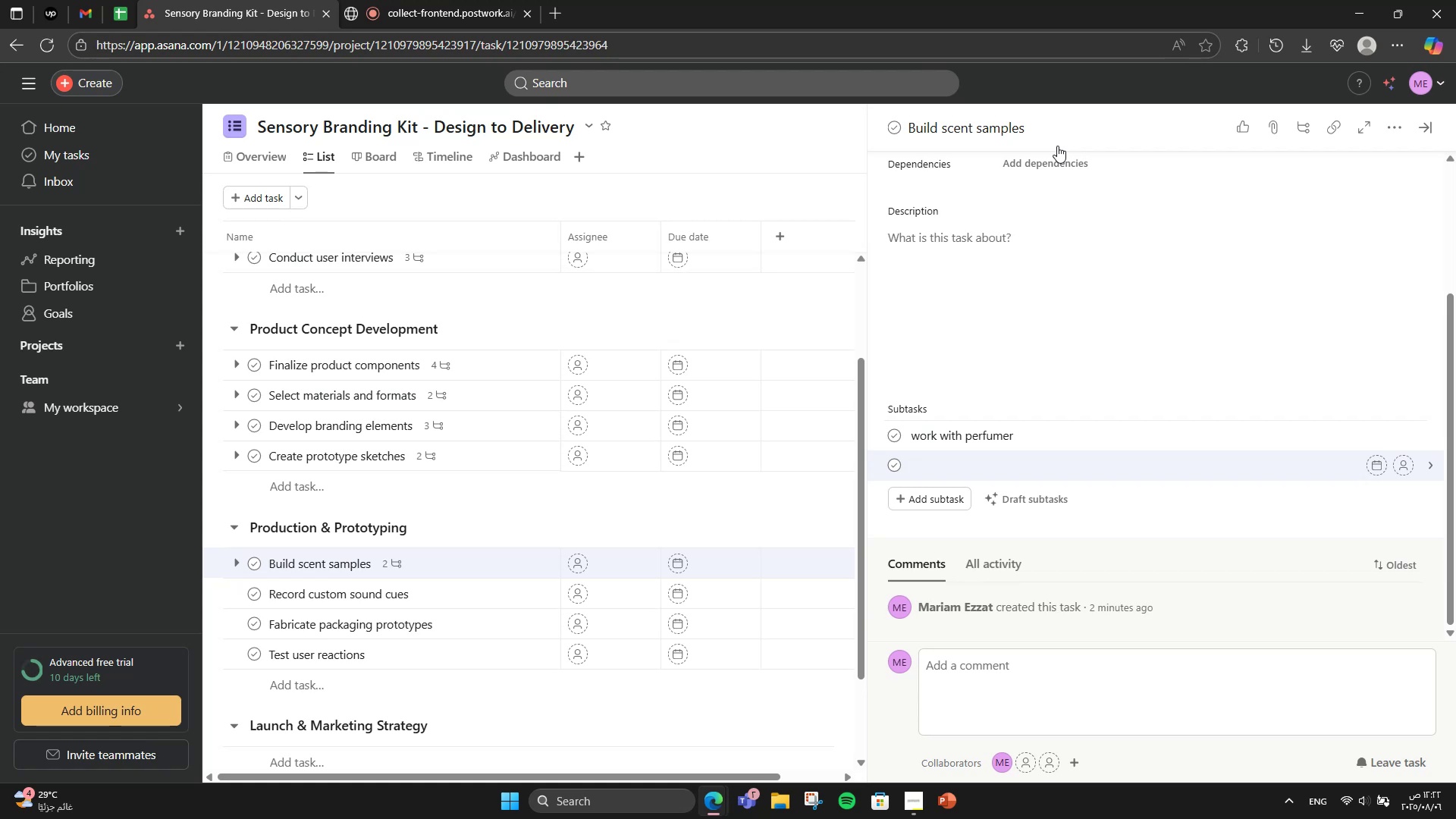 
type(Test for stabiliy)
key(Backspace)
type(rt)
key(Backspace)
key(Backspace)
type(ty)
 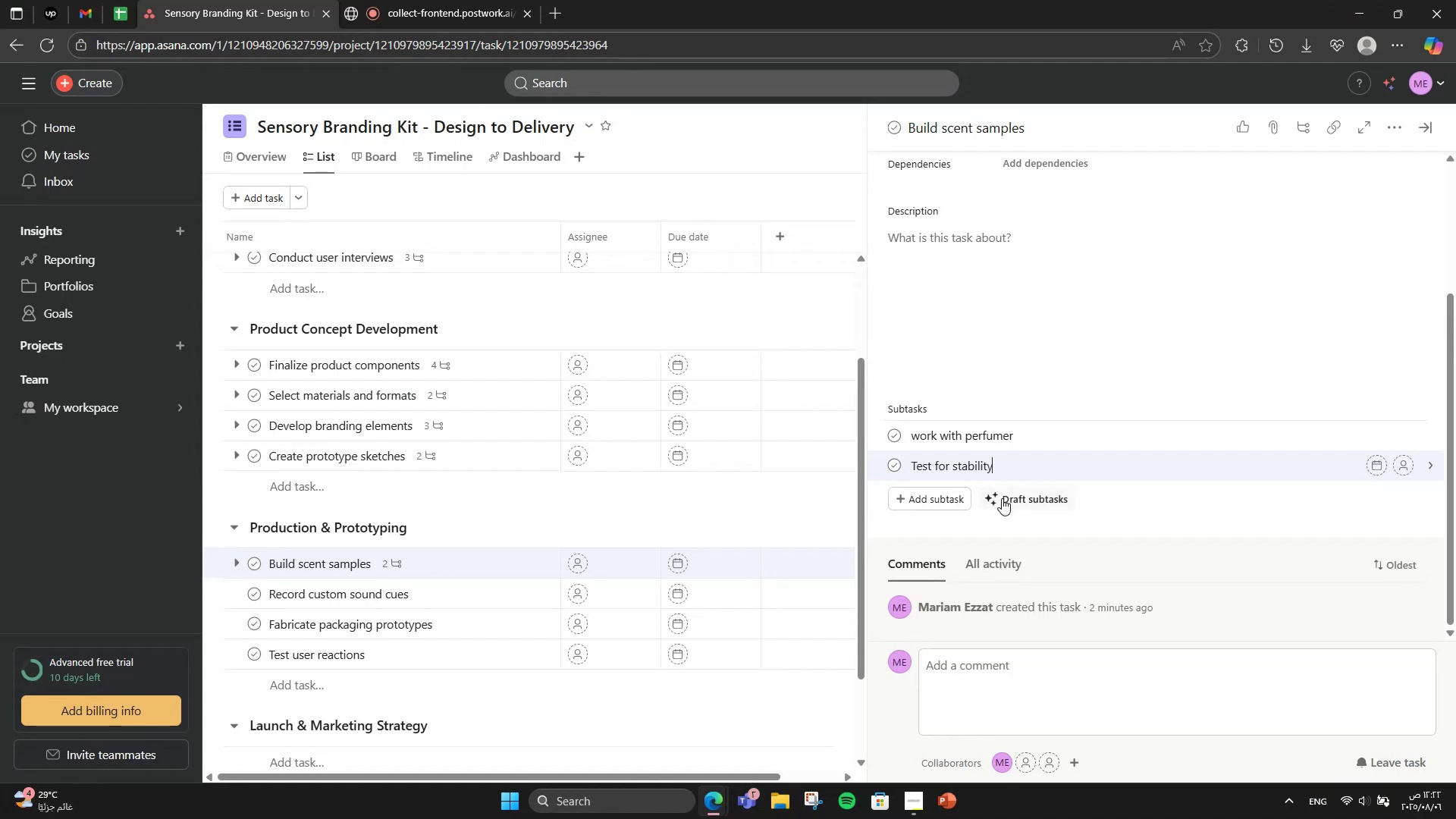 
wait(10.53)
 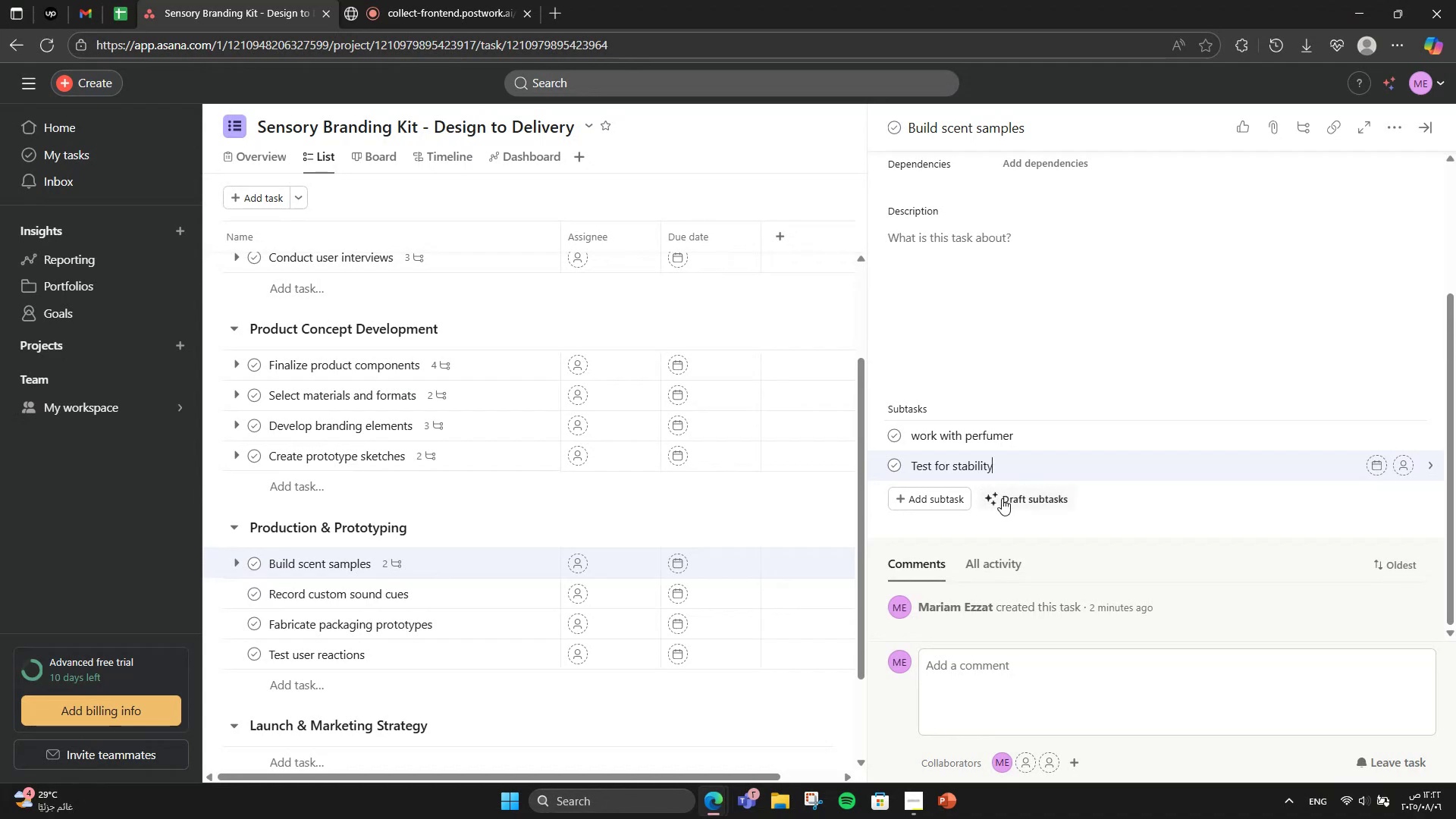 
left_click([470, 594])
 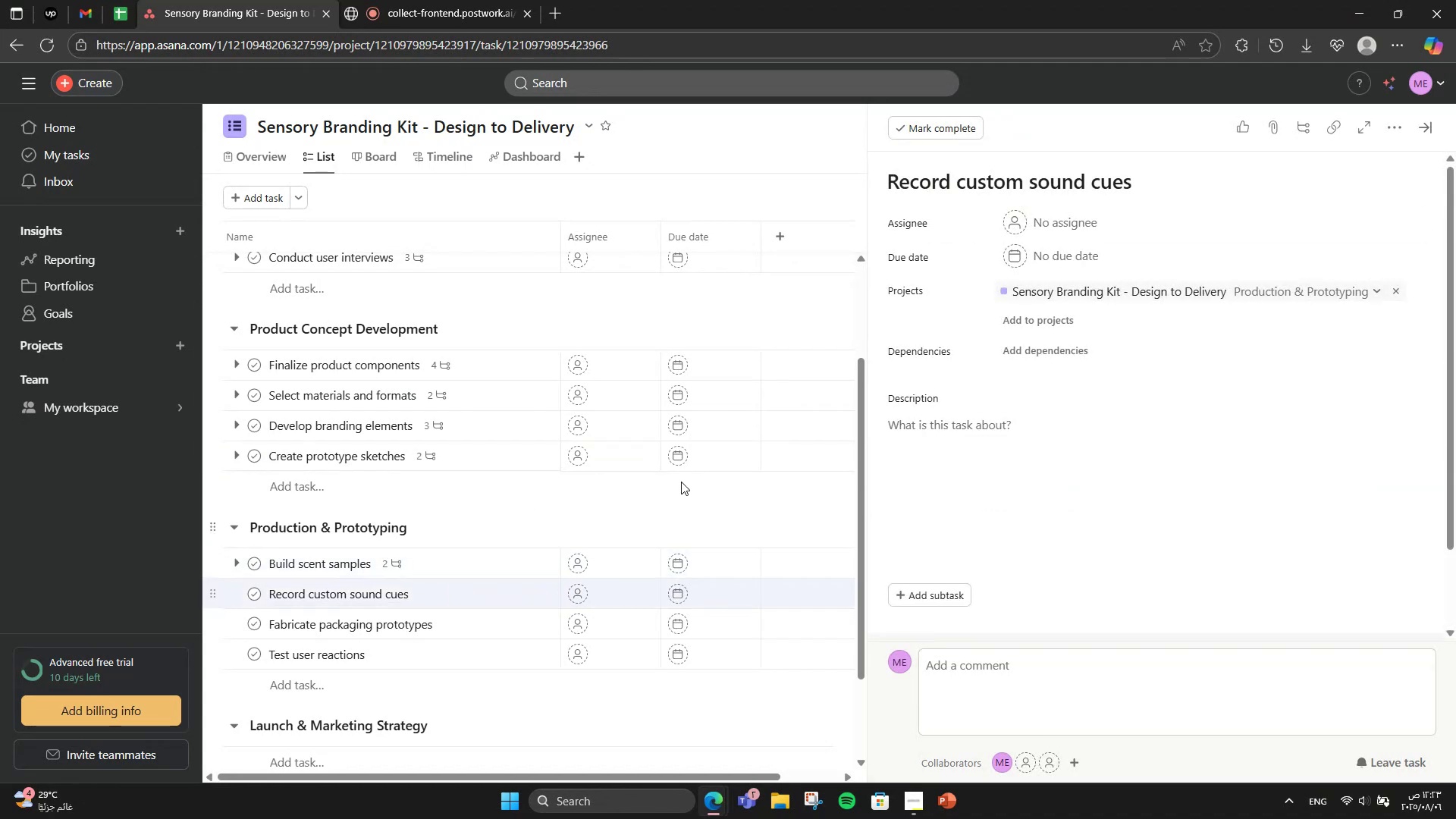 
scroll: coordinate [908, 491], scroll_direction: down, amount: 4.0
 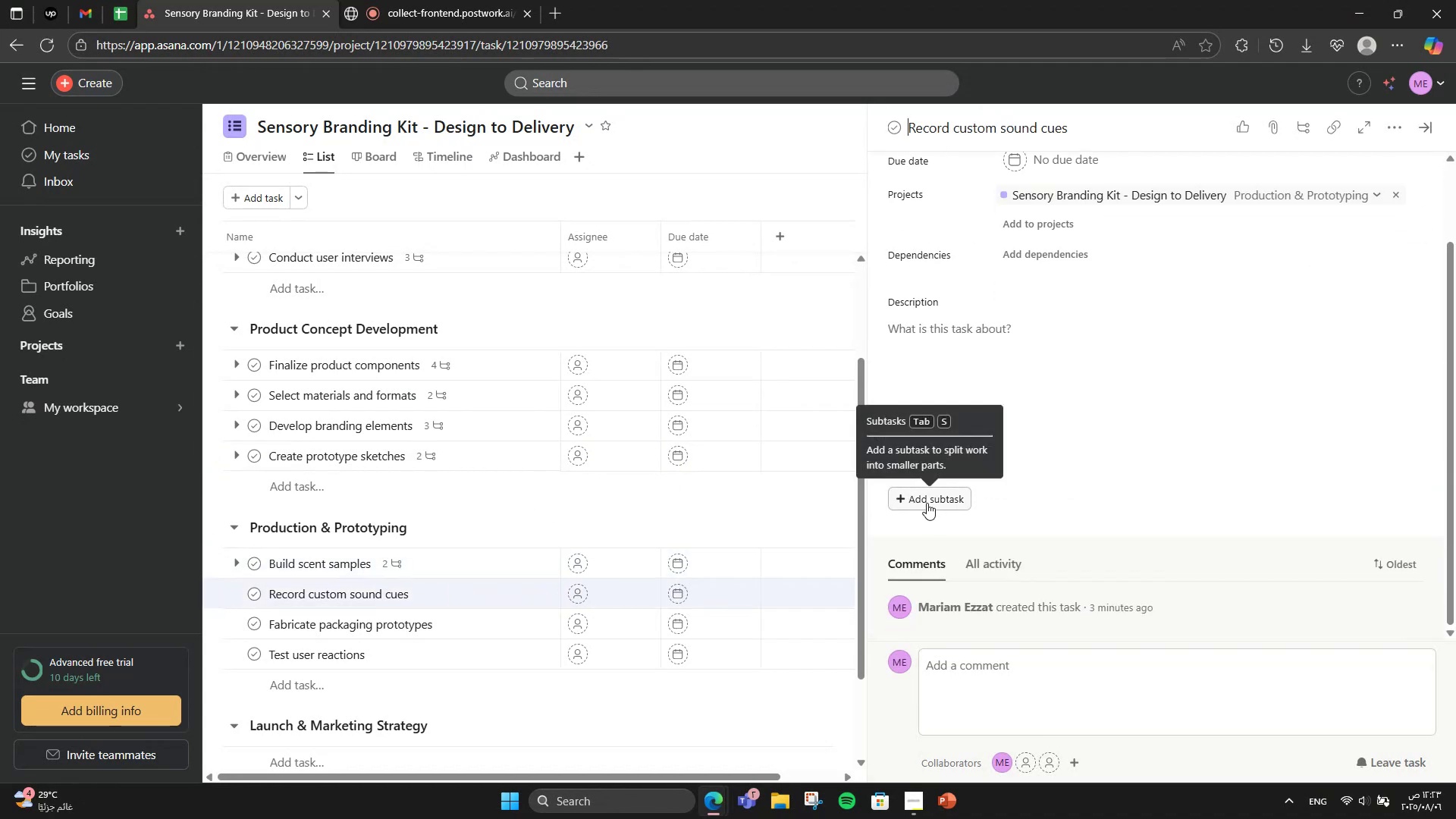 
left_click([927, 503])
 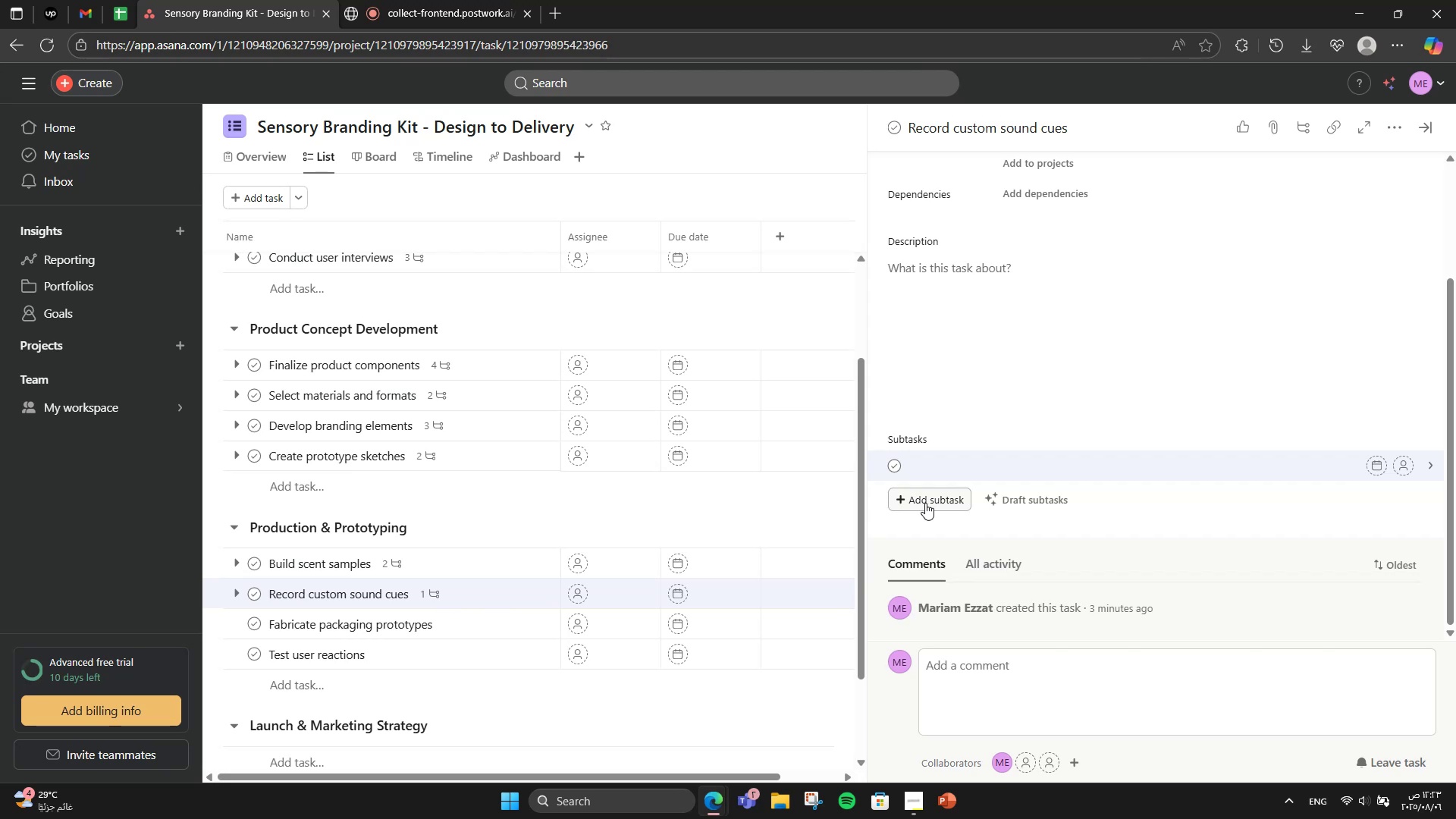 
type(Compare theme )
key(Backspace)
 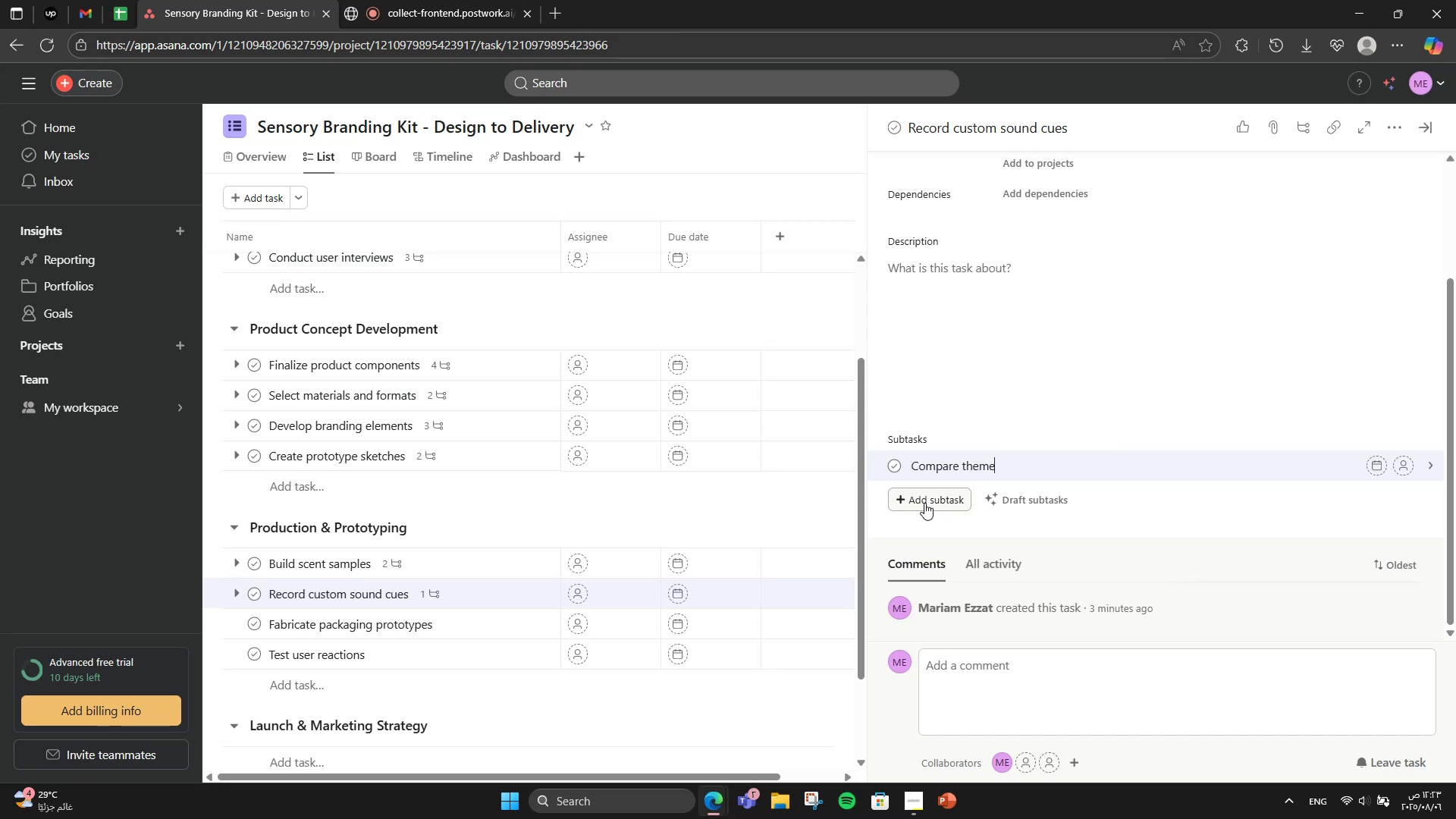 
key(Enter)
 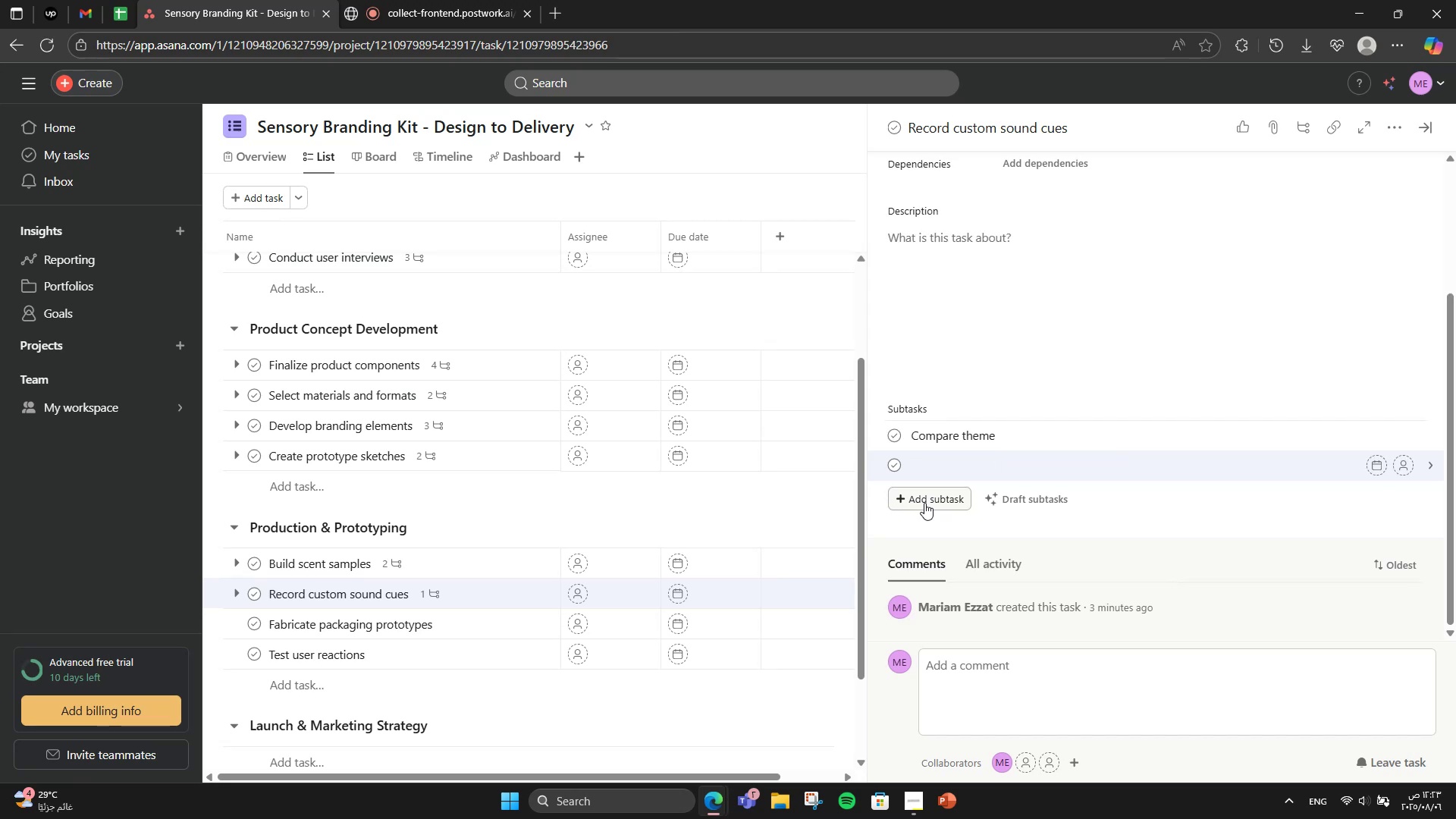 
type(Record and mix audio)
 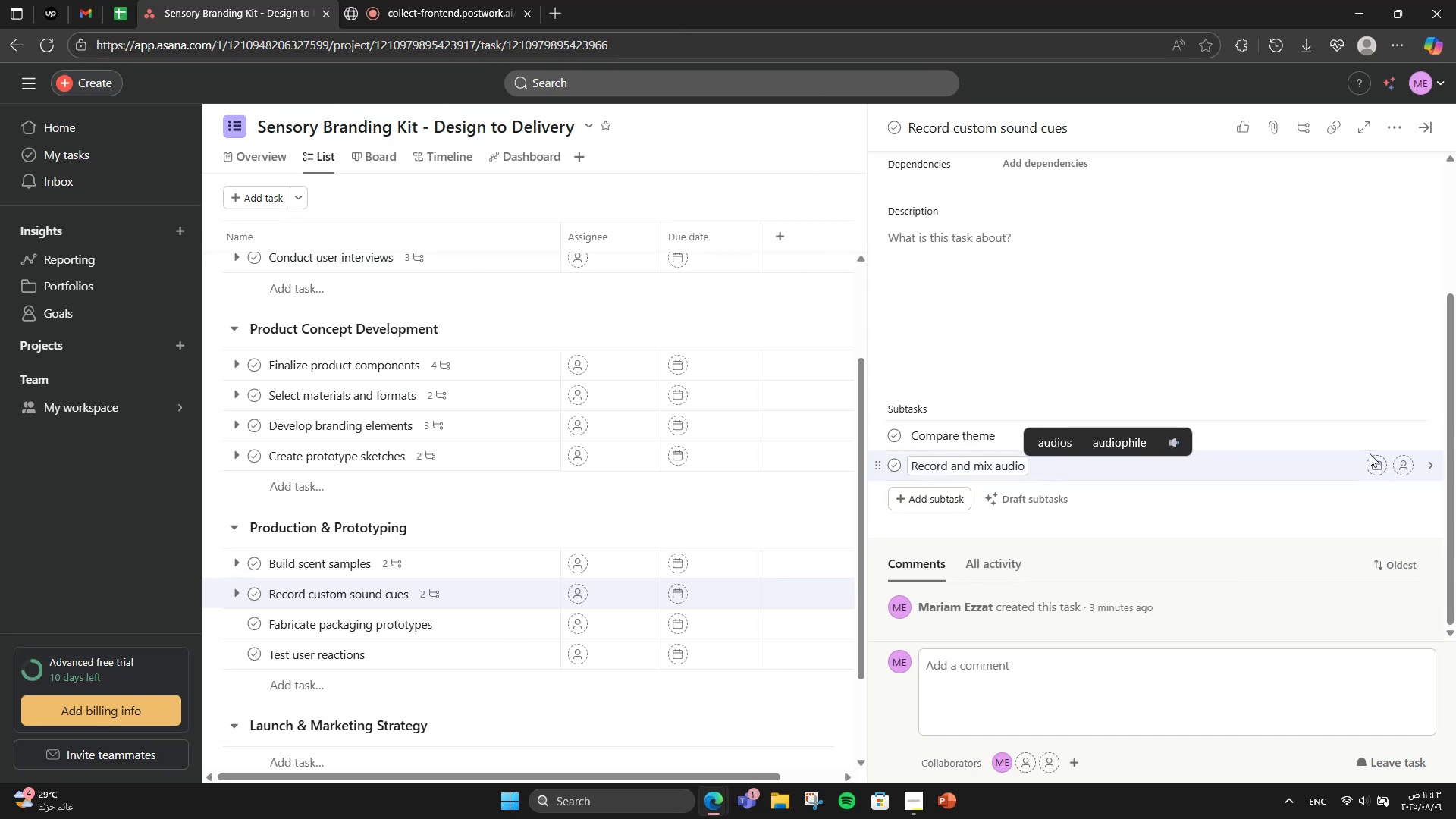 
wait(6.7)
 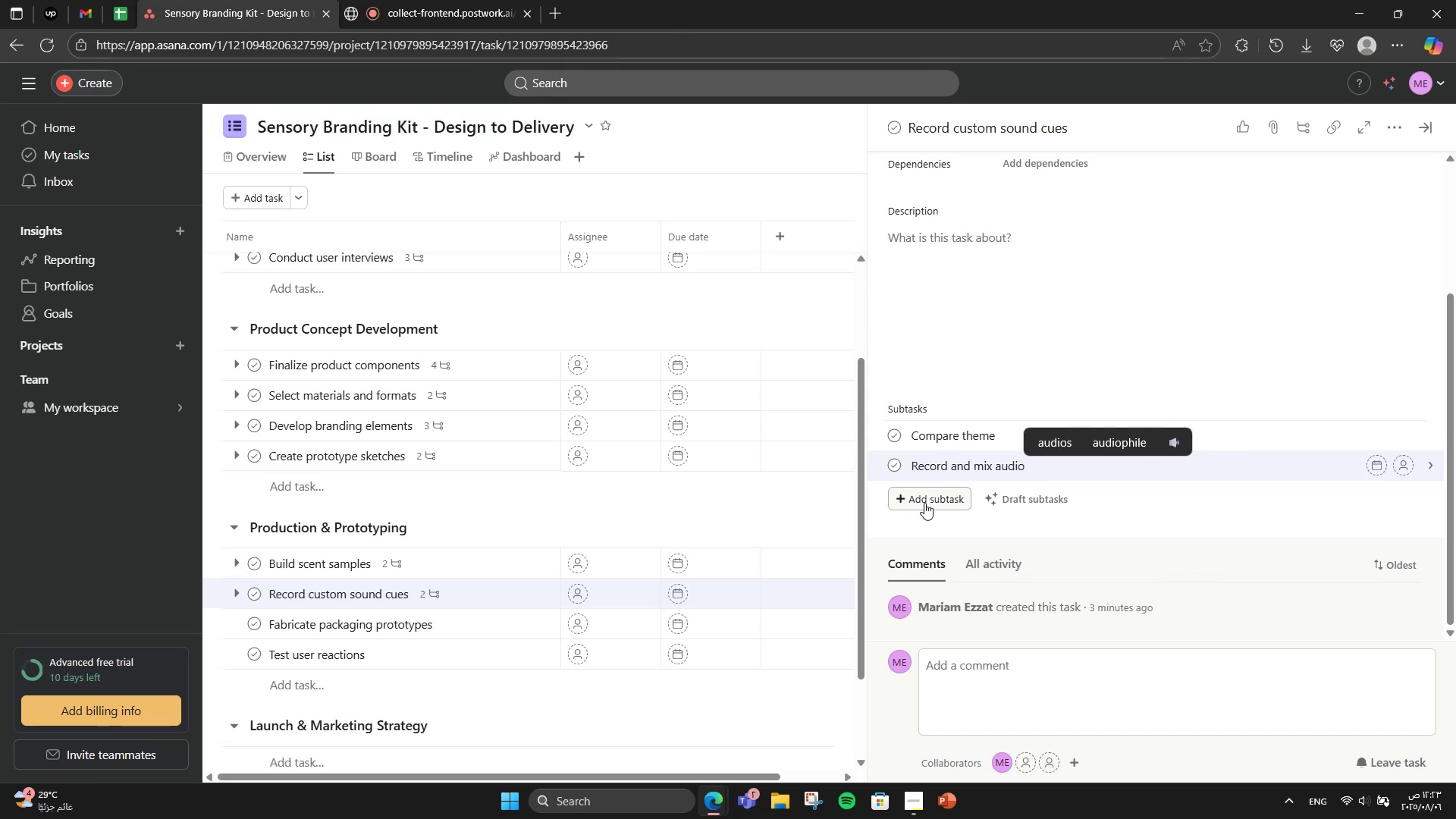 
scroll: coordinate [480, 536], scroll_direction: down, amount: 1.0
 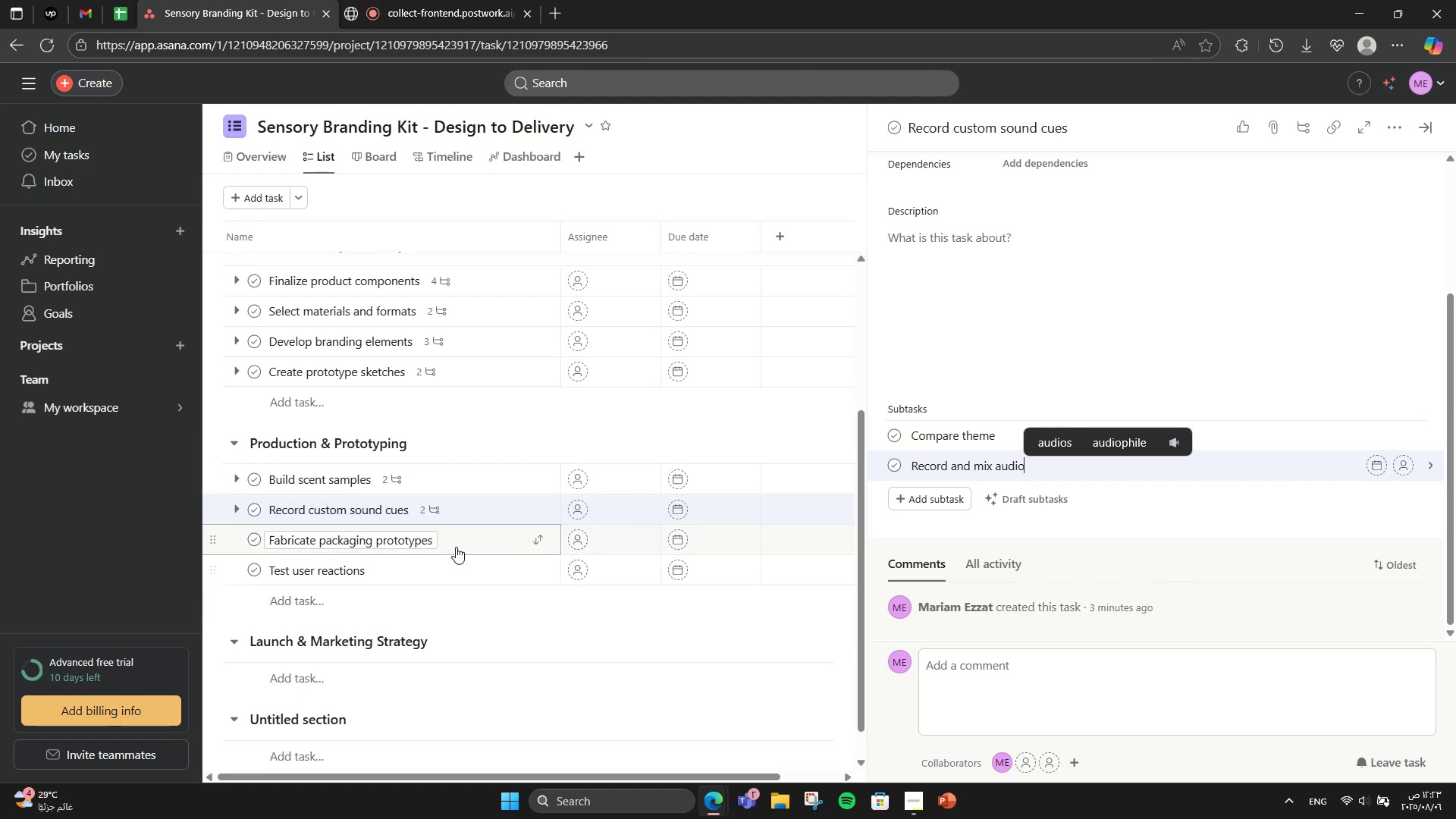 
left_click([460, 543])
 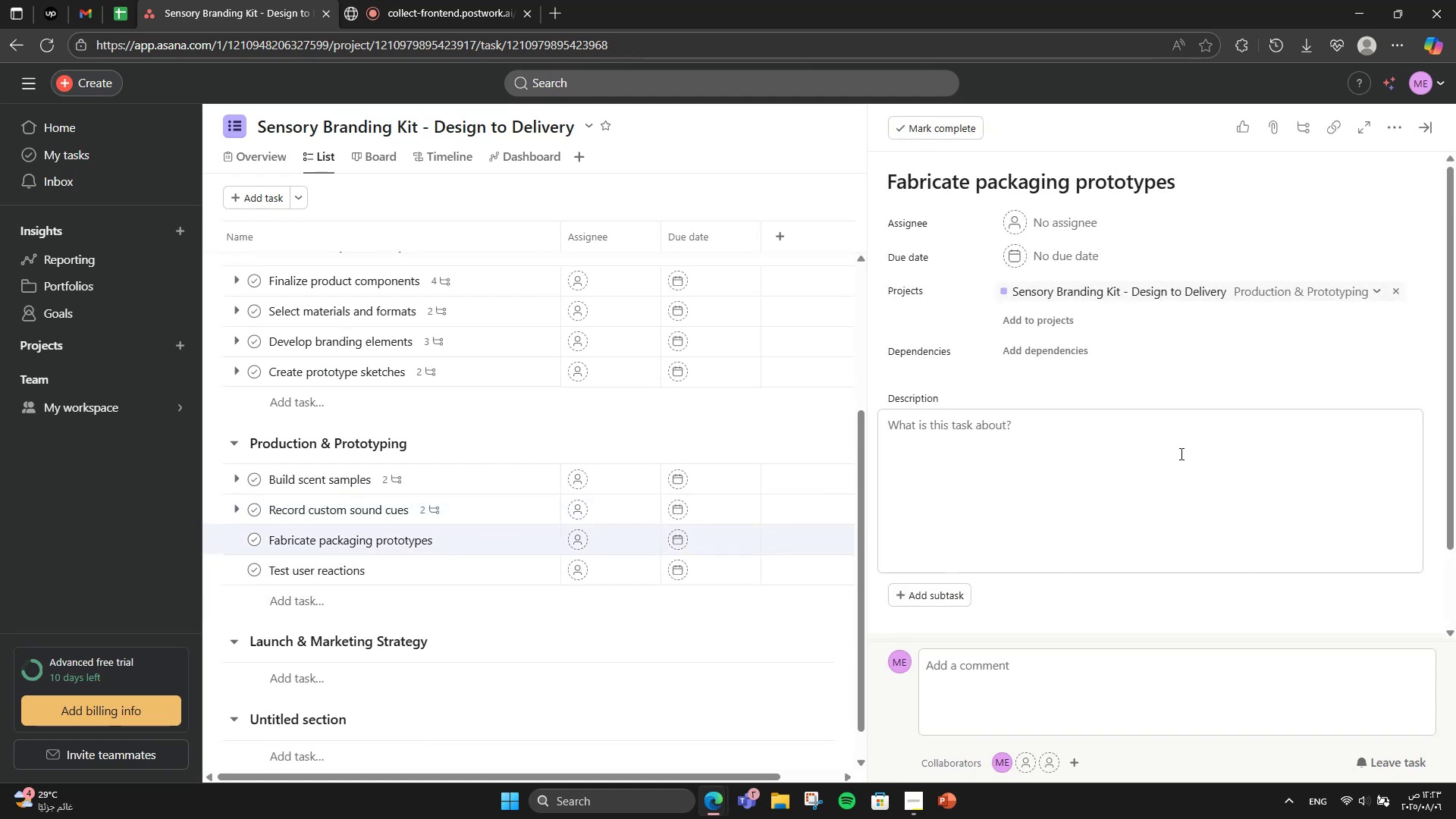 
scroll: coordinate [918, 511], scroll_direction: down, amount: 2.0
 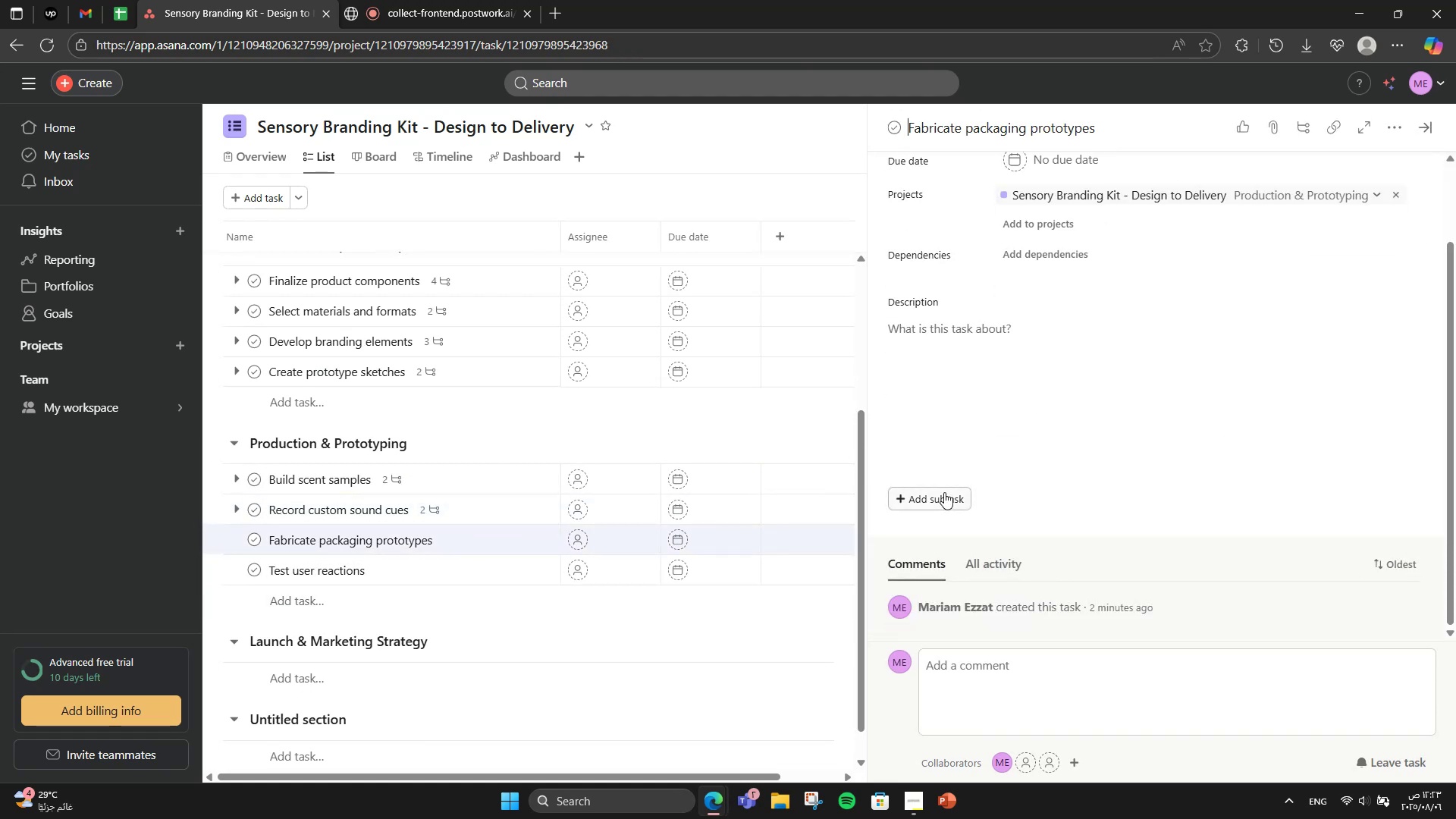 
left_click([944, 492])
 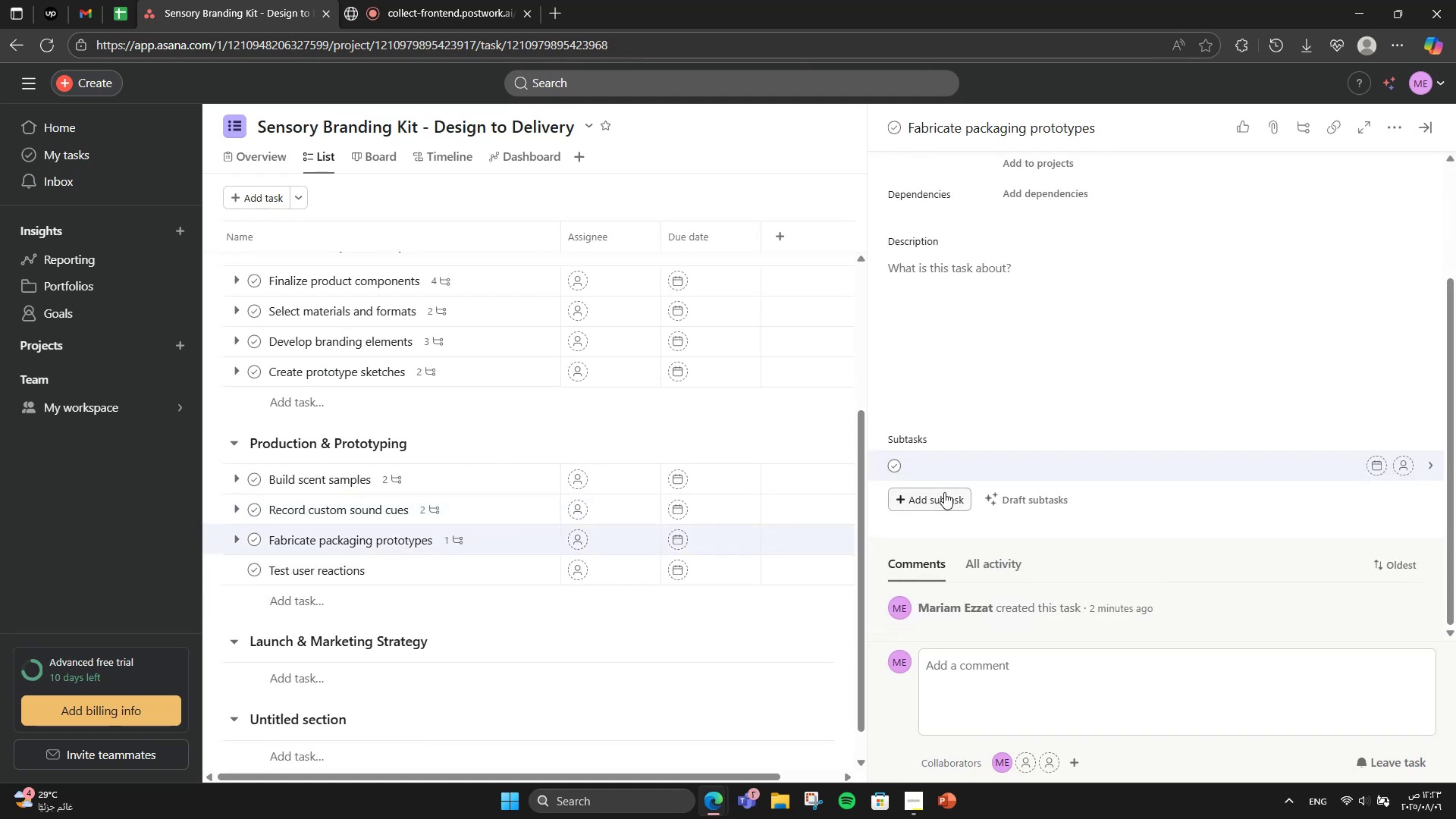 
type(Print with textures)
 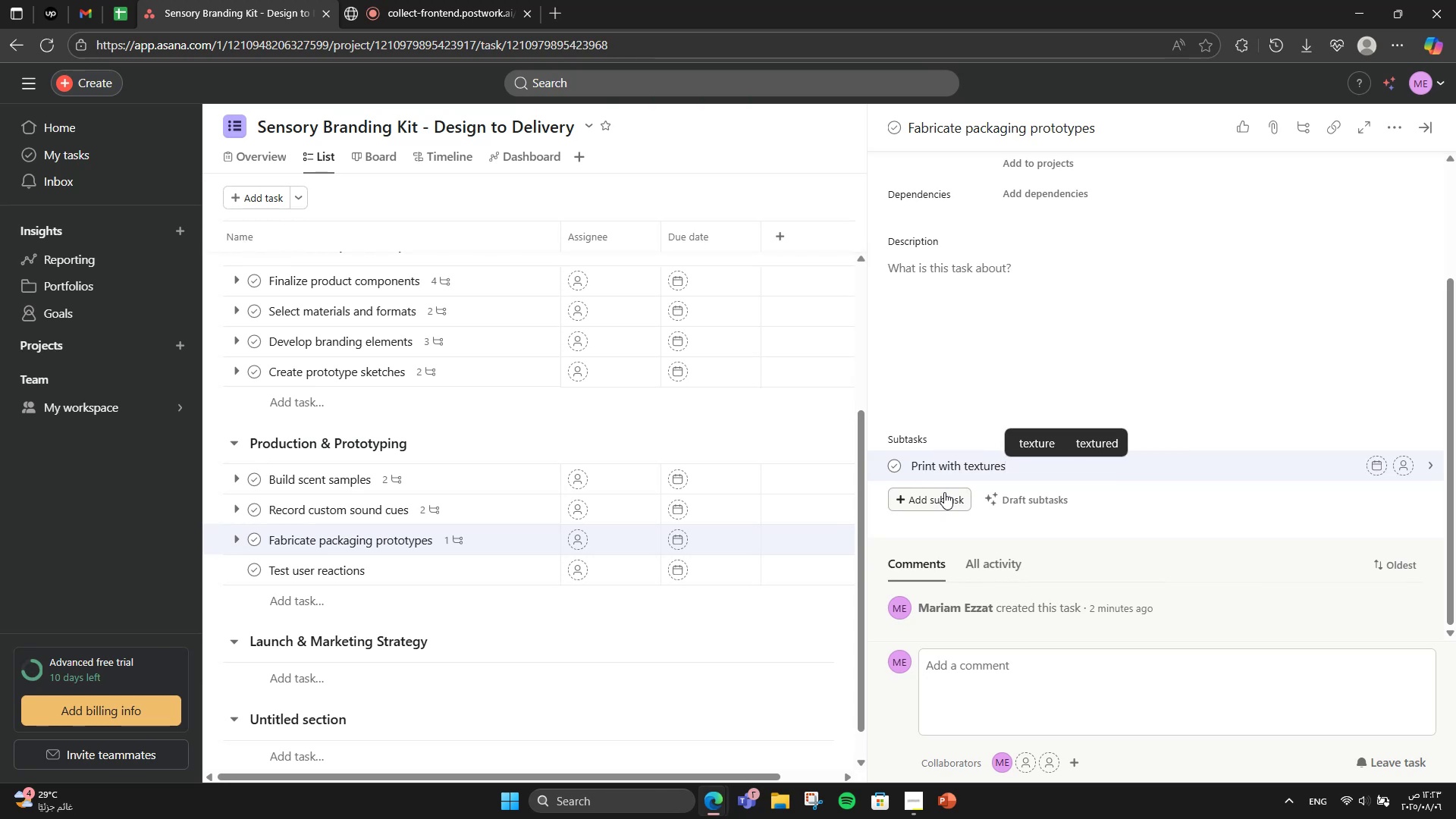 
key(Enter)
 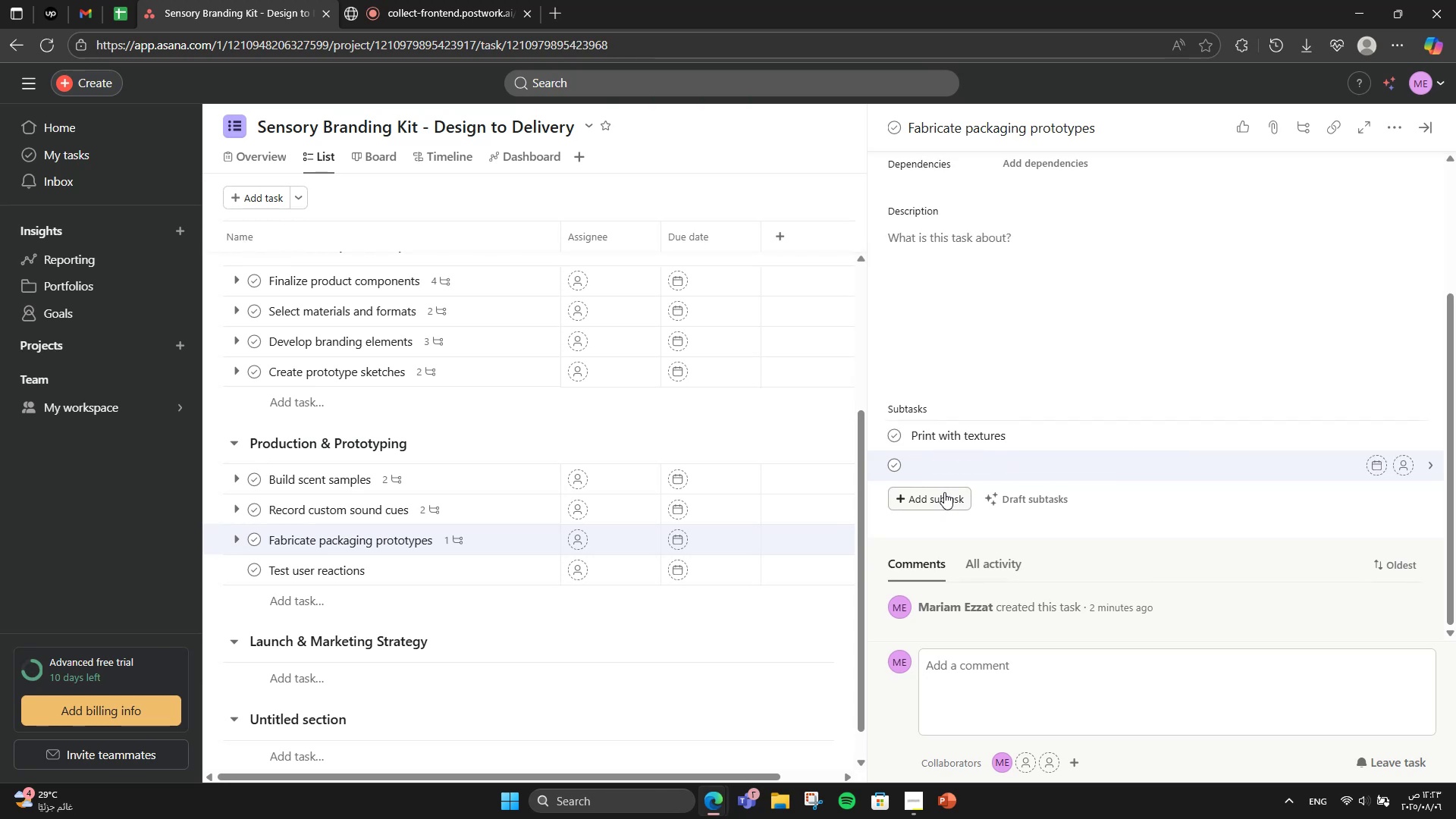 
type(Assemble first kits)
 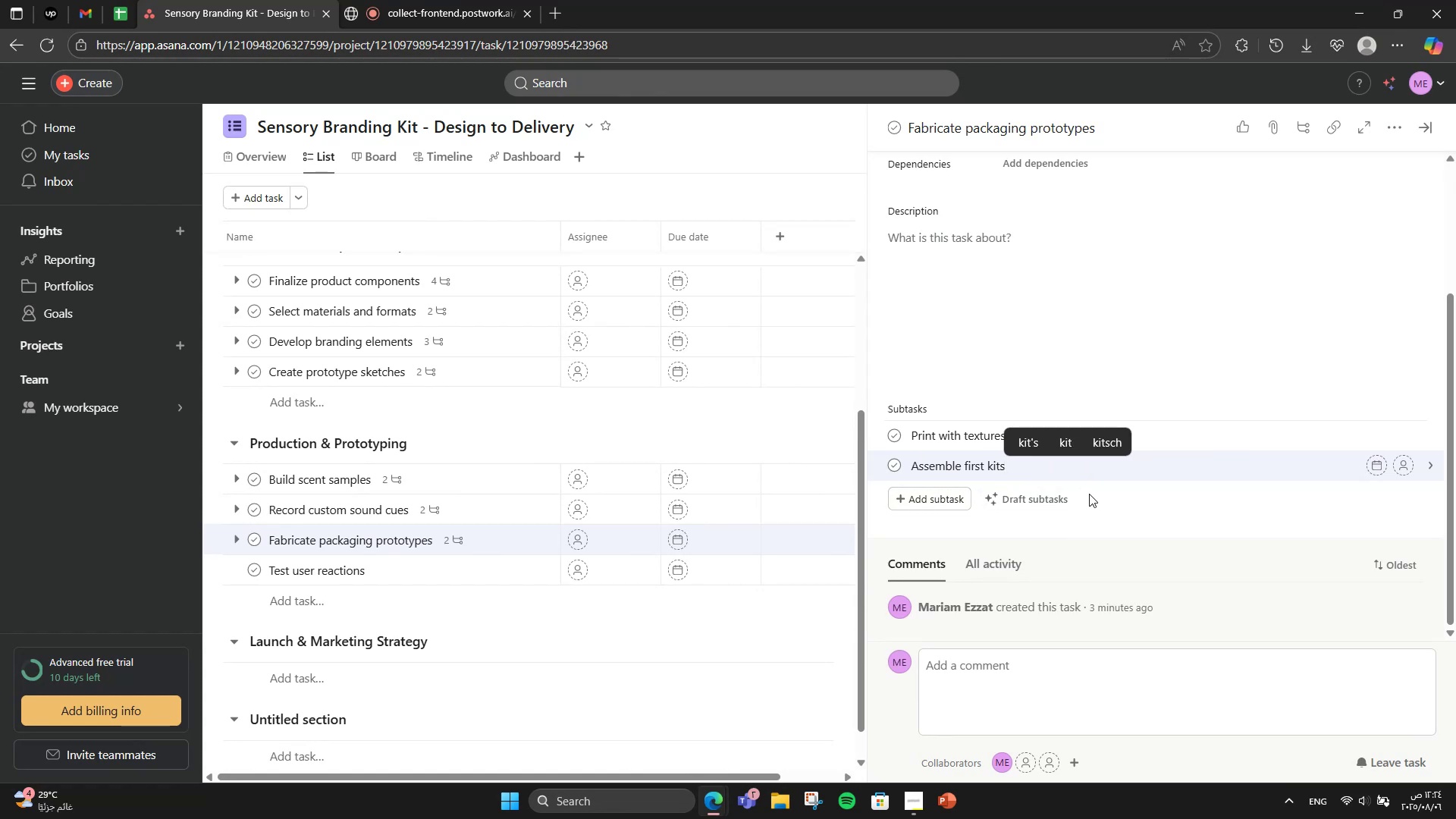 
left_click([1086, 386])
 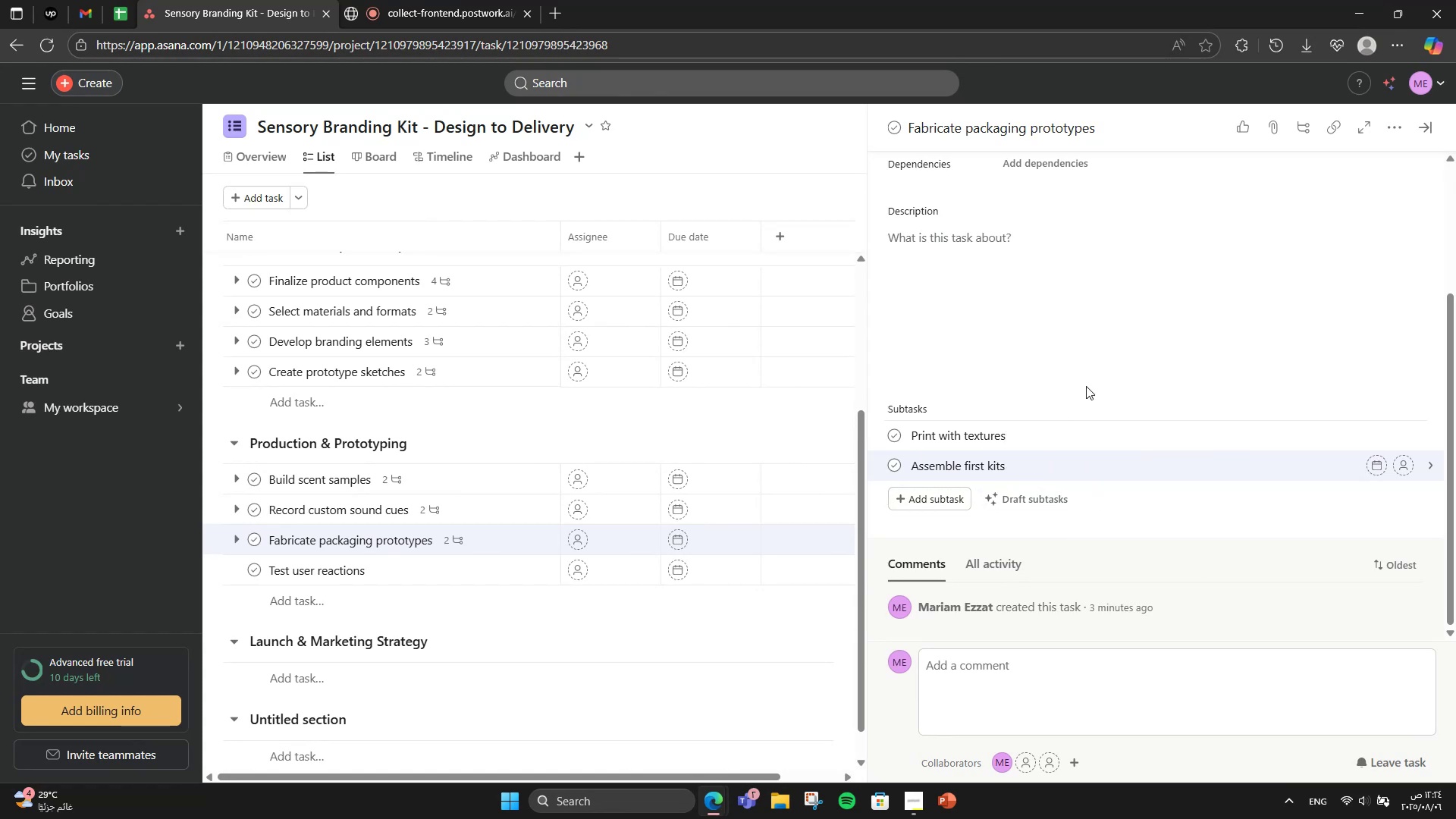 
mouse_move([1005, 462])
 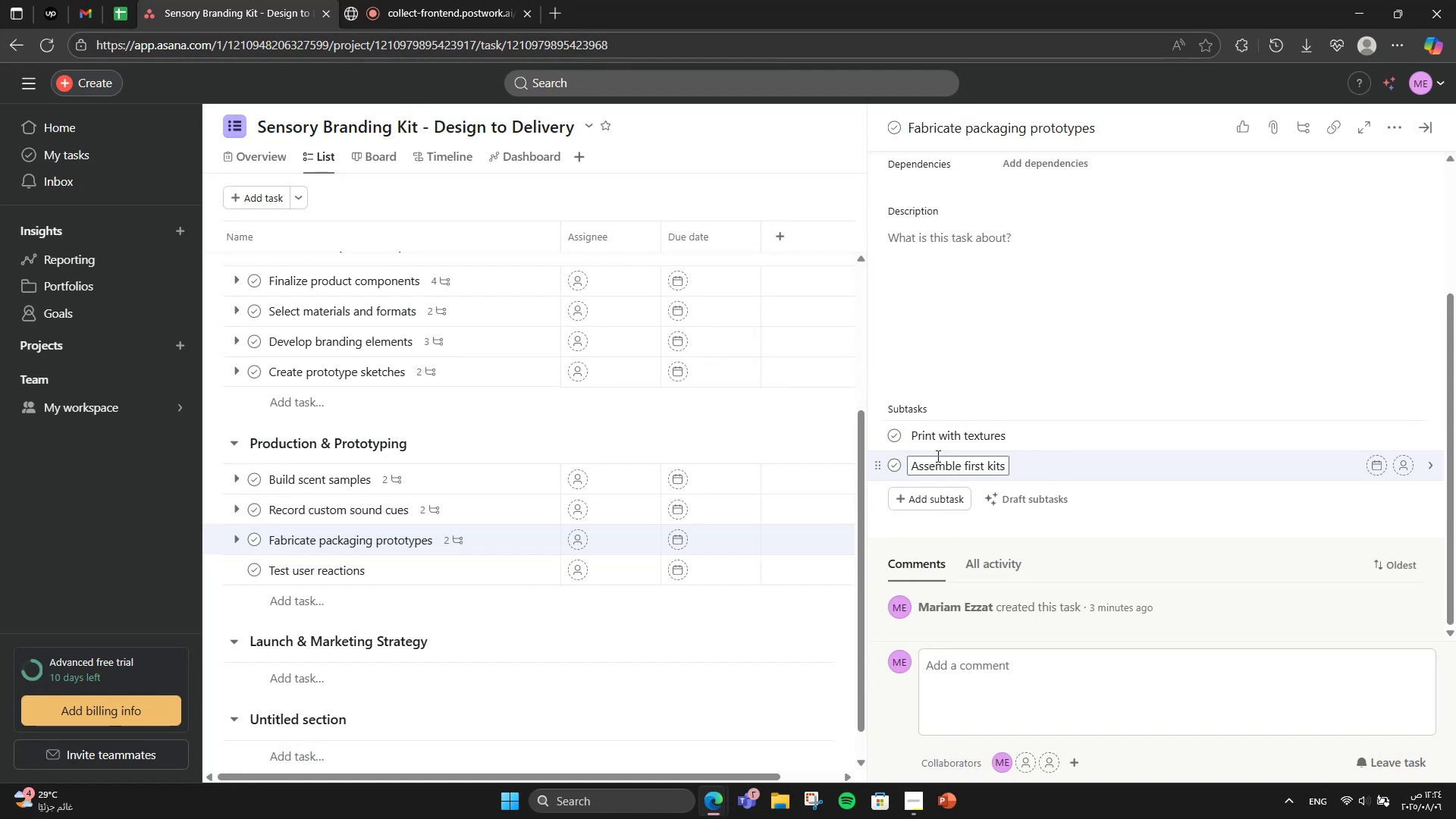 
scroll: coordinate [898, 438], scroll_direction: down, amount: 2.0
 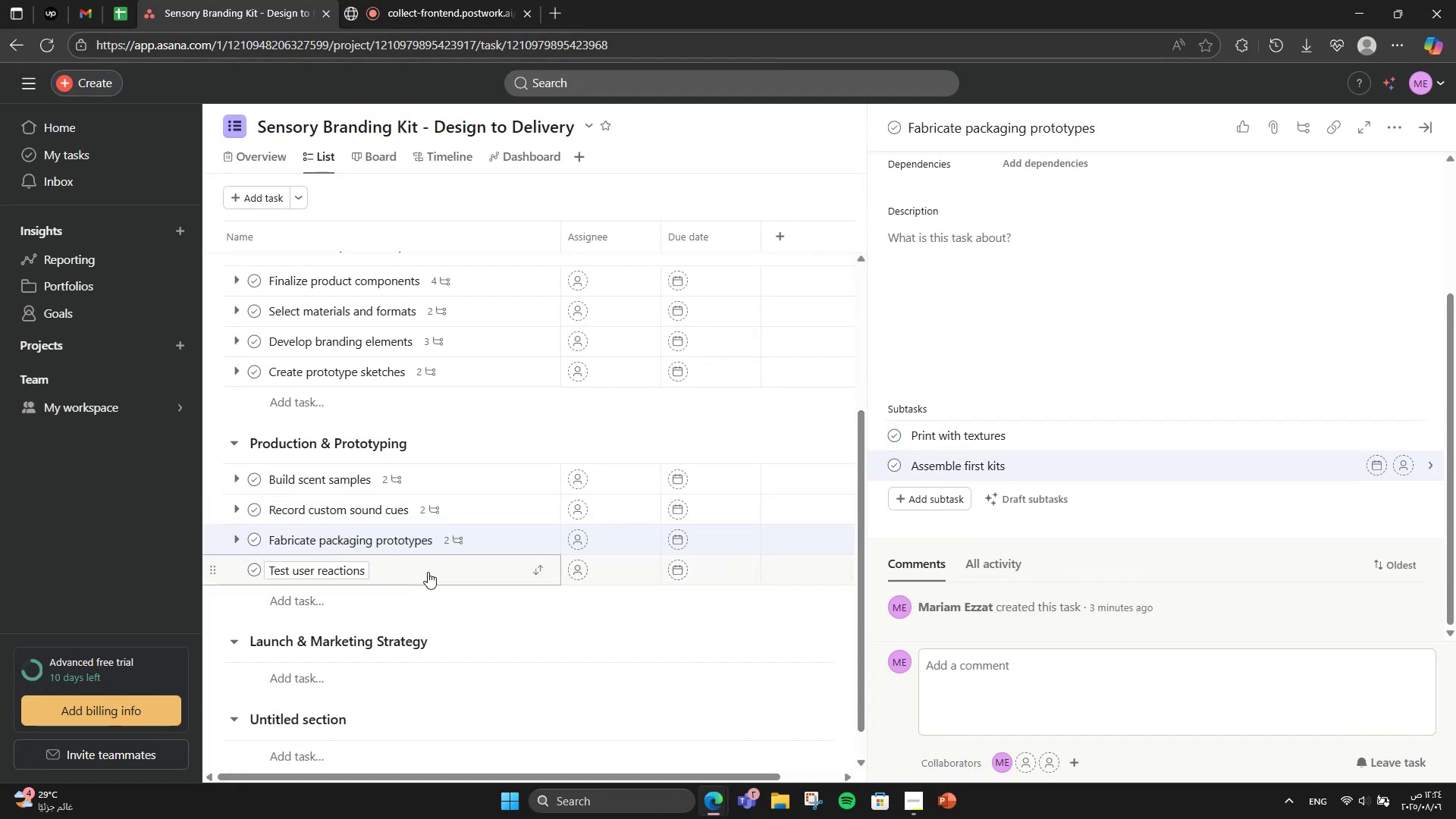 
left_click([428, 572])
 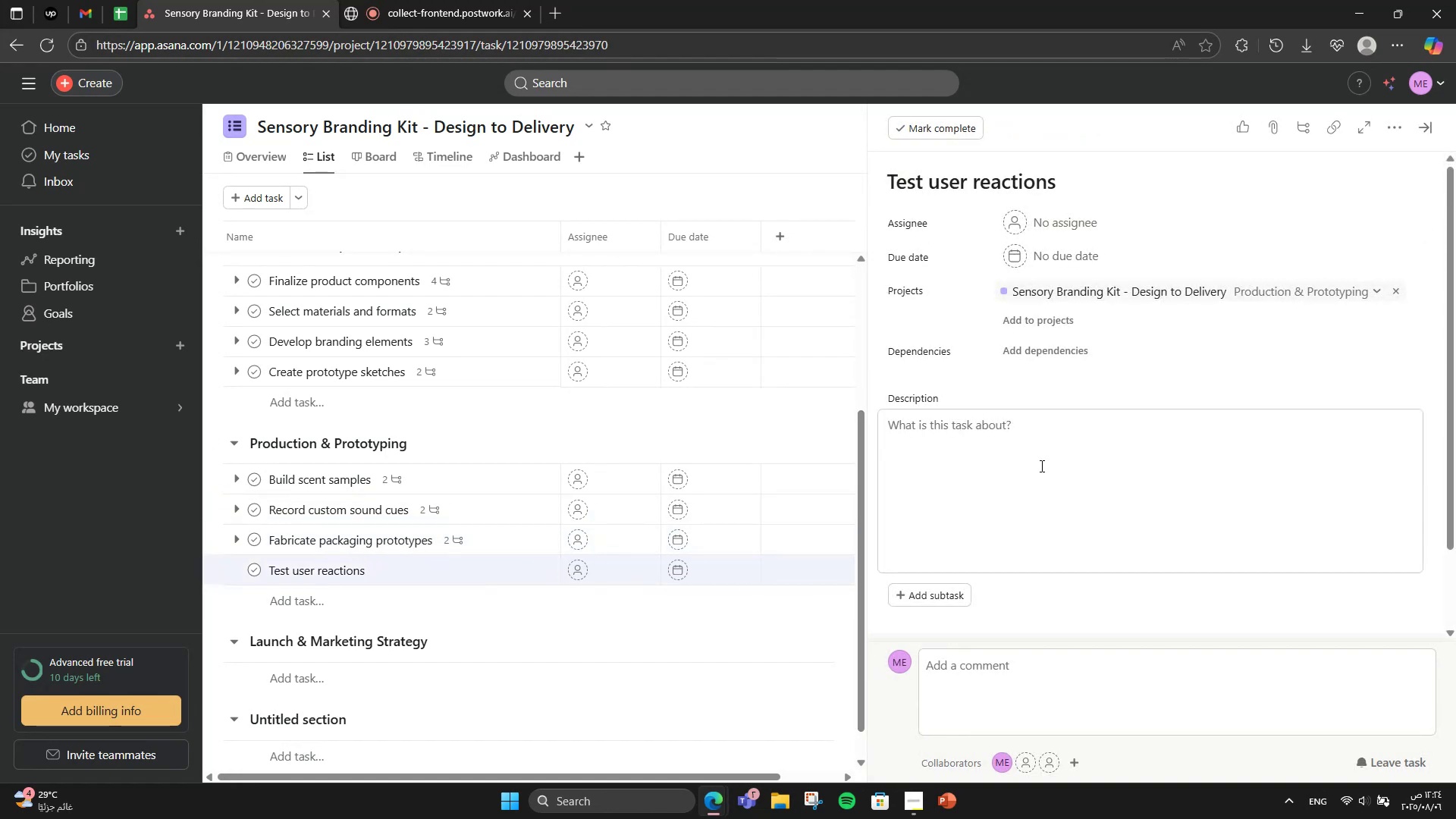 
scroll: coordinate [1044, 464], scroll_direction: down, amount: 3.0
 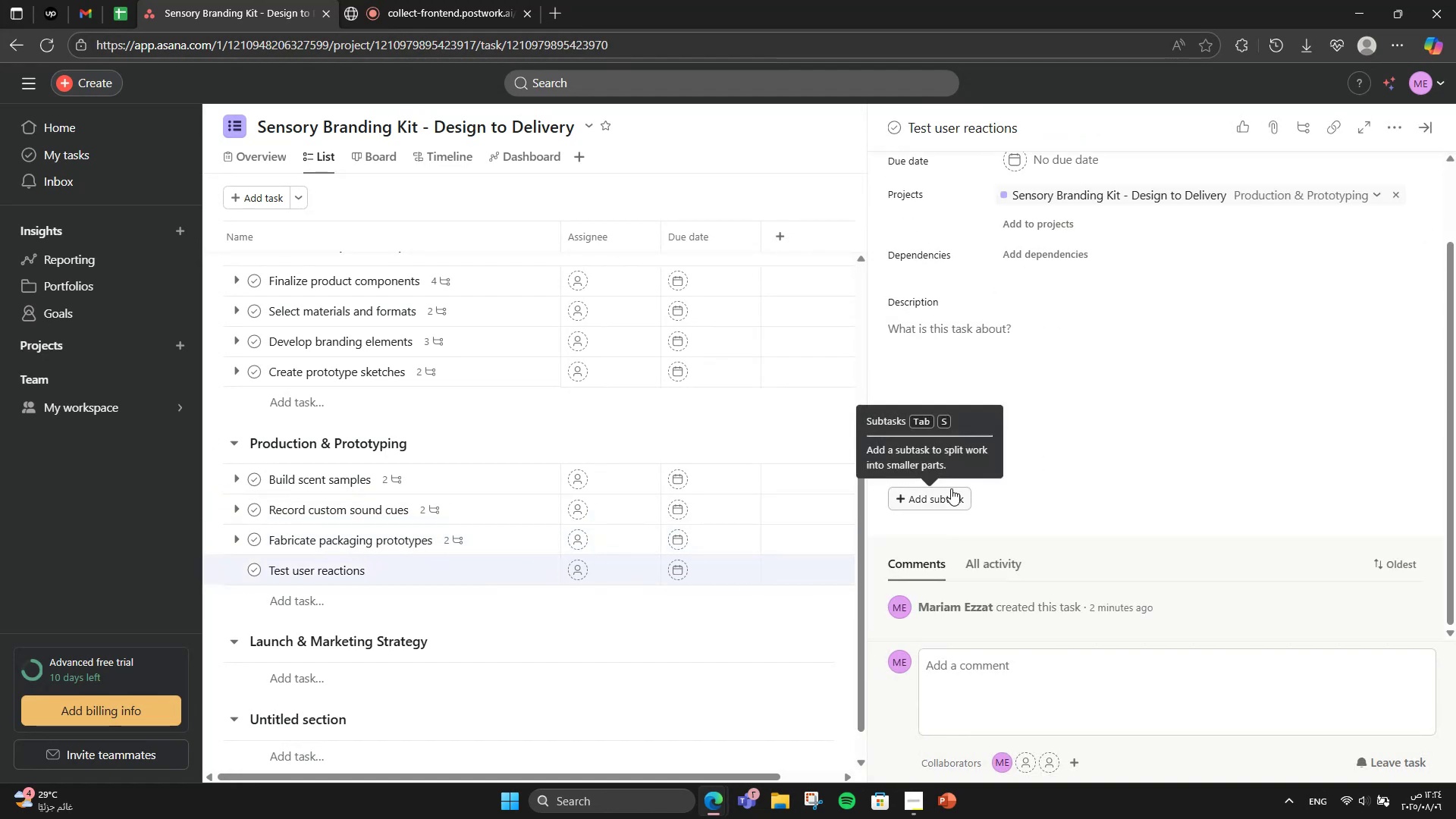 
left_click([951, 488])
 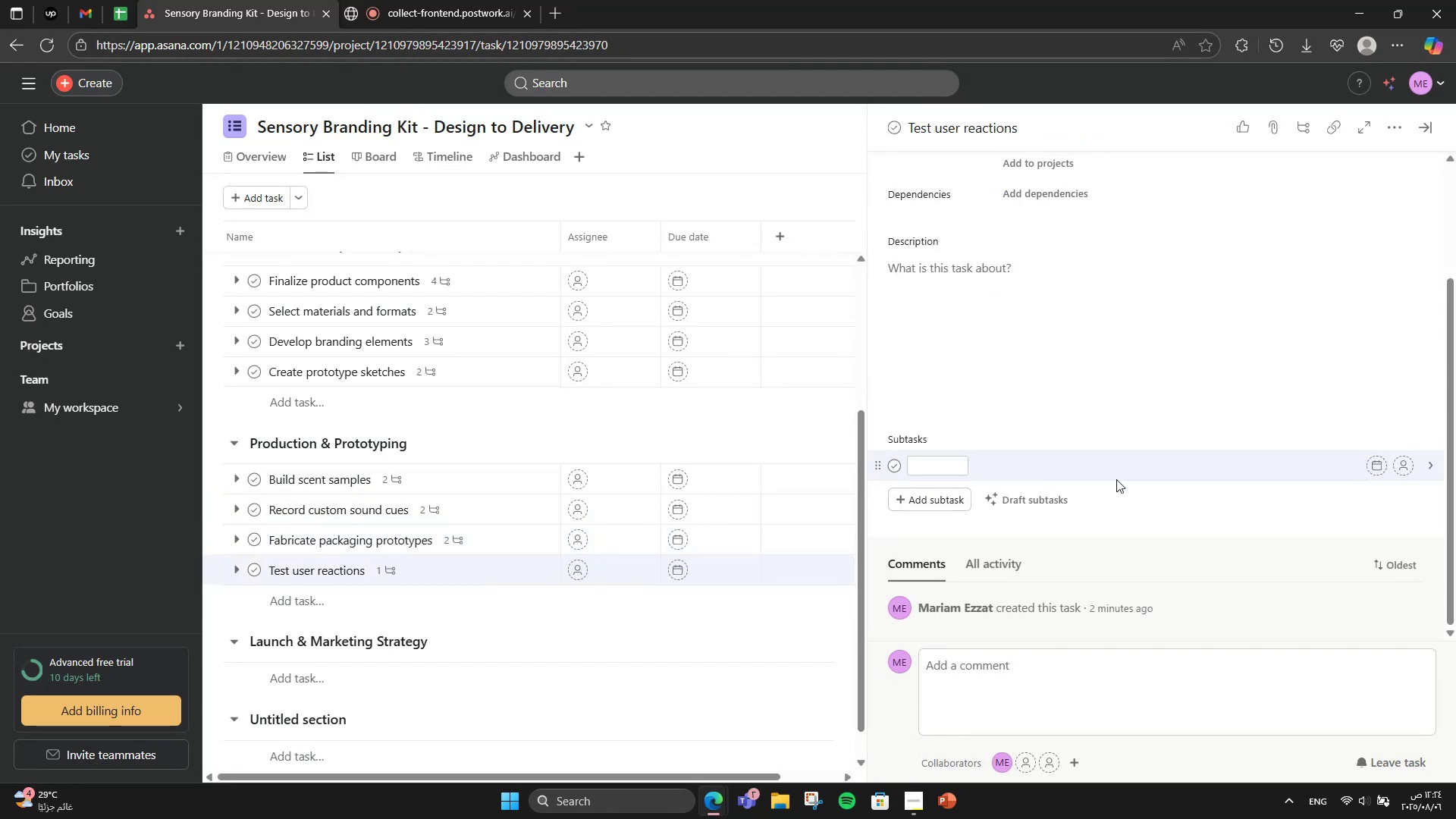 
type(Select testers )
key(Backspace)
 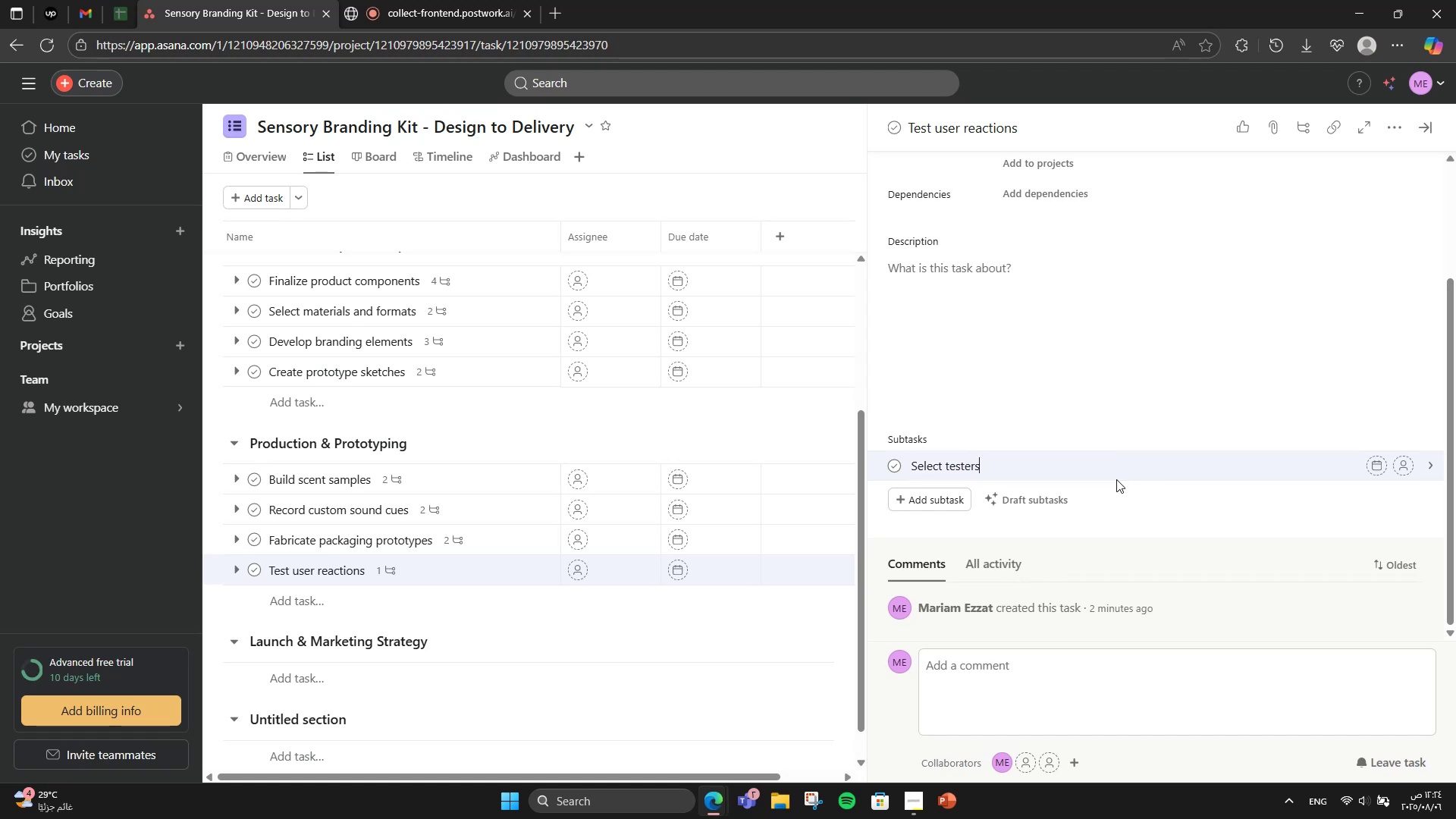 
key(Enter)
 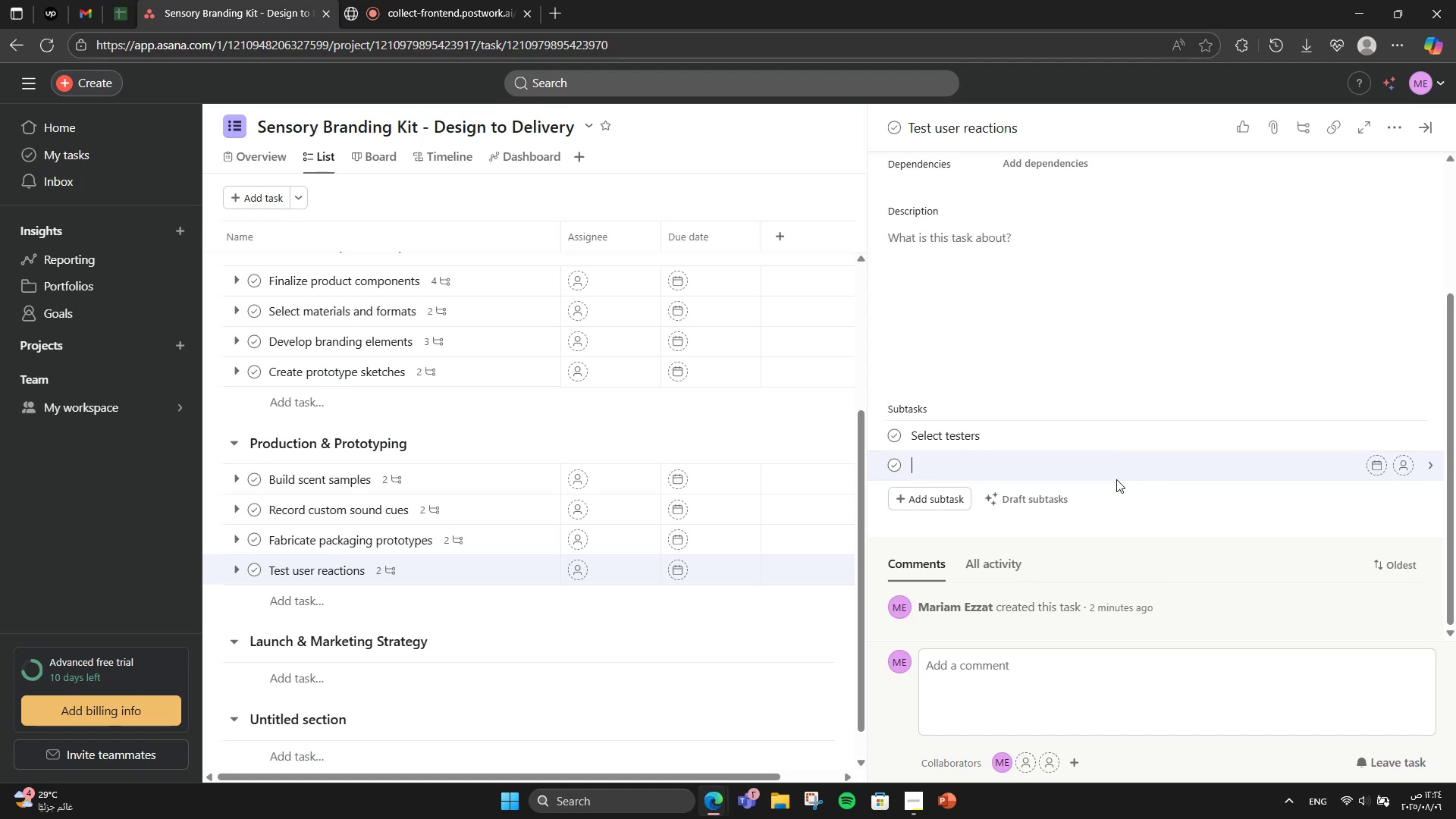 
type(Gather )
 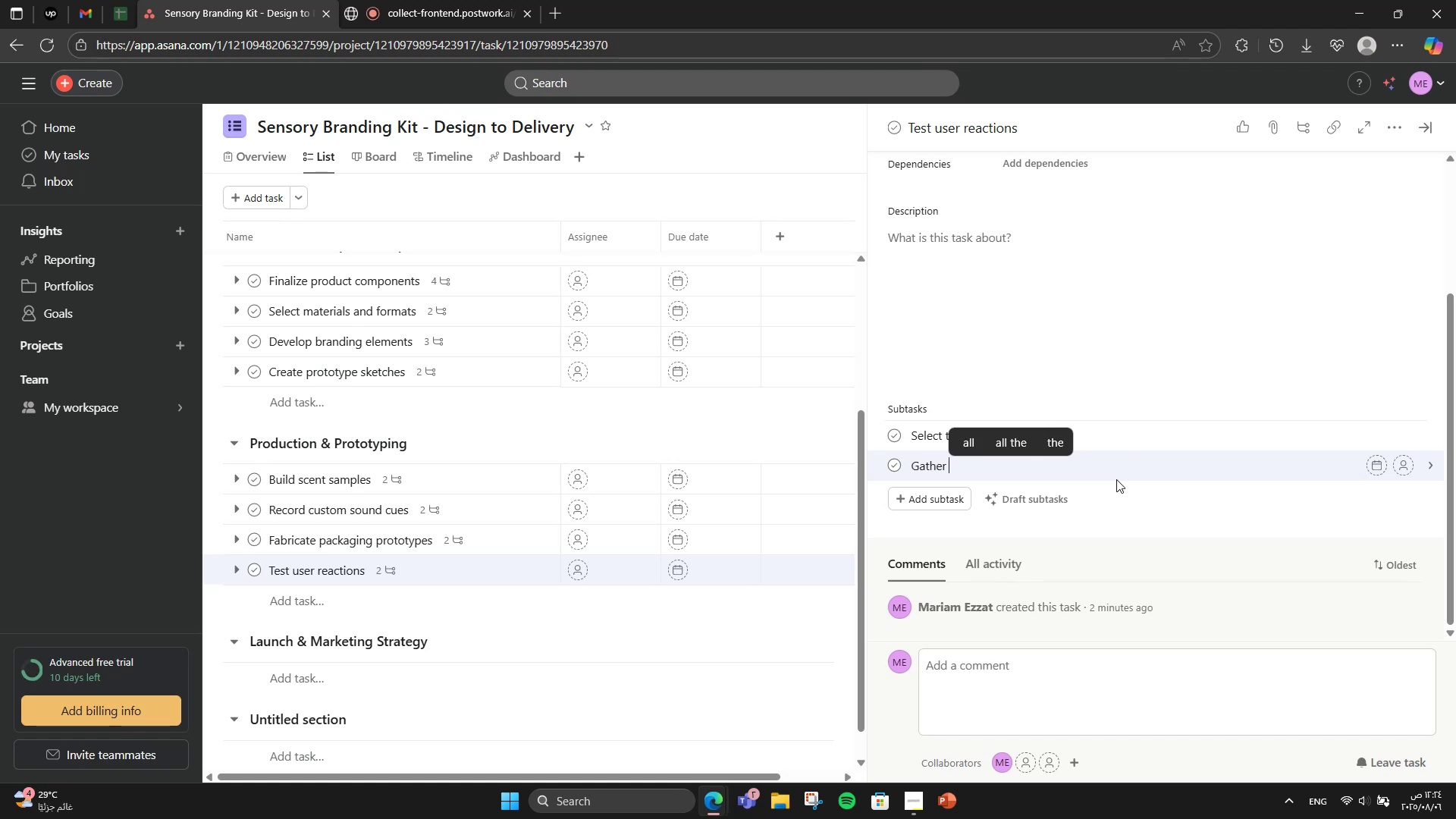 
type(feedback)
 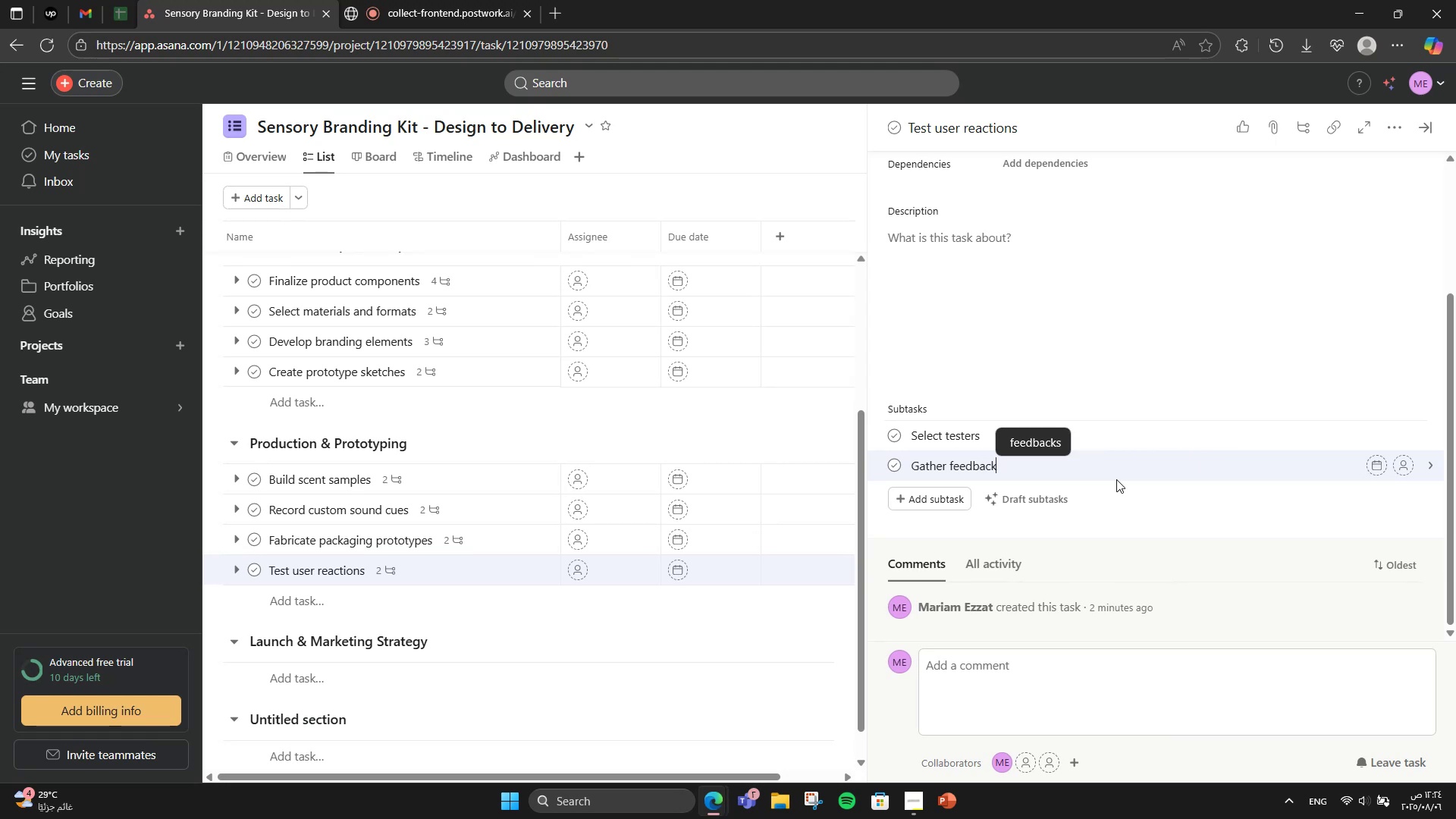 
key(Enter)
 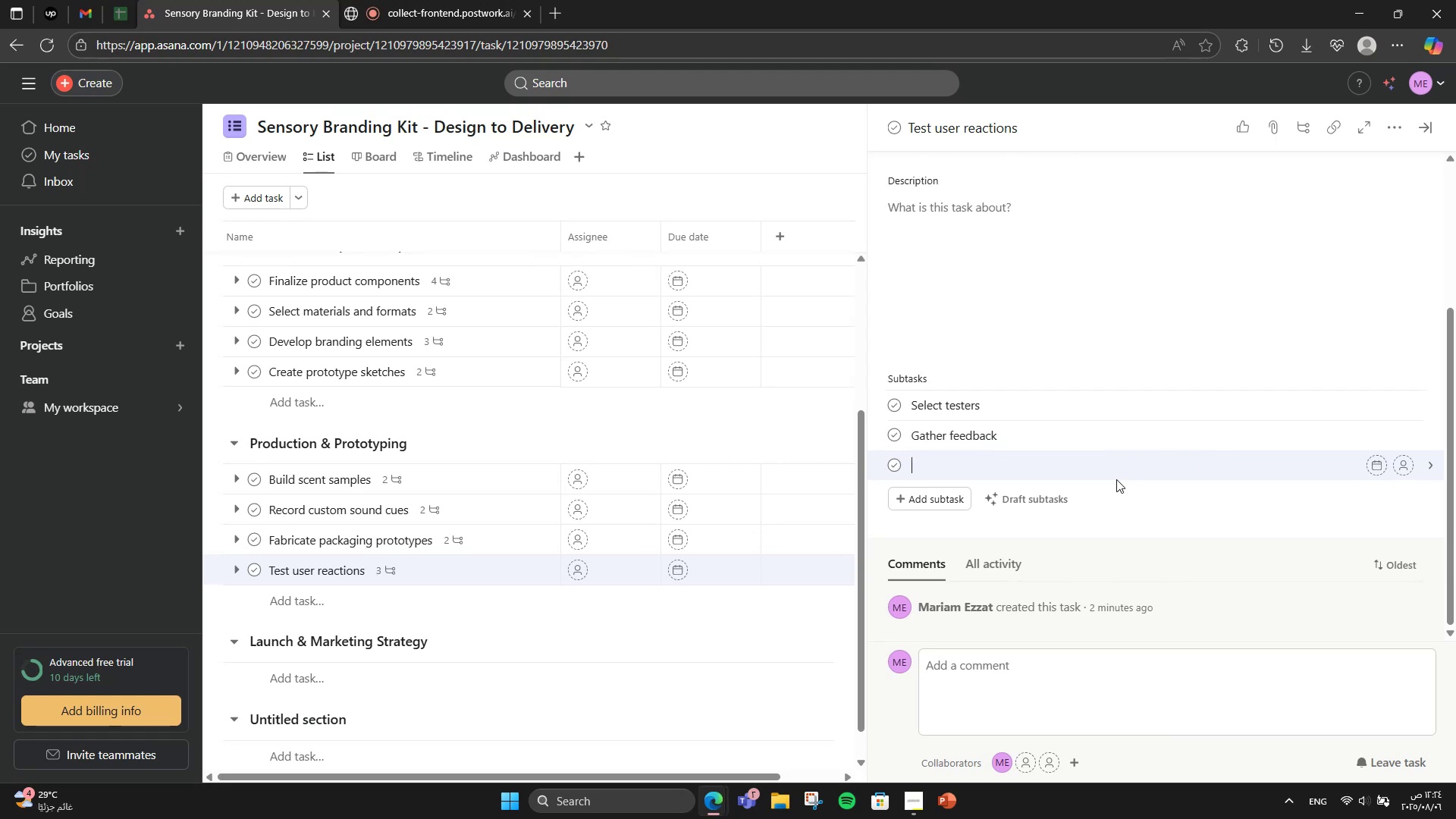 
type(Iterate design)
 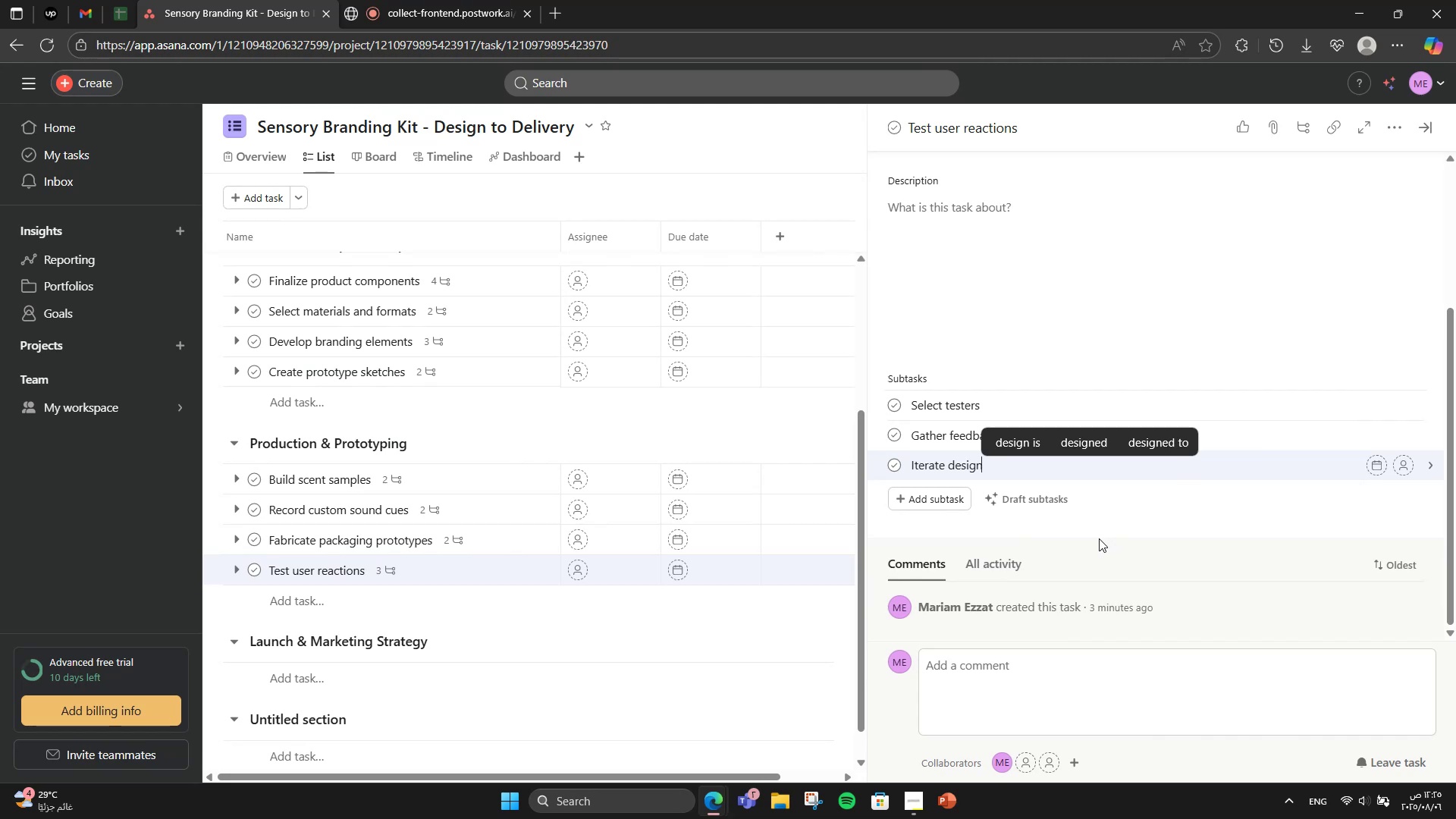 
wait(7.7)
 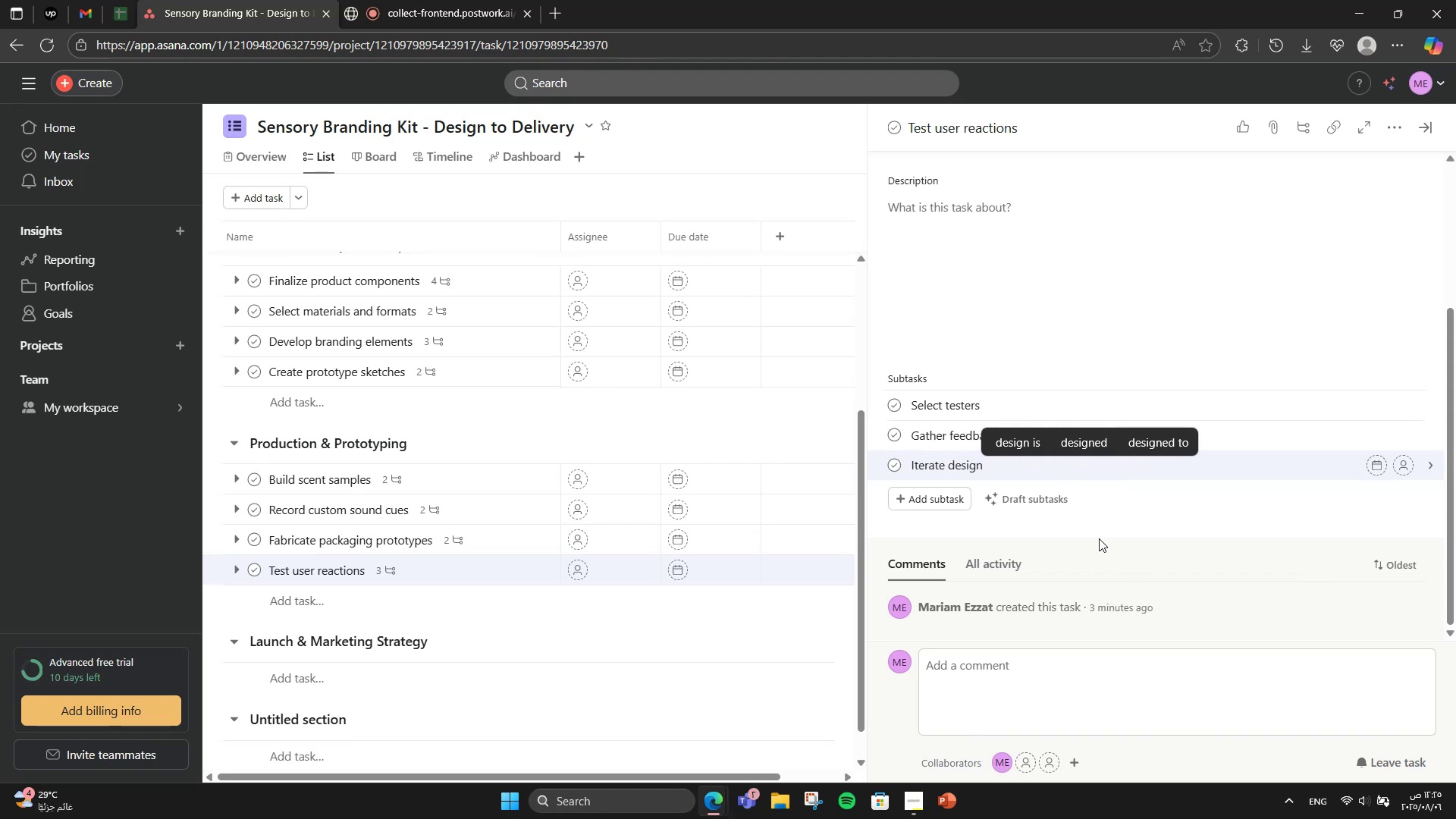 
left_click([1110, 527])
 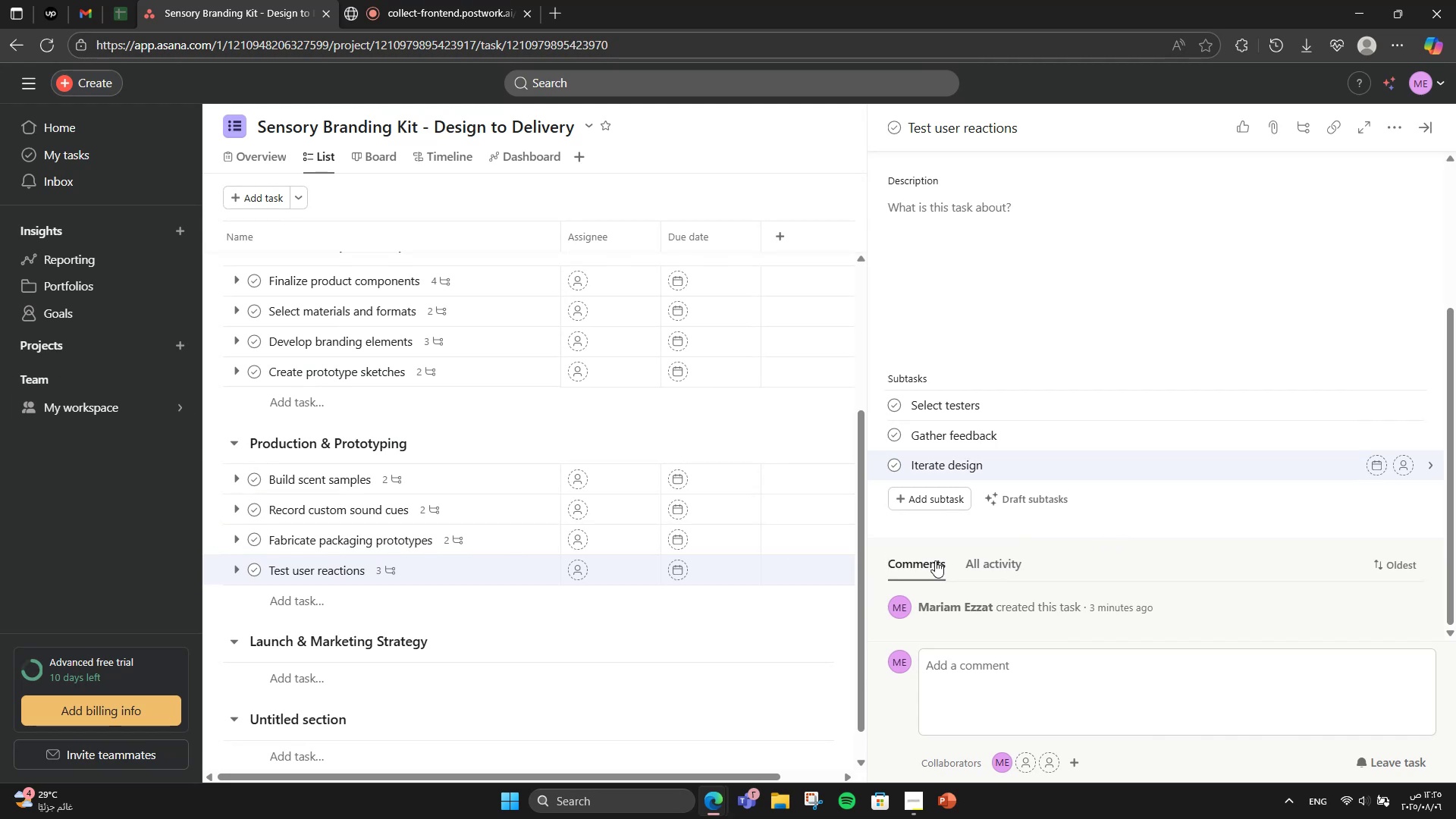 
wait(7.66)
 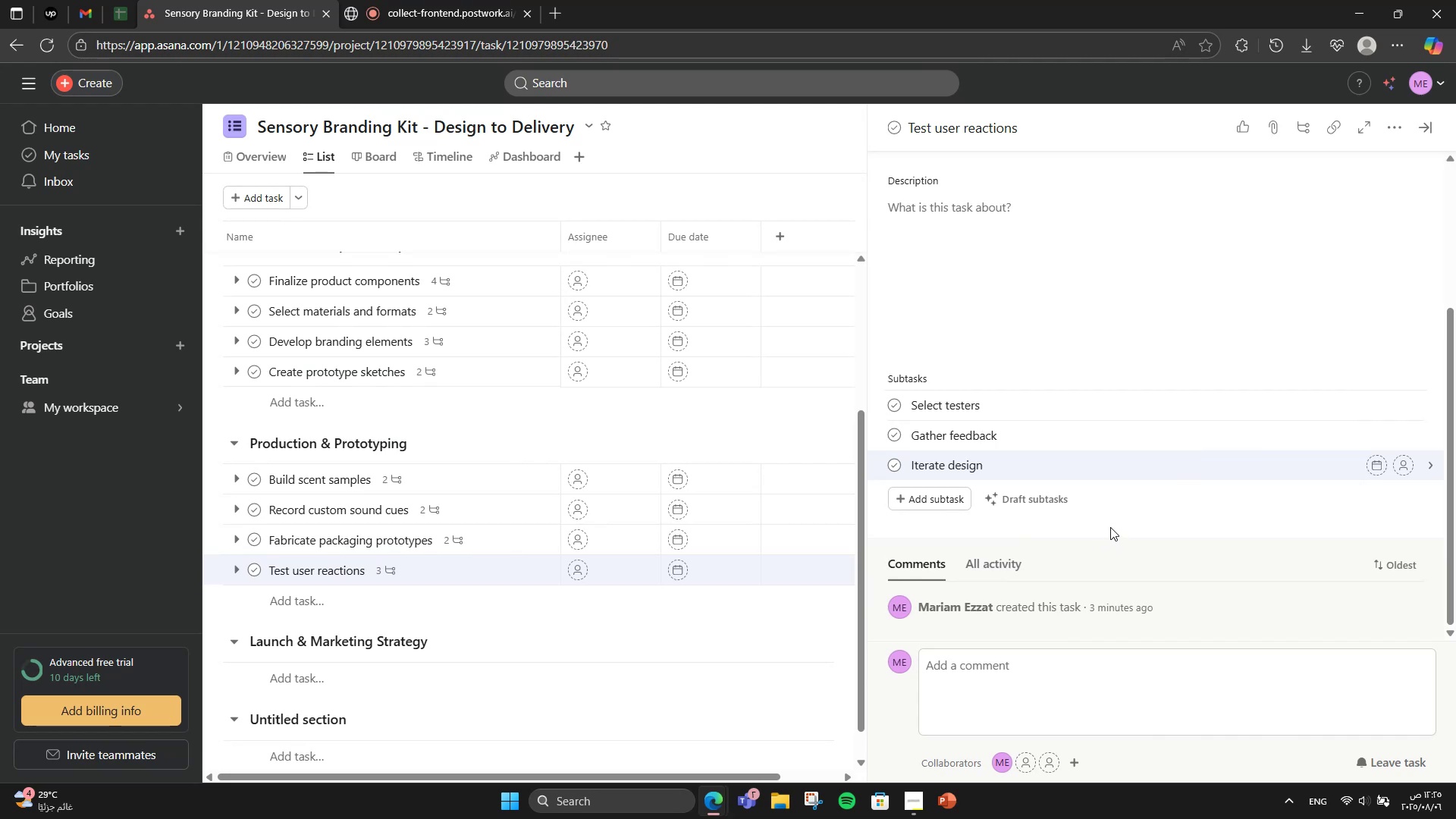 
scroll: coordinate [607, 621], scroll_direction: down, amount: 3.0
 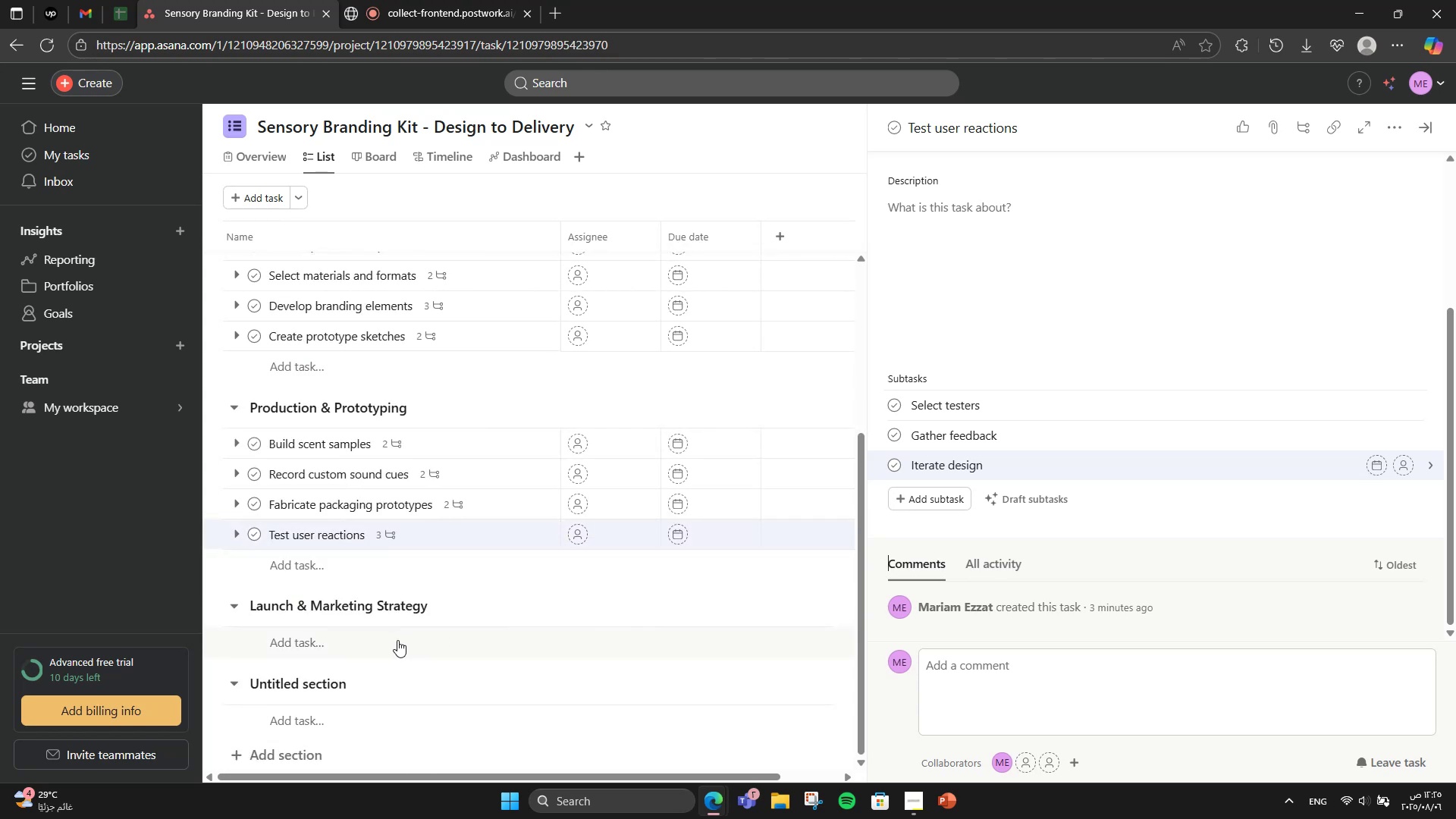 
left_click([397, 640])
 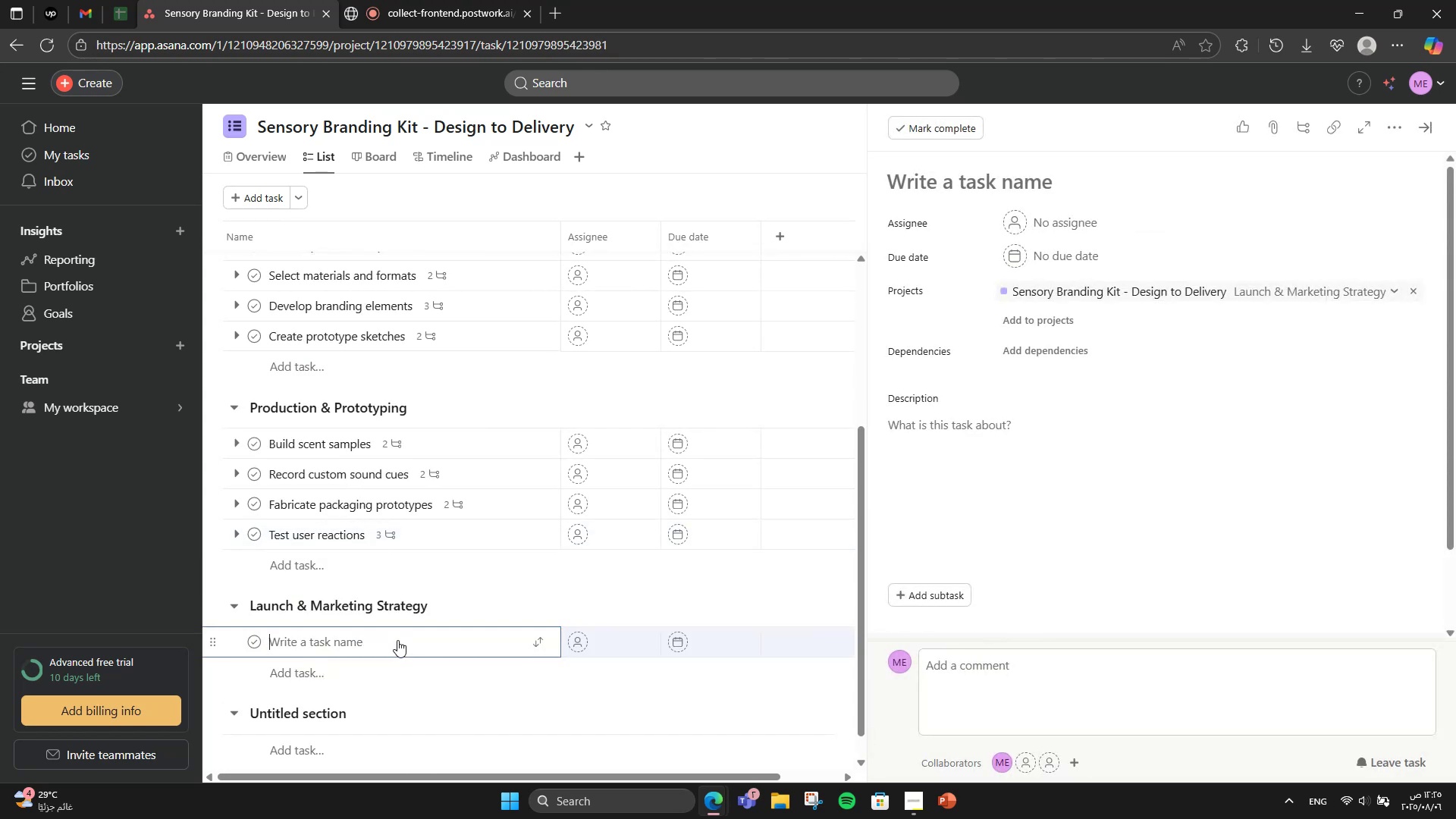 
wait(6.31)
 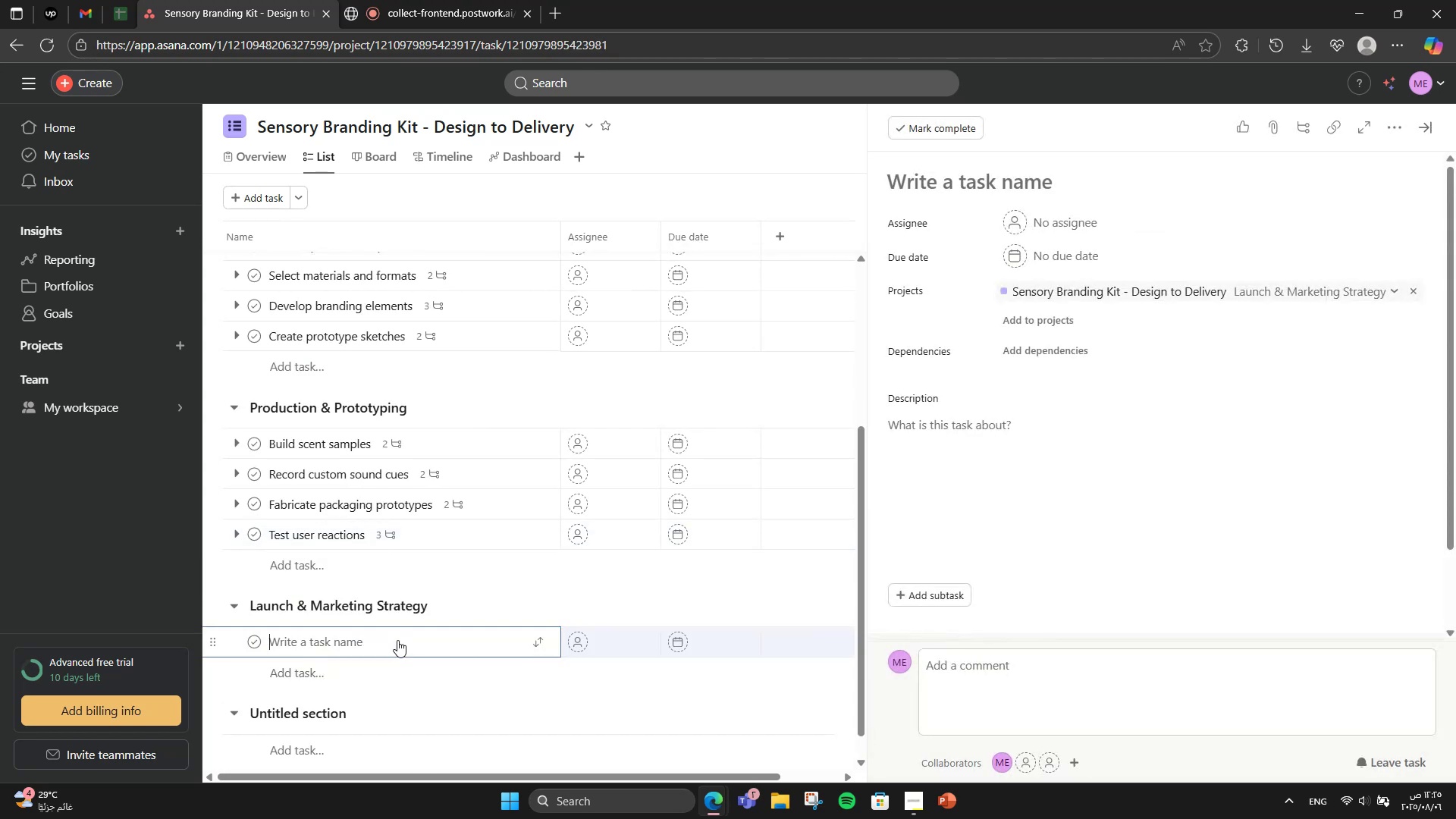 
type(Cop)
 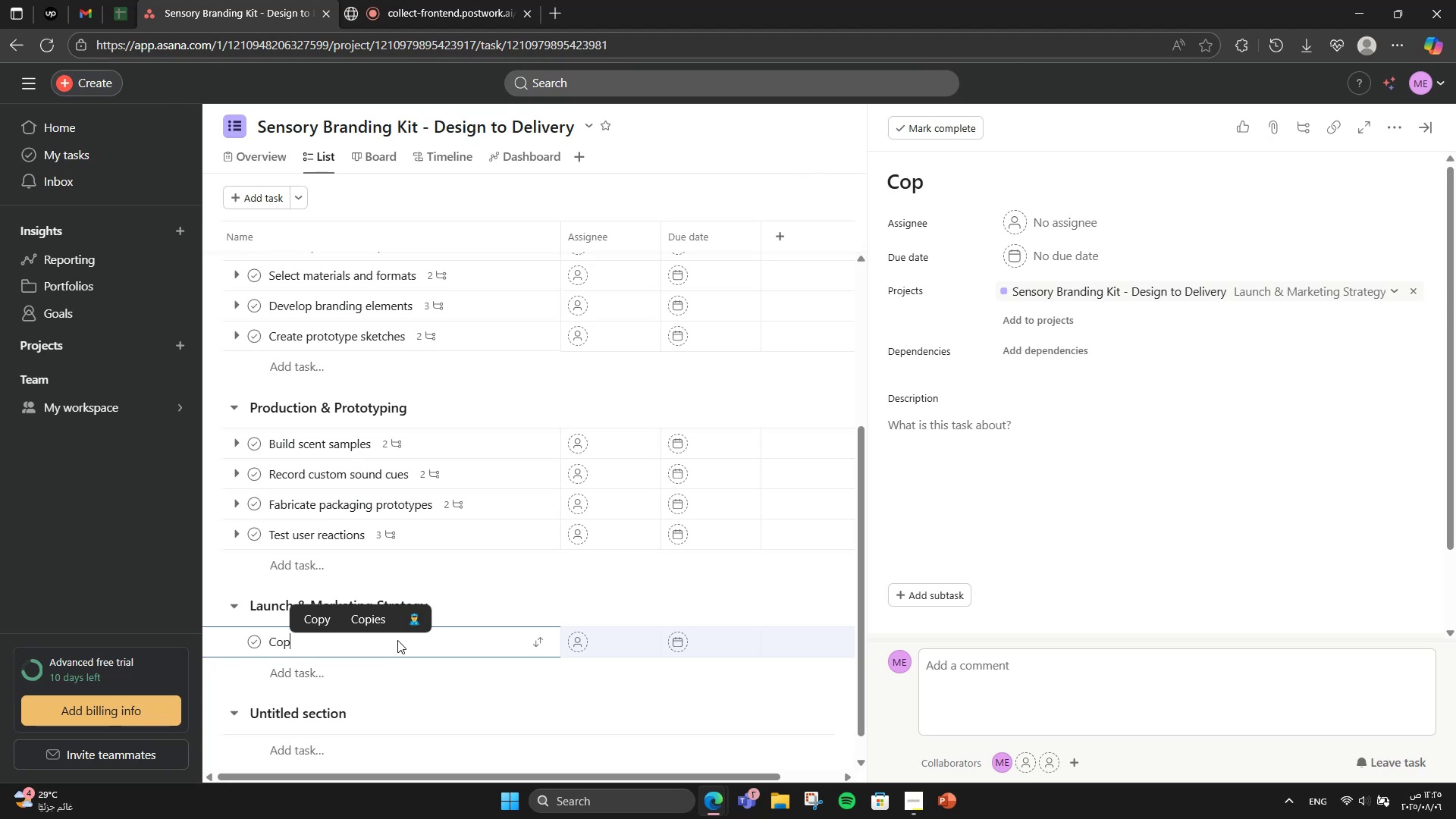 
wait(12.75)
 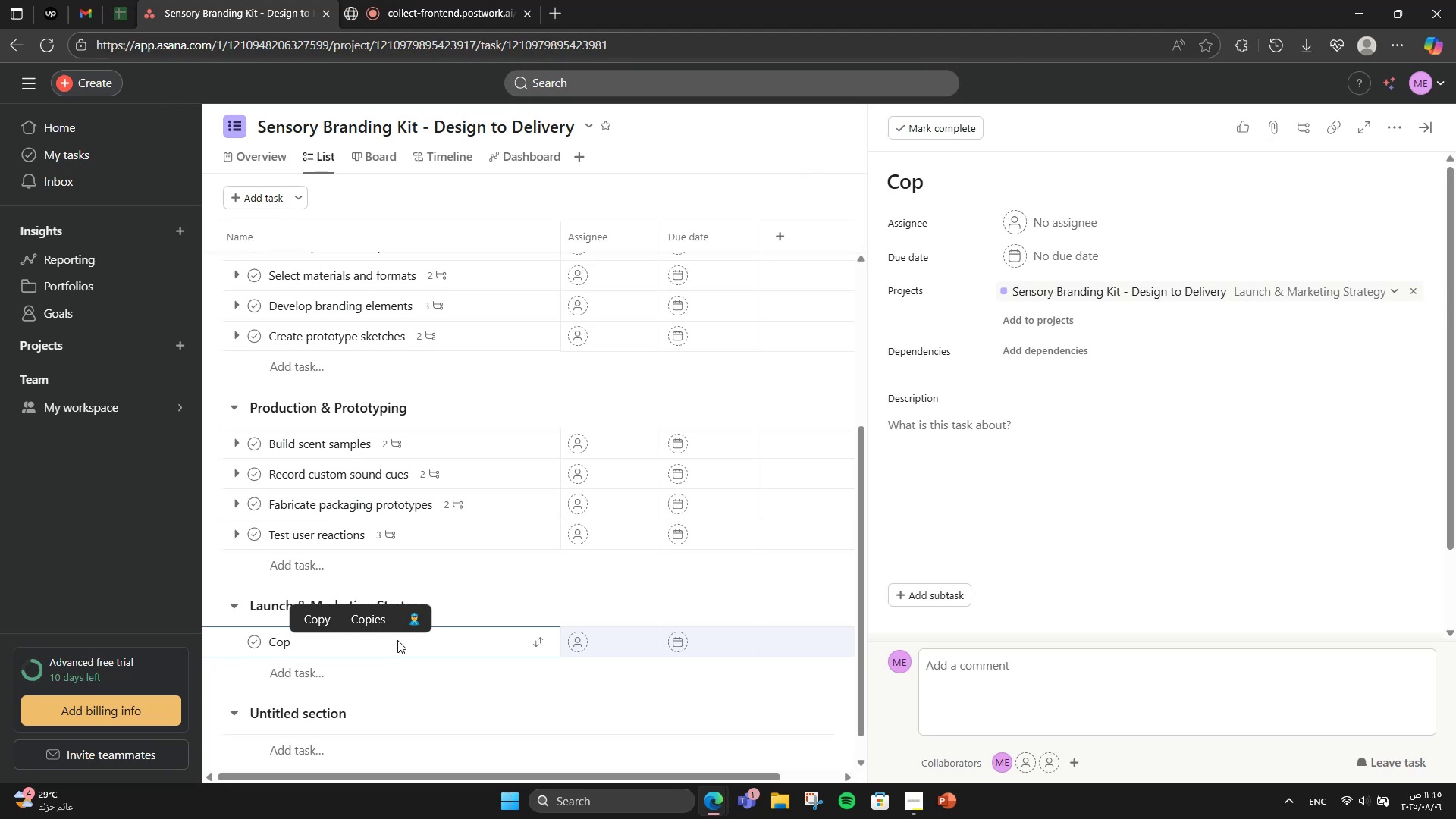 
key(Y)
 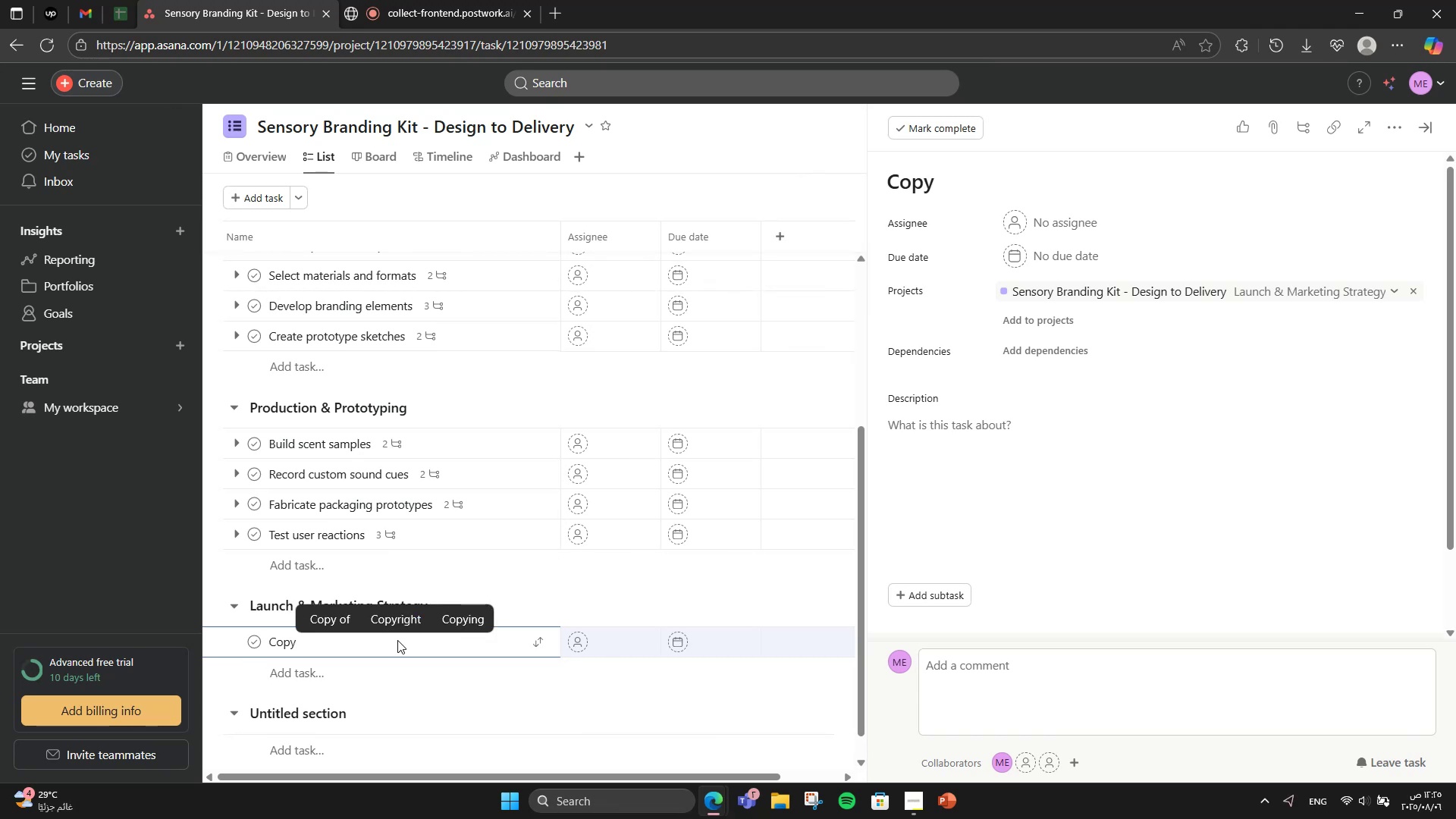 
key(Backspace)
 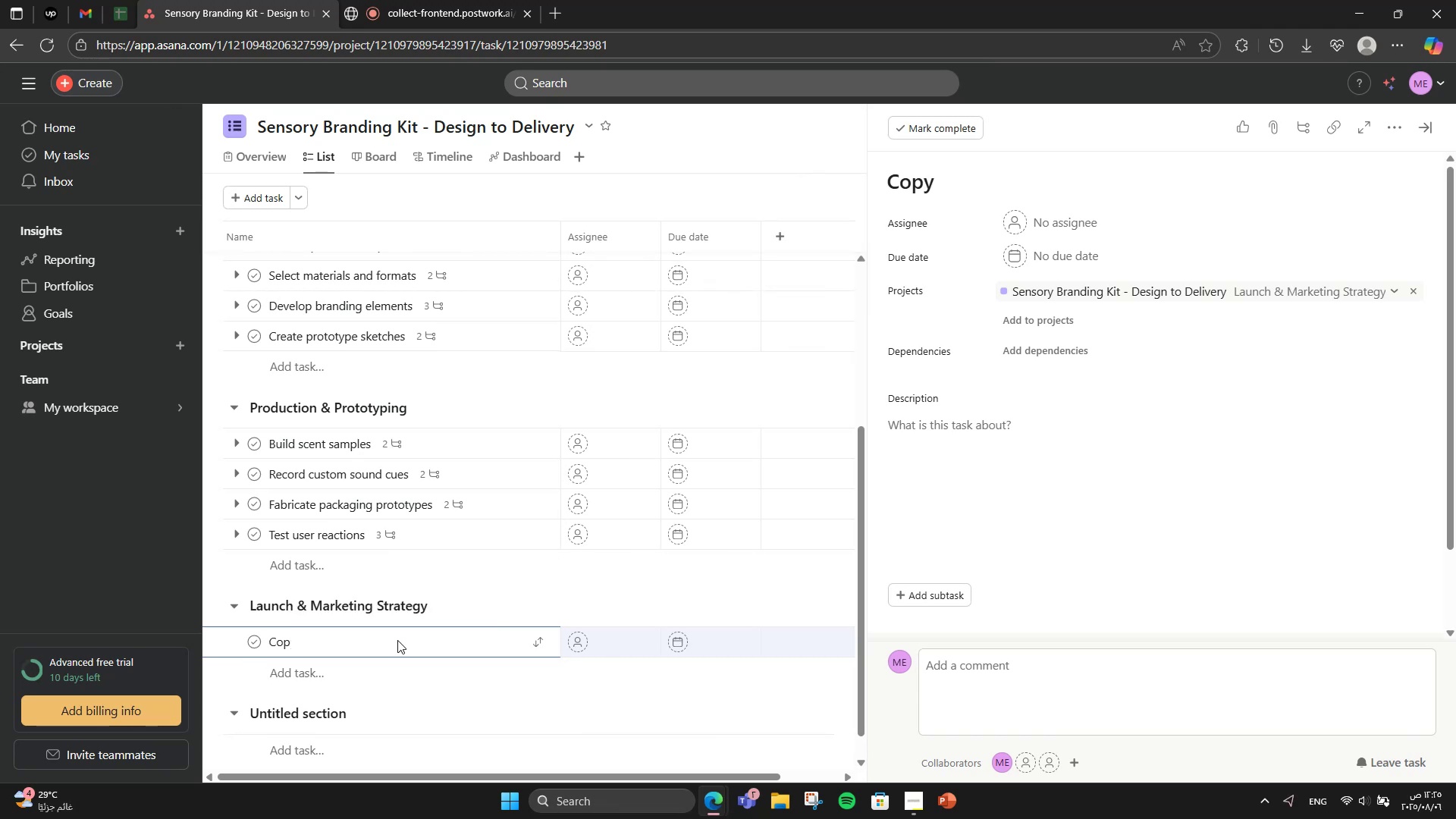 
key(Backspace)
 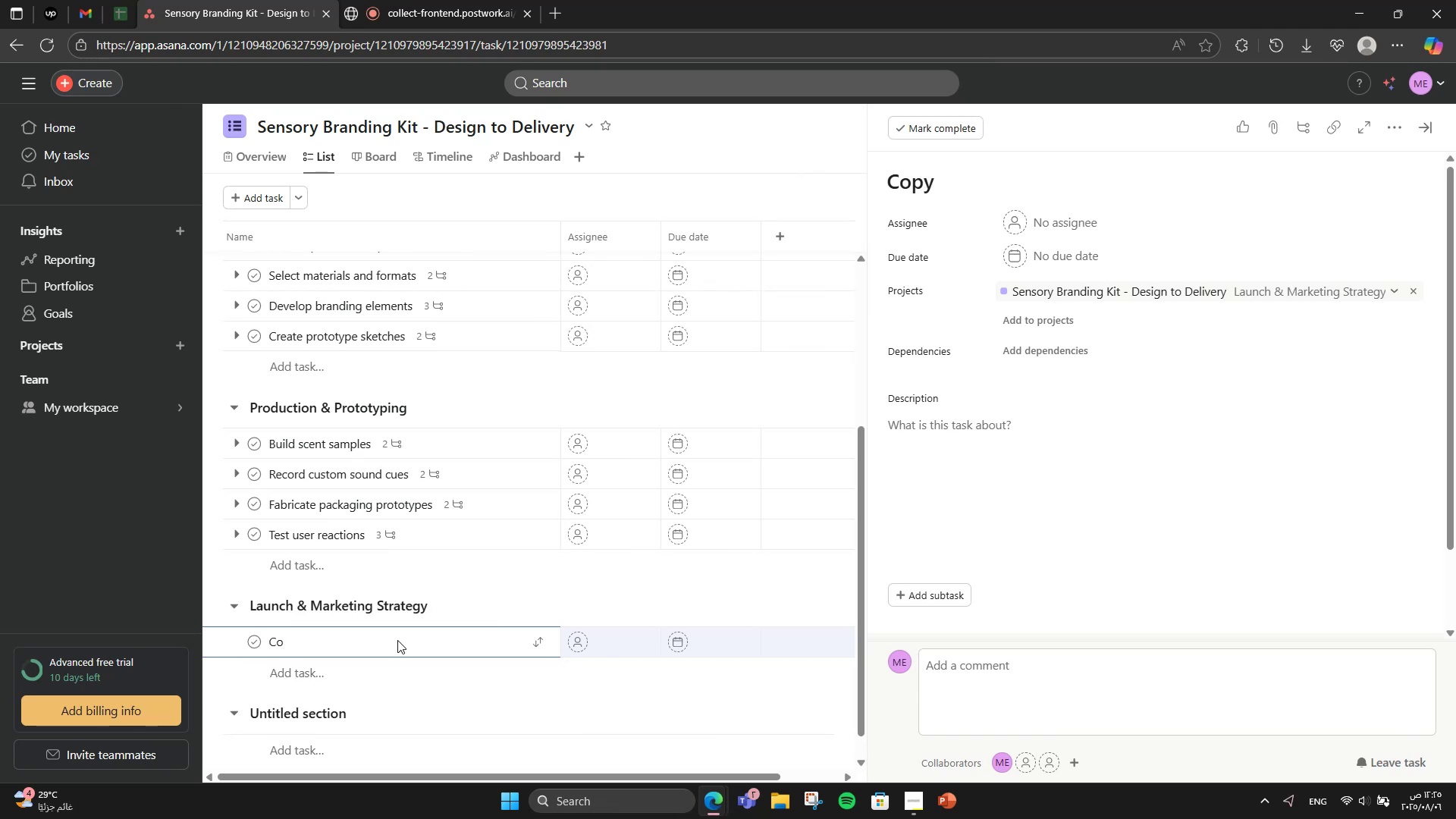 
key(Backspace)
 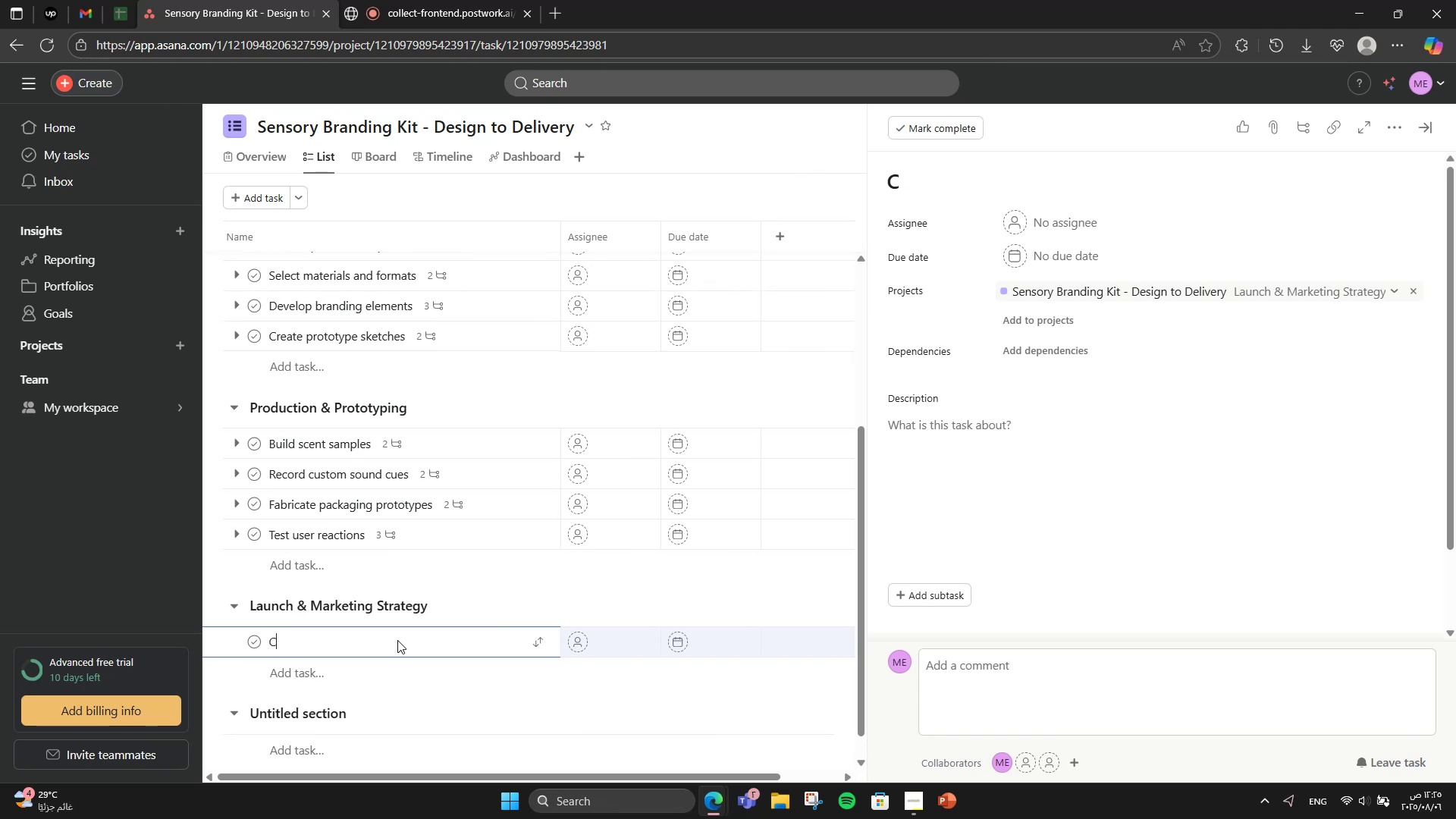 
type(reate m)
key(Backspace)
type(product landing page )
key(Backspace)
 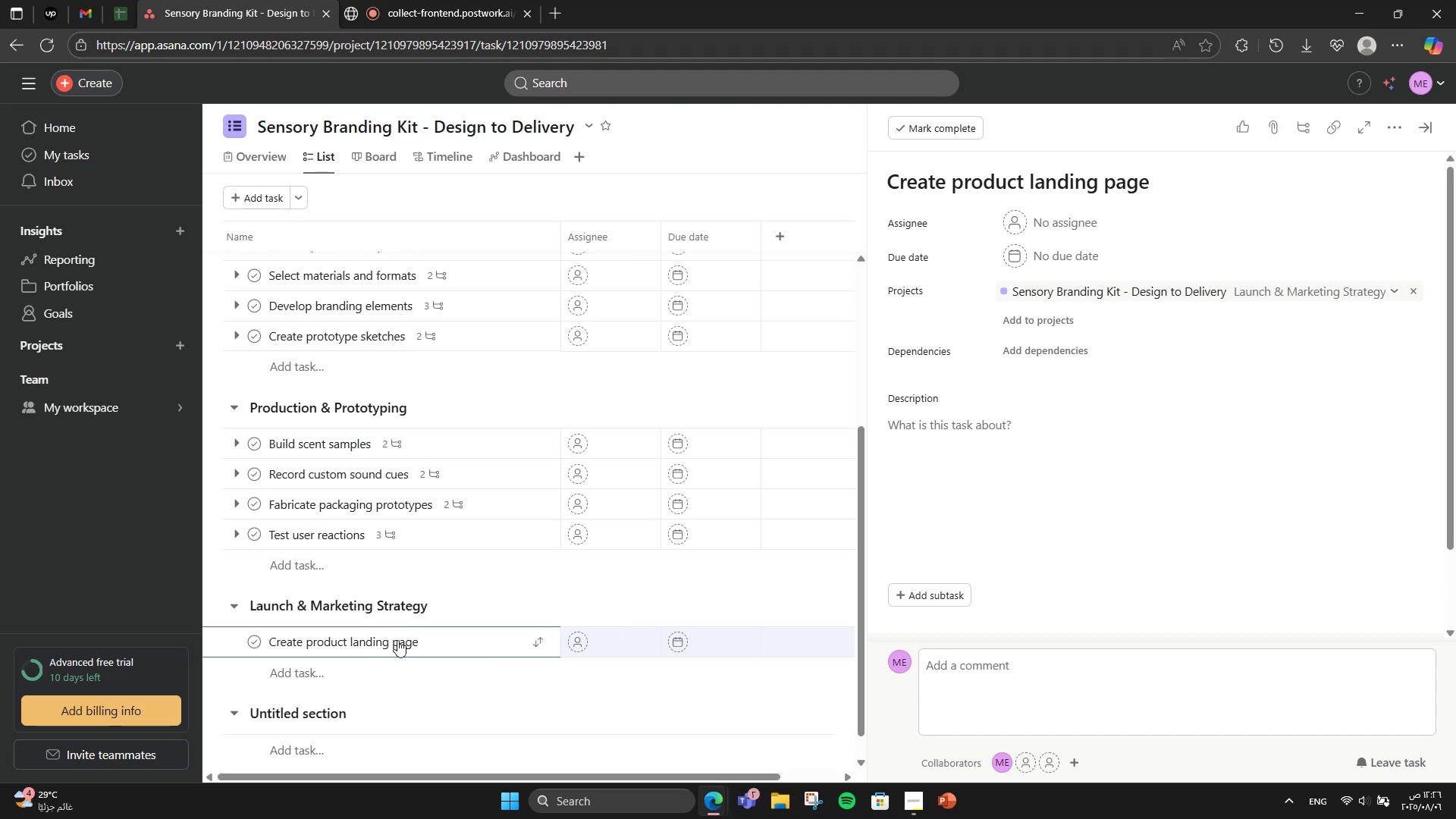 
key(Enter)
 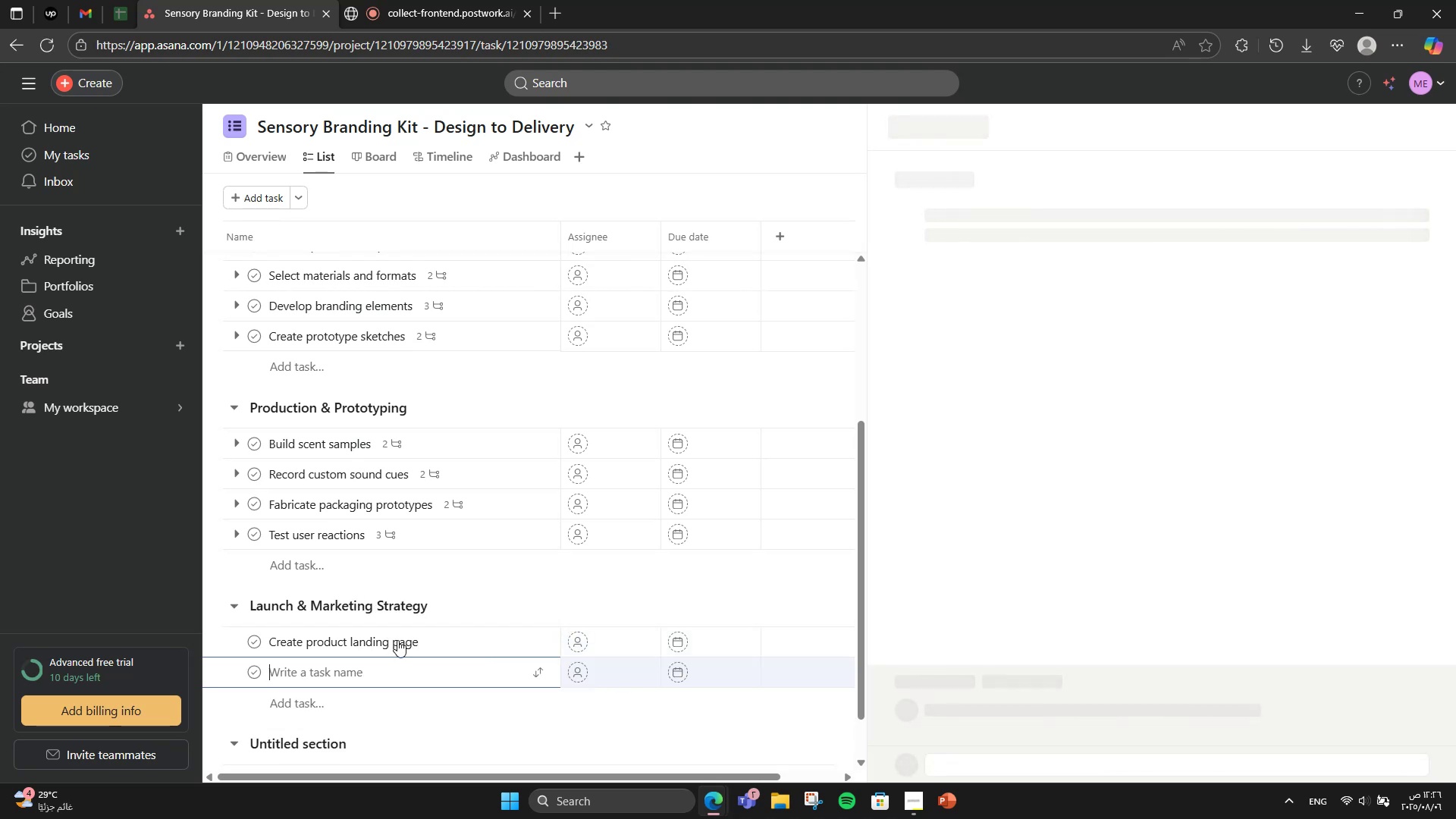 
type(Plan launch x)
key(Backspace)
type(camaign)
 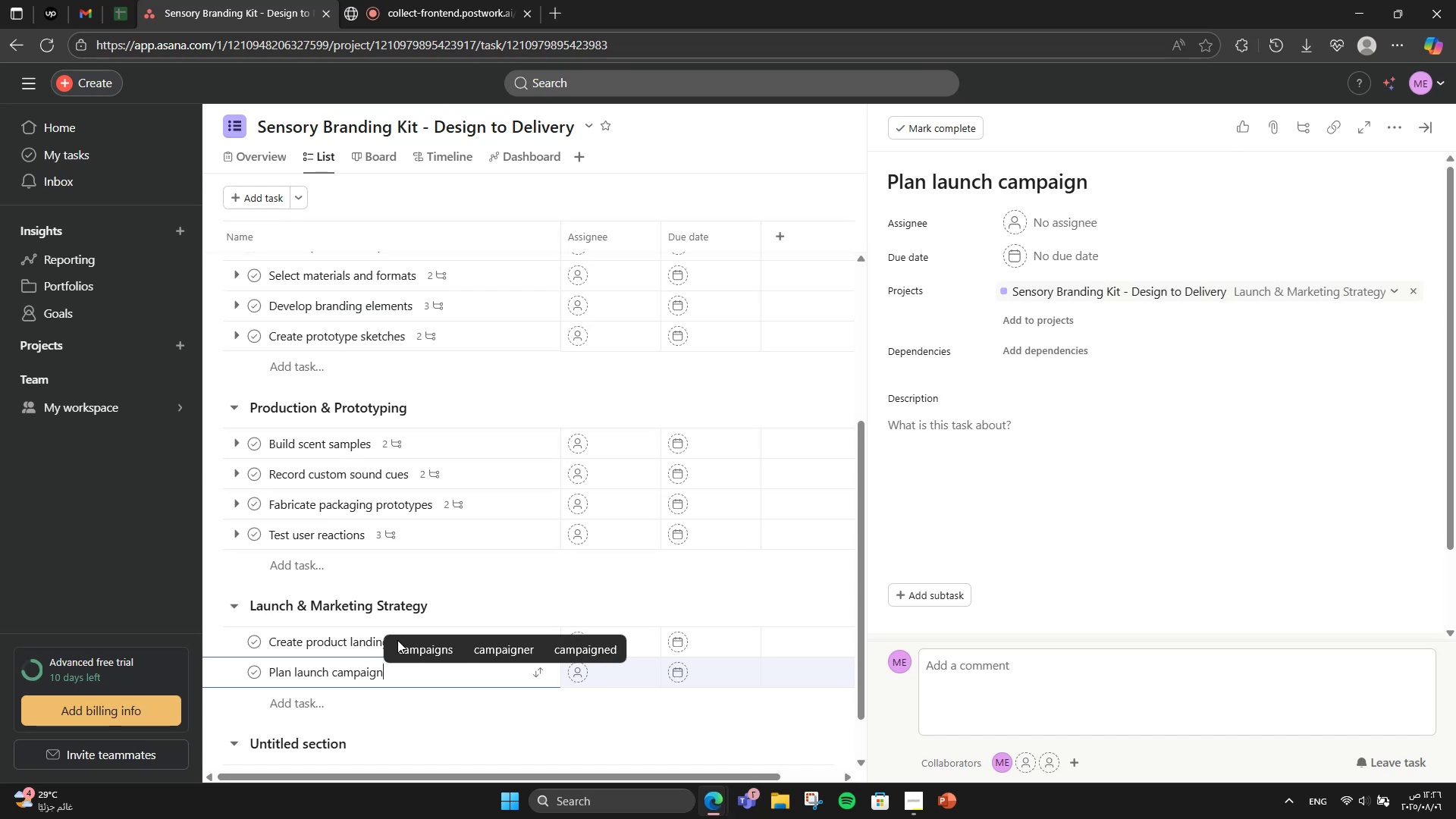 
hold_key(key=P, duration=13.41)
 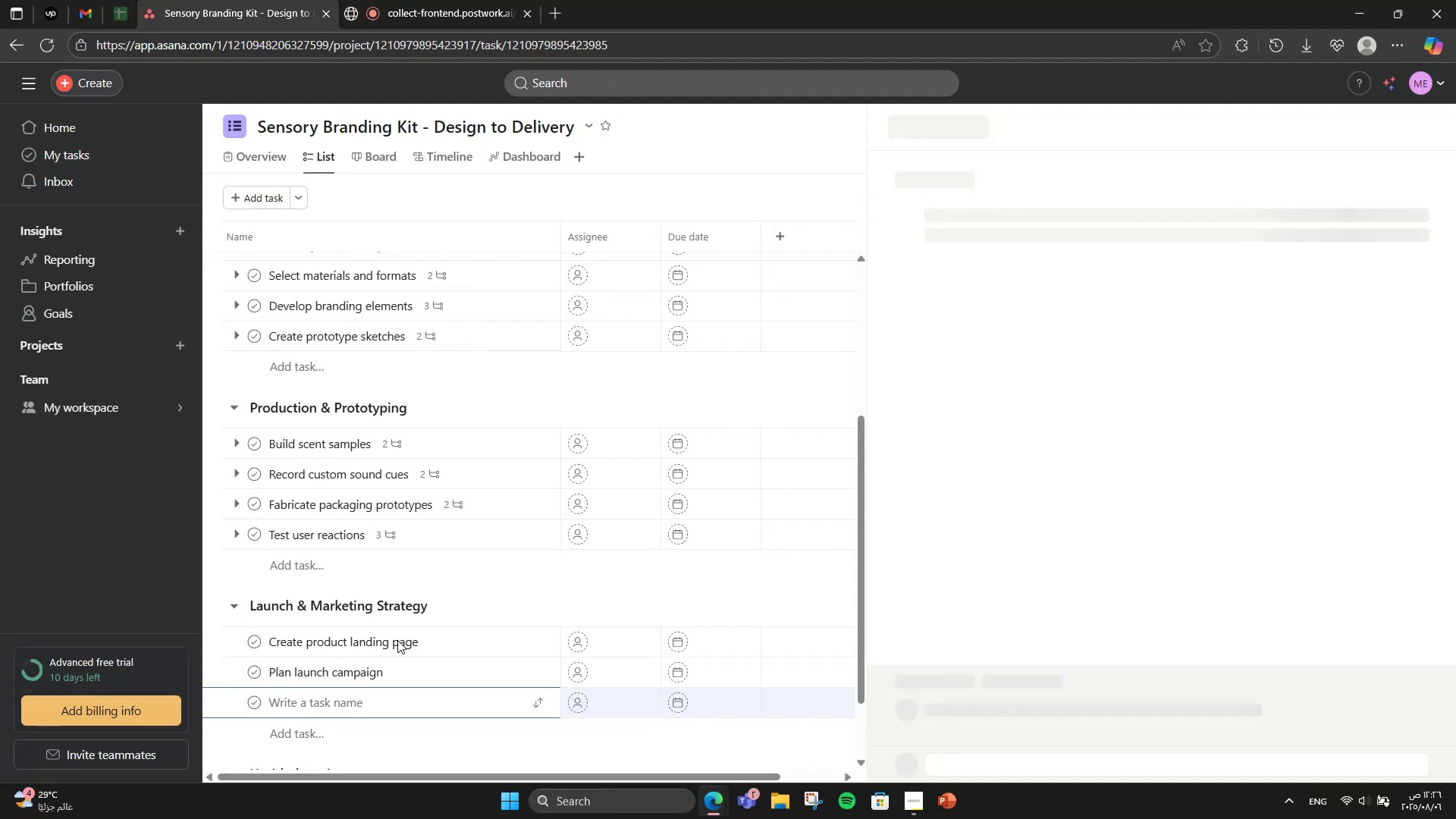 
key(Enter)
 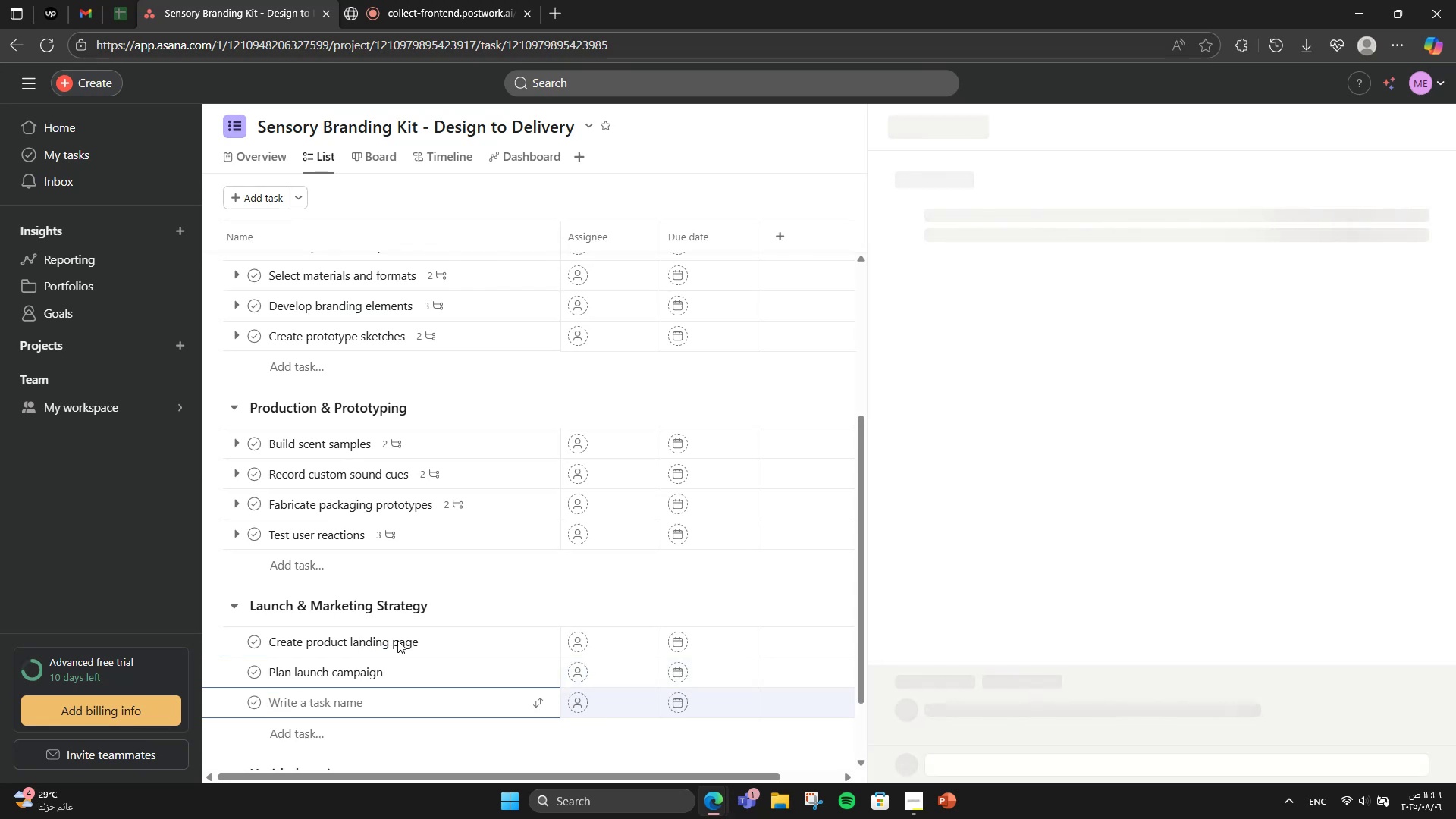 
type(Create roduct video)
 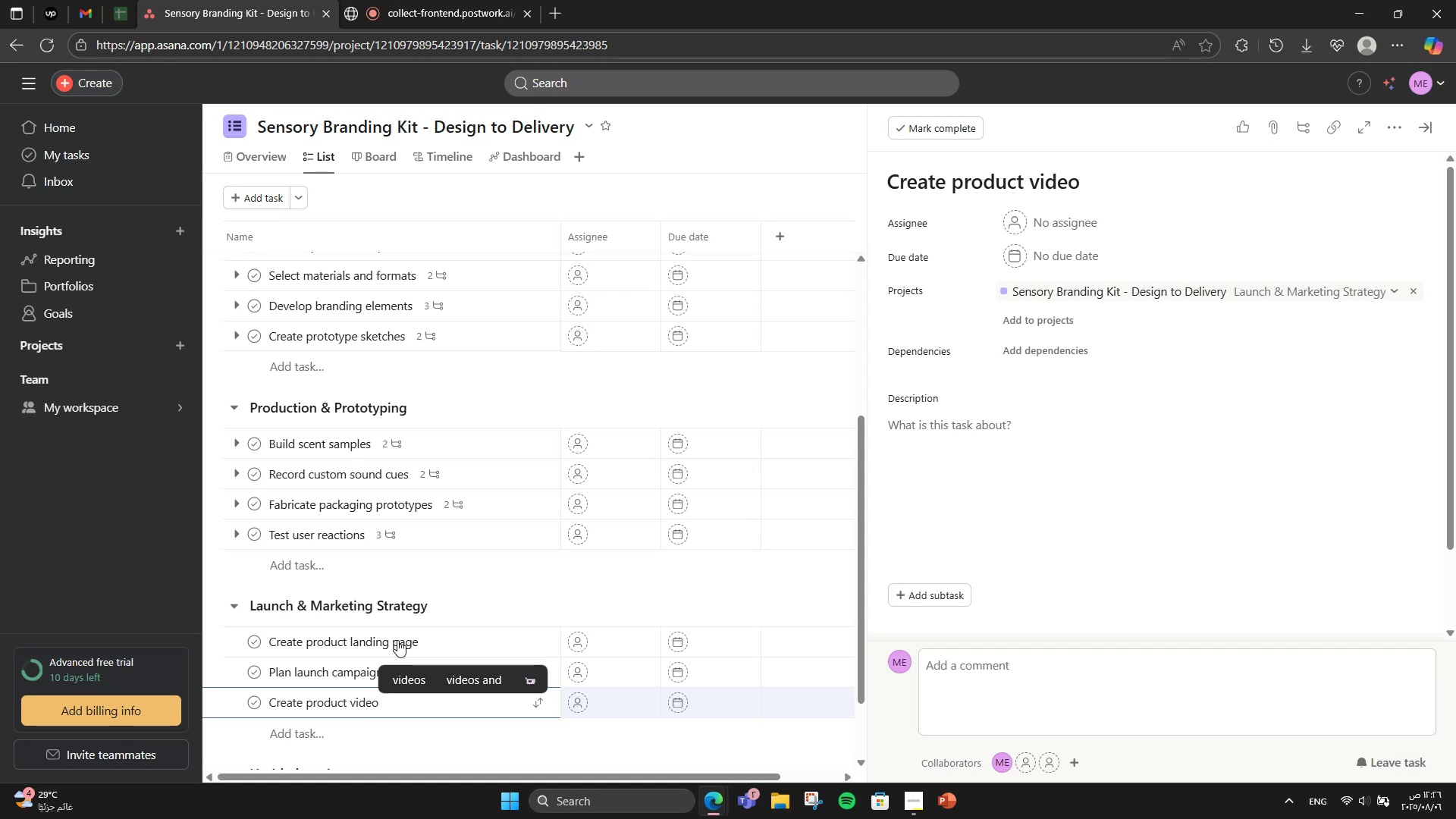 
key(Enter)
 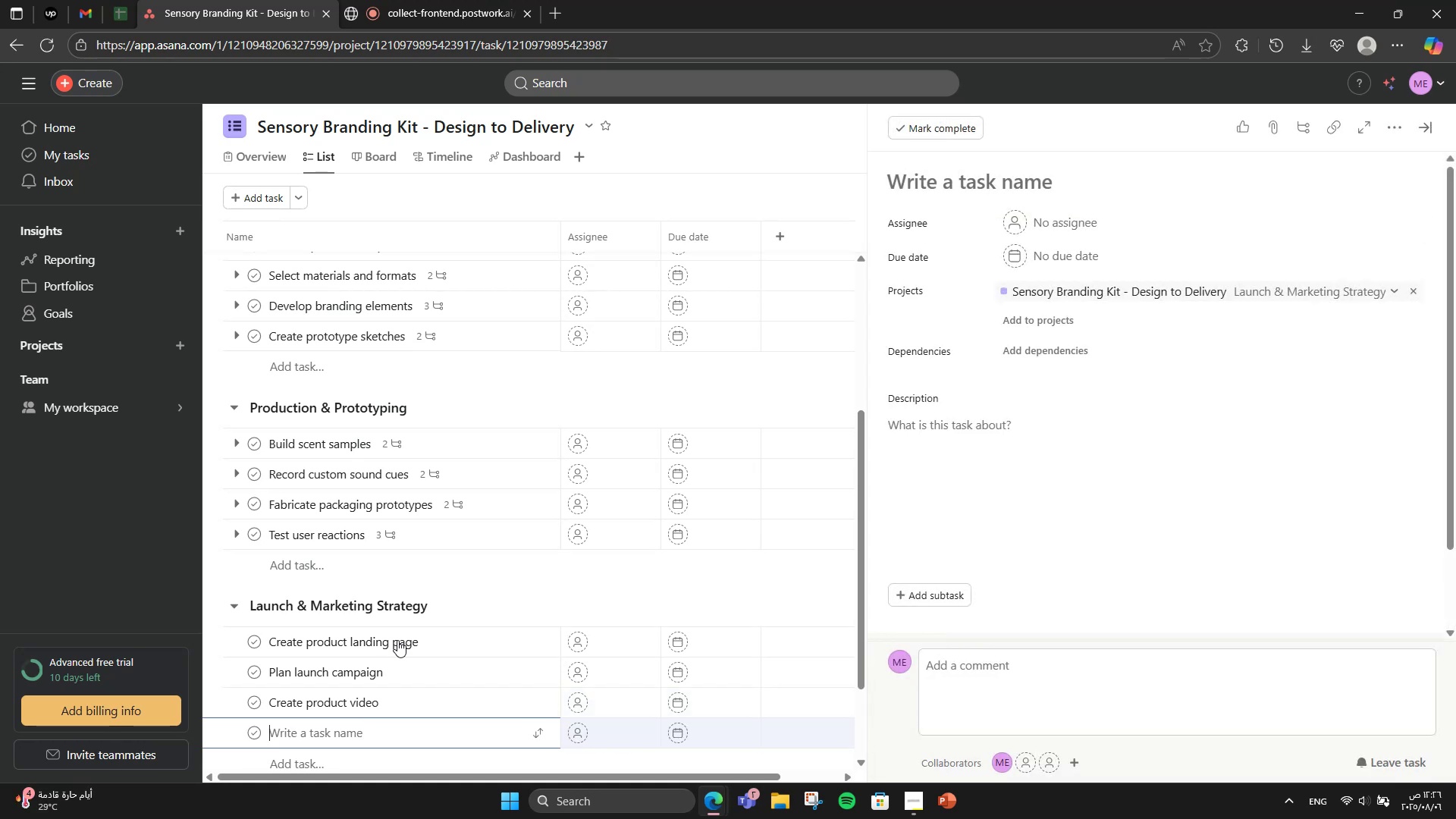 
wait(6.23)
 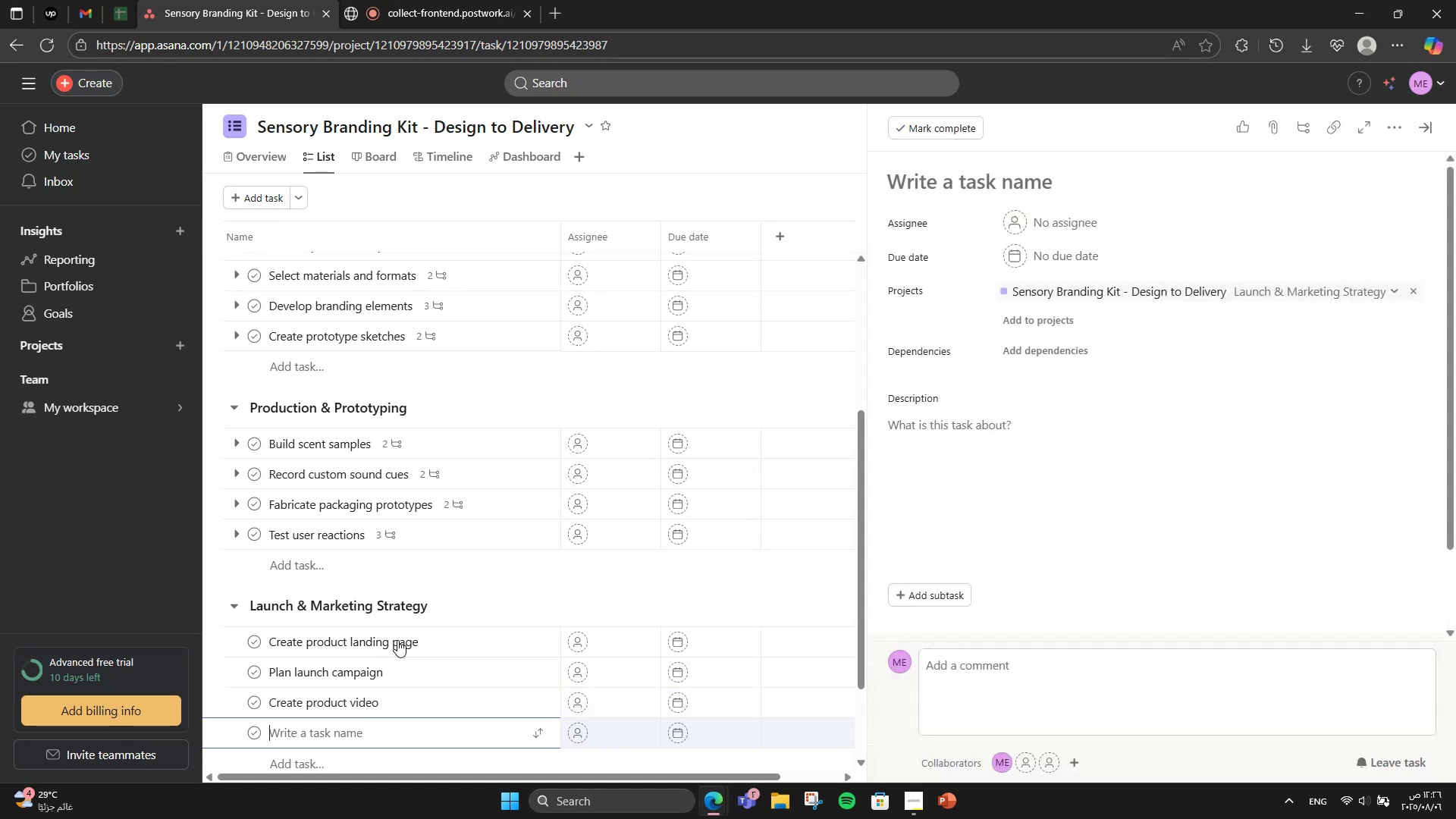 
type(Pitch to agencies)
 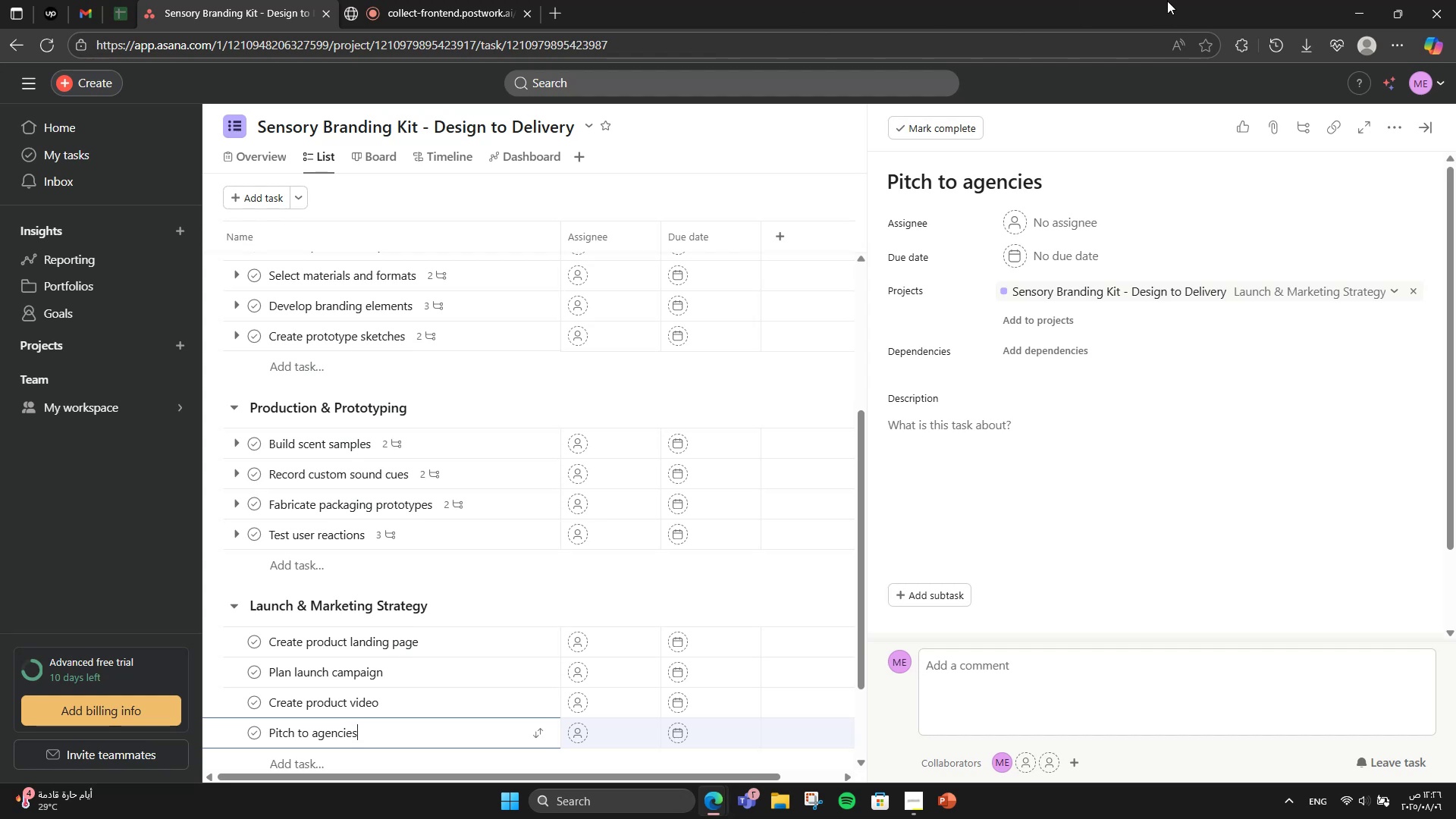 
left_click([450, 639])
 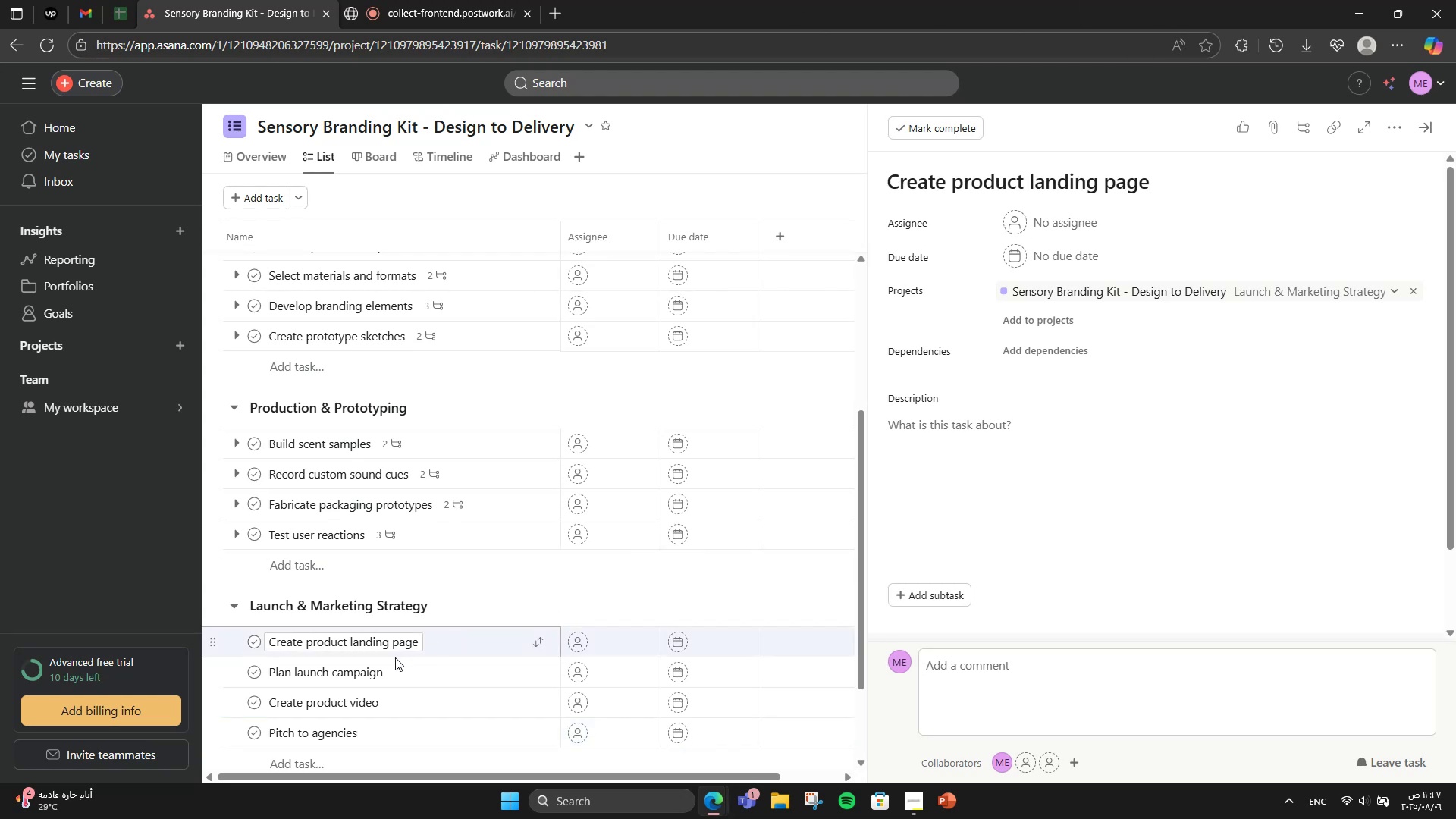 
wait(5.14)
 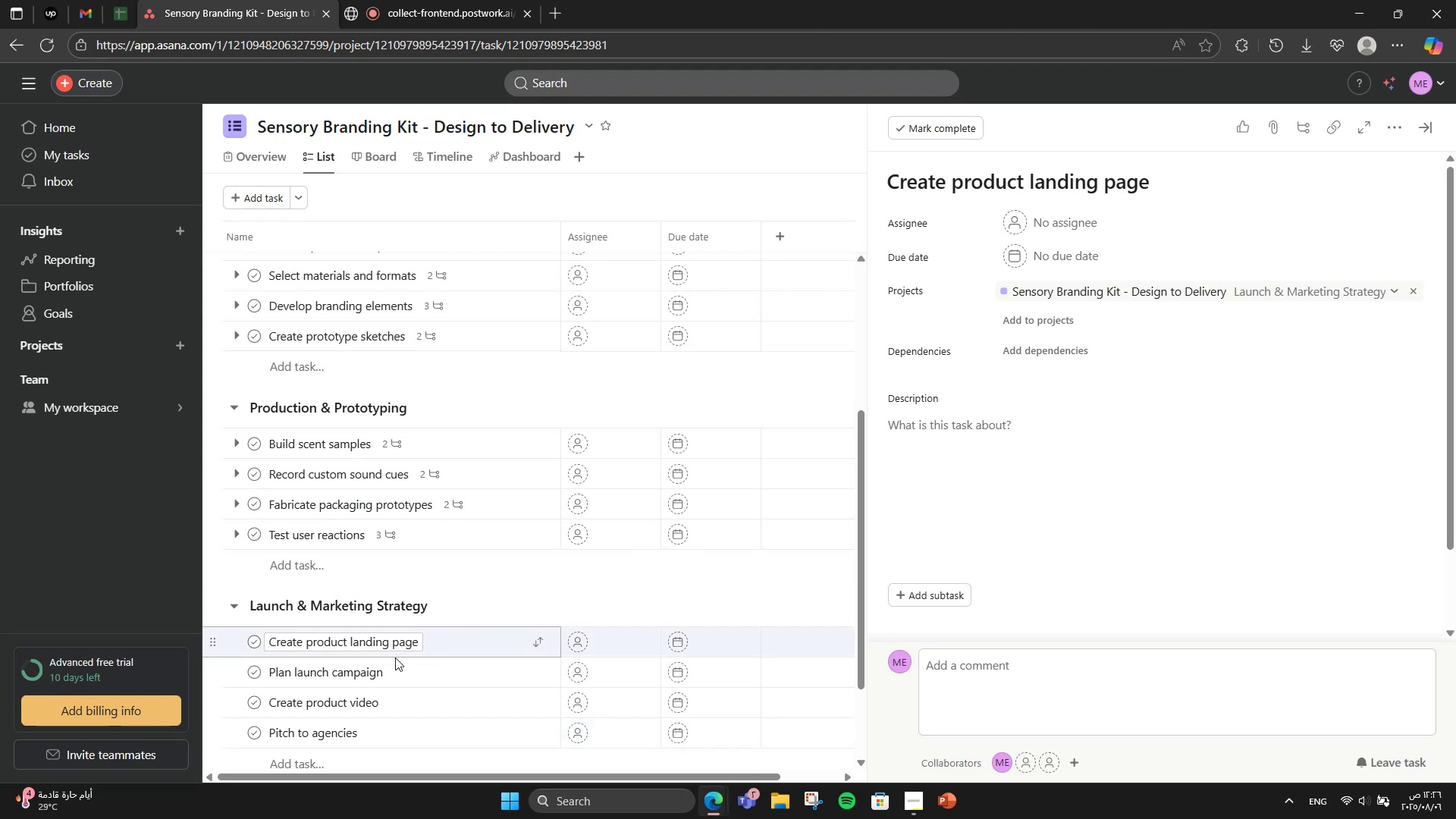 
left_click([447, 531])
 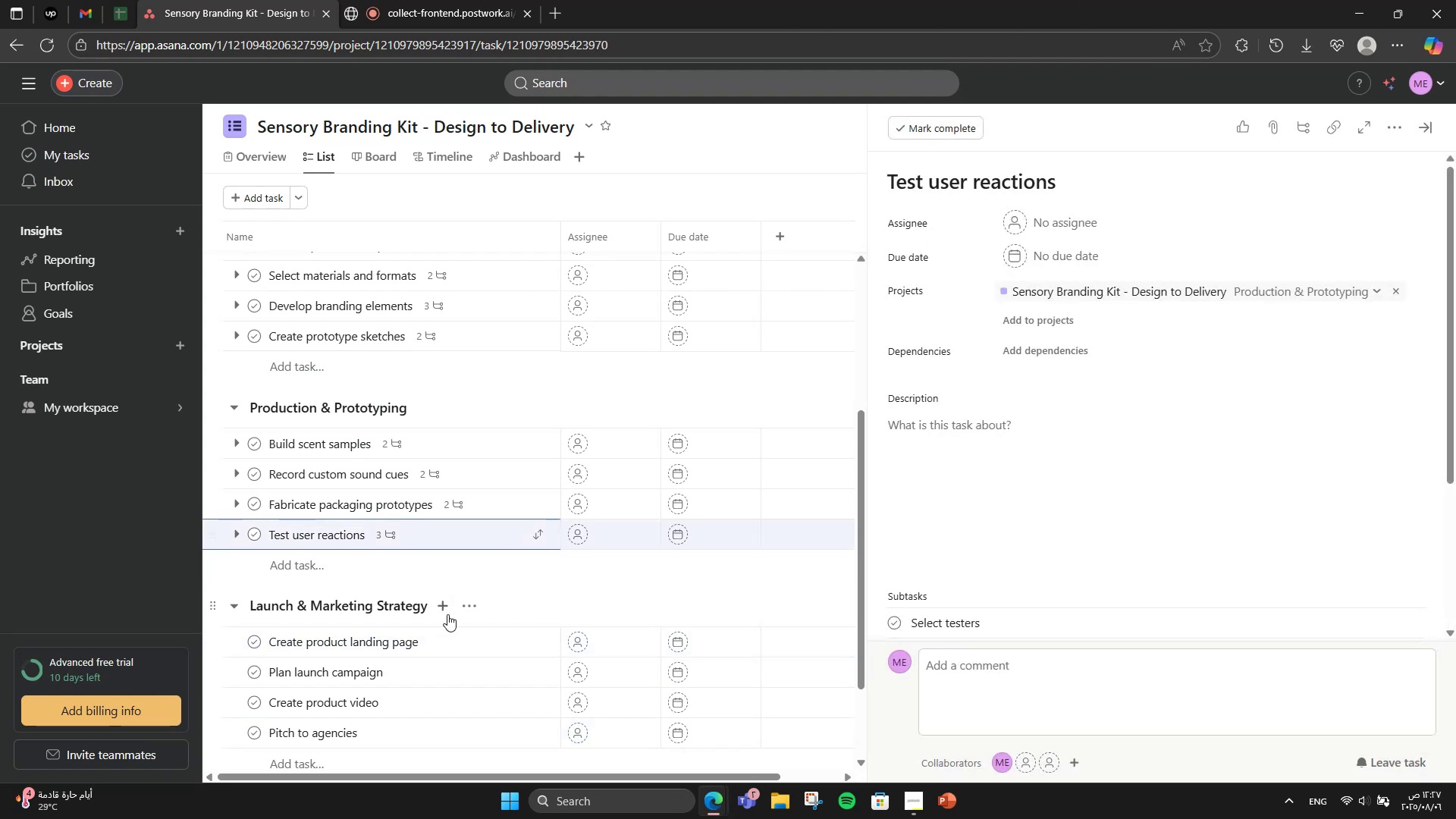 
left_click([449, 640])
 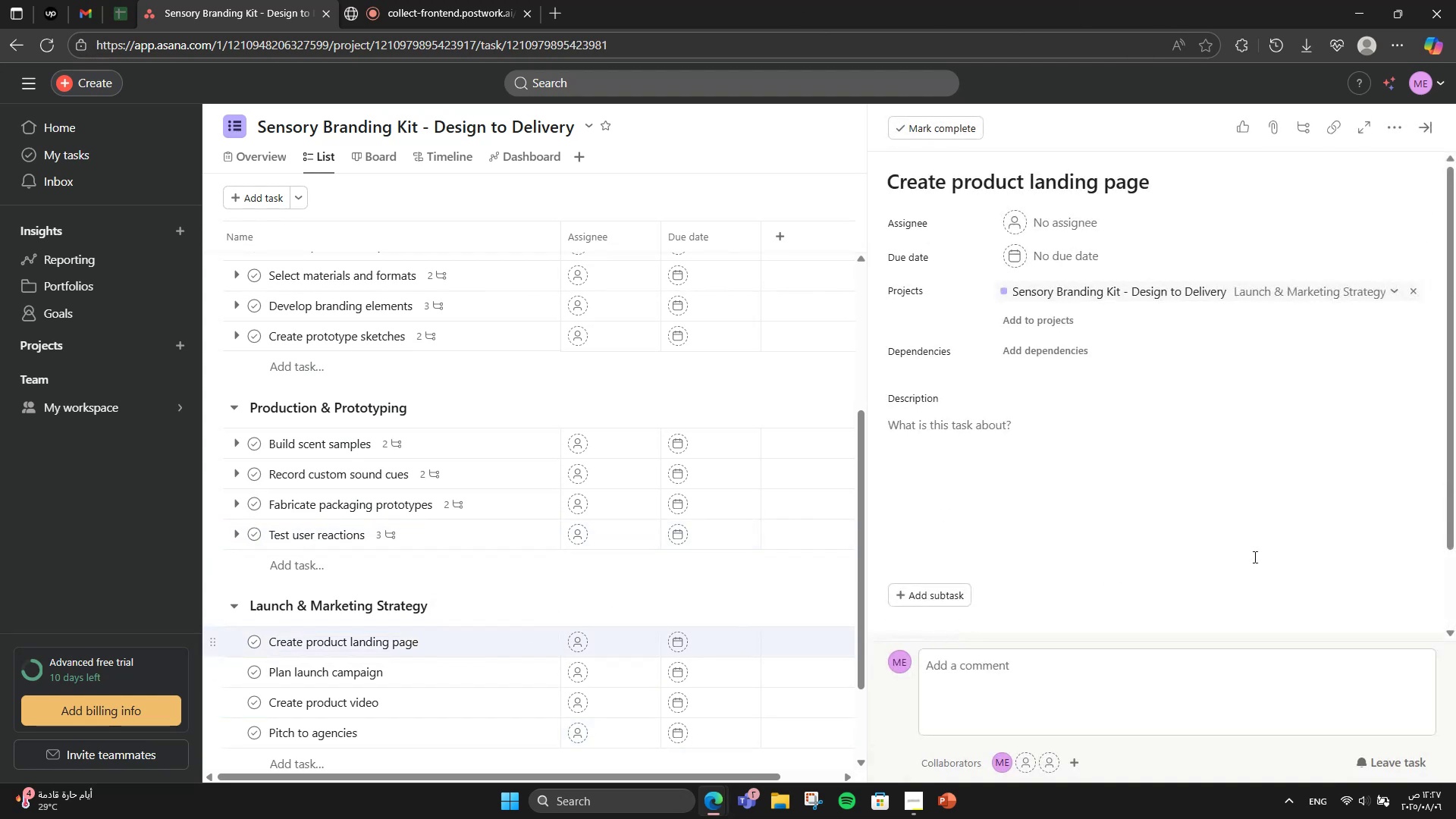 
scroll: coordinate [1185, 507], scroll_direction: down, amount: 3.0
 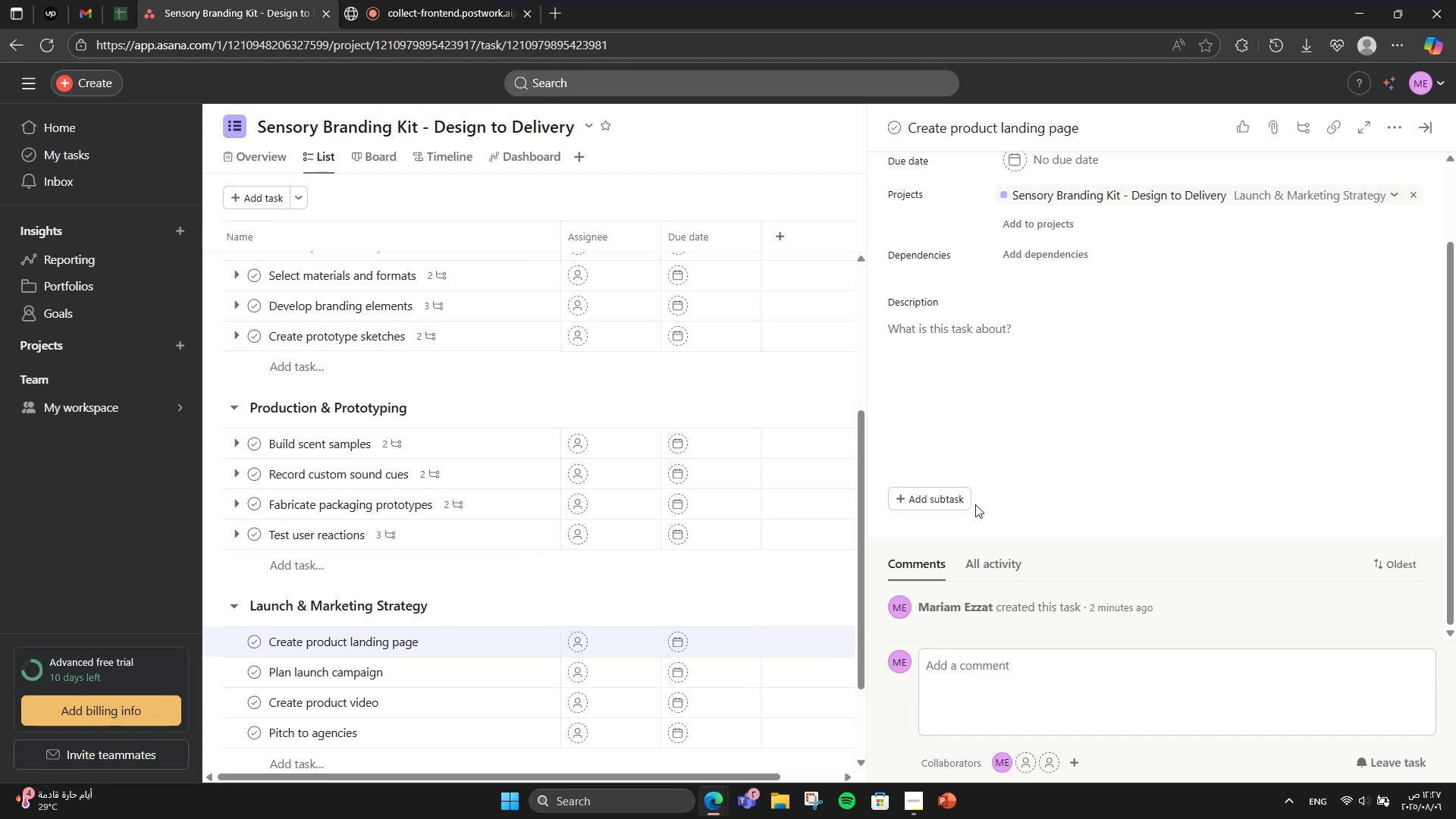 
left_click([954, 498])
 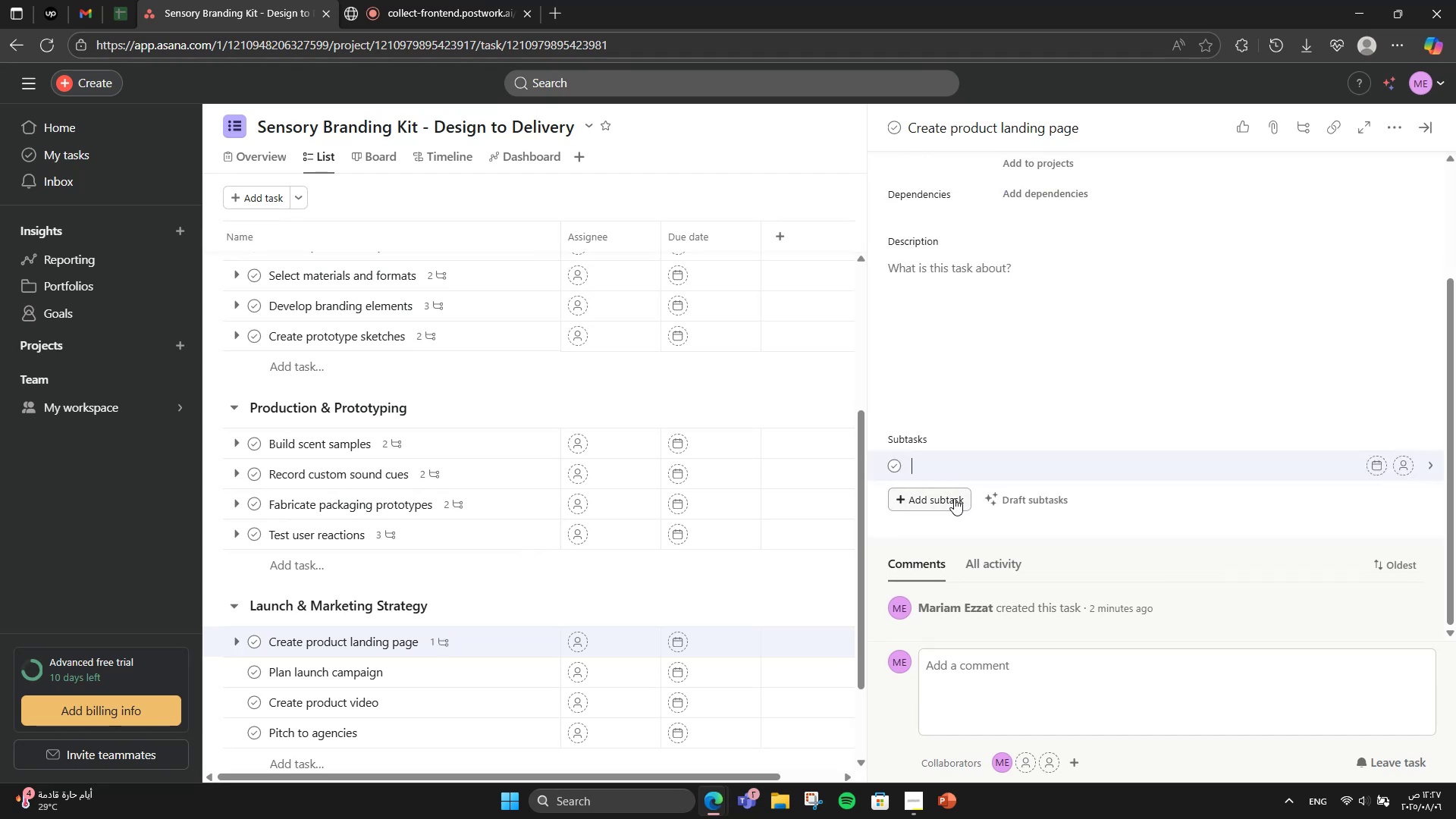 
type(Copy )
key(Backspace)
type(writing )
key(Backspace)
 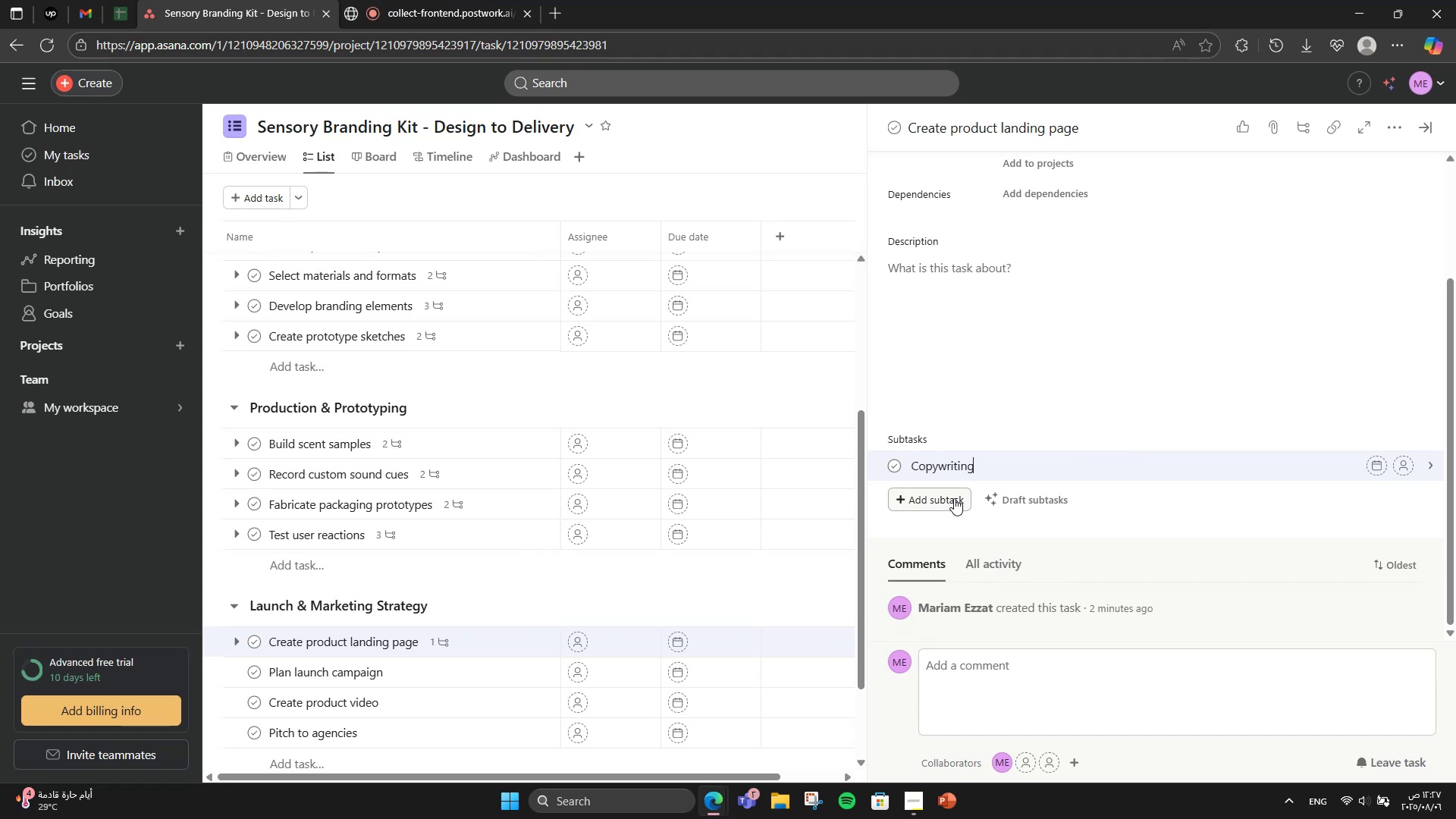 
key(Enter)
 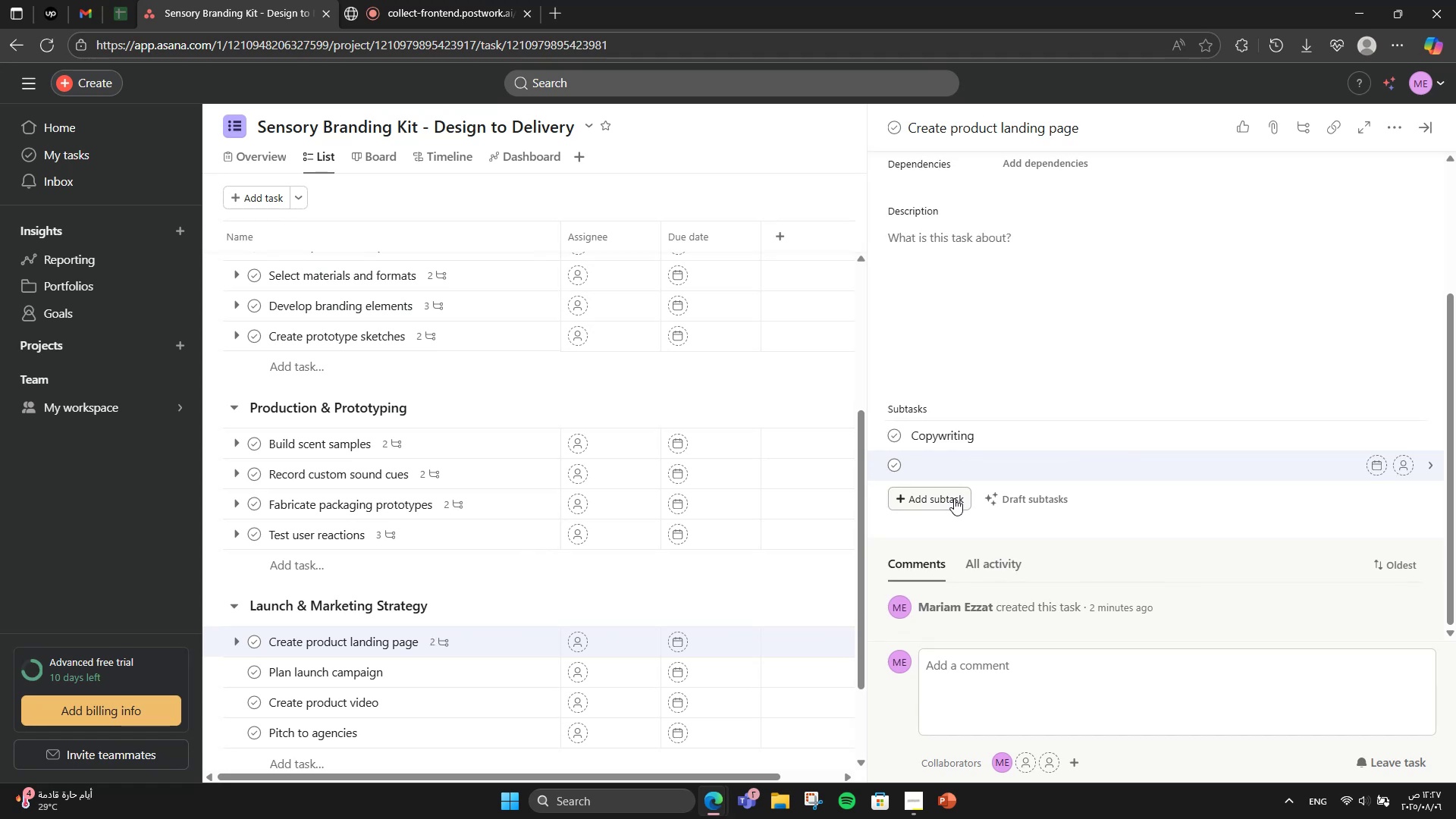 
type(Visuals)
key(Backspace)
type(s)
 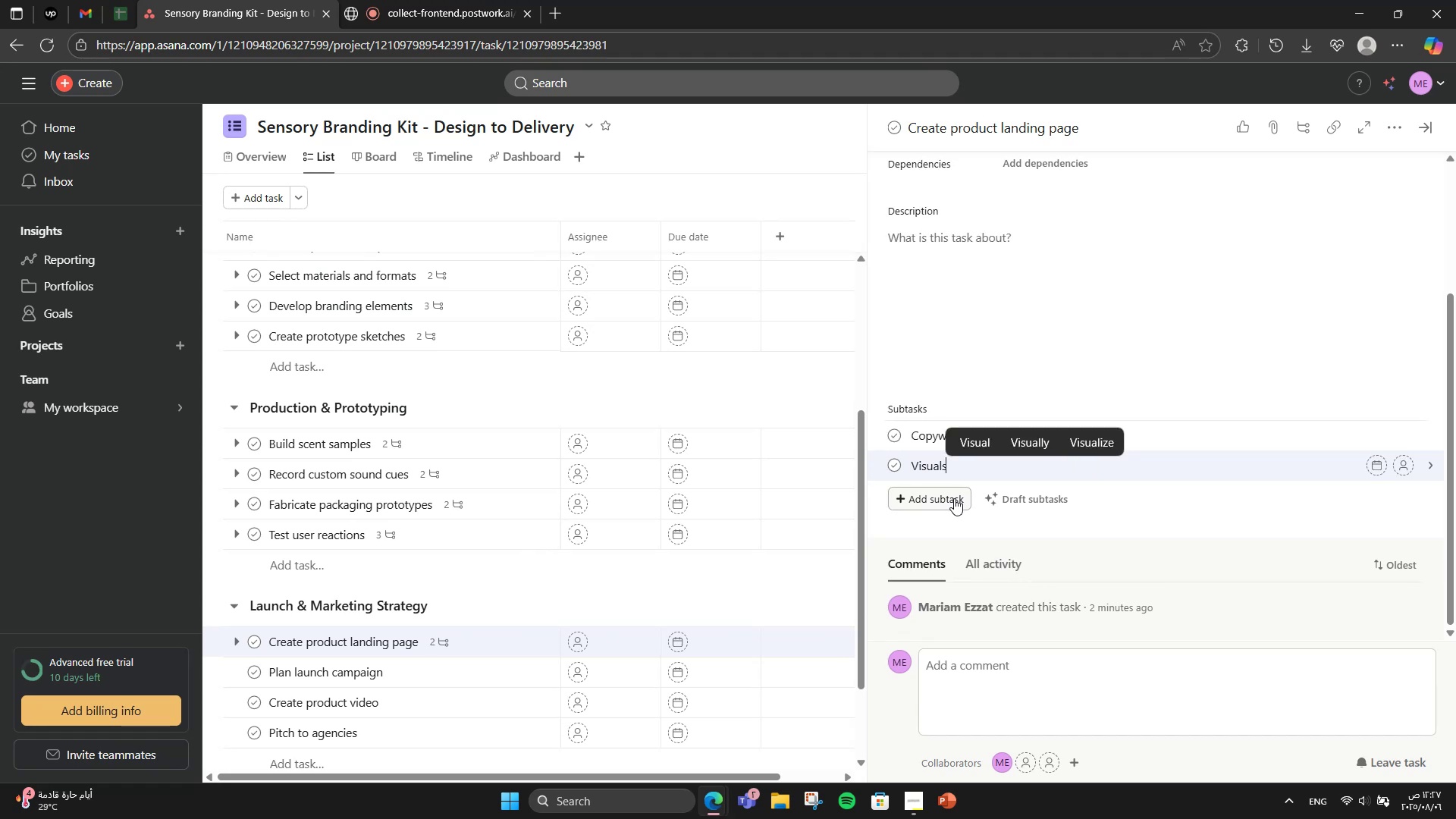 
key(Enter)
 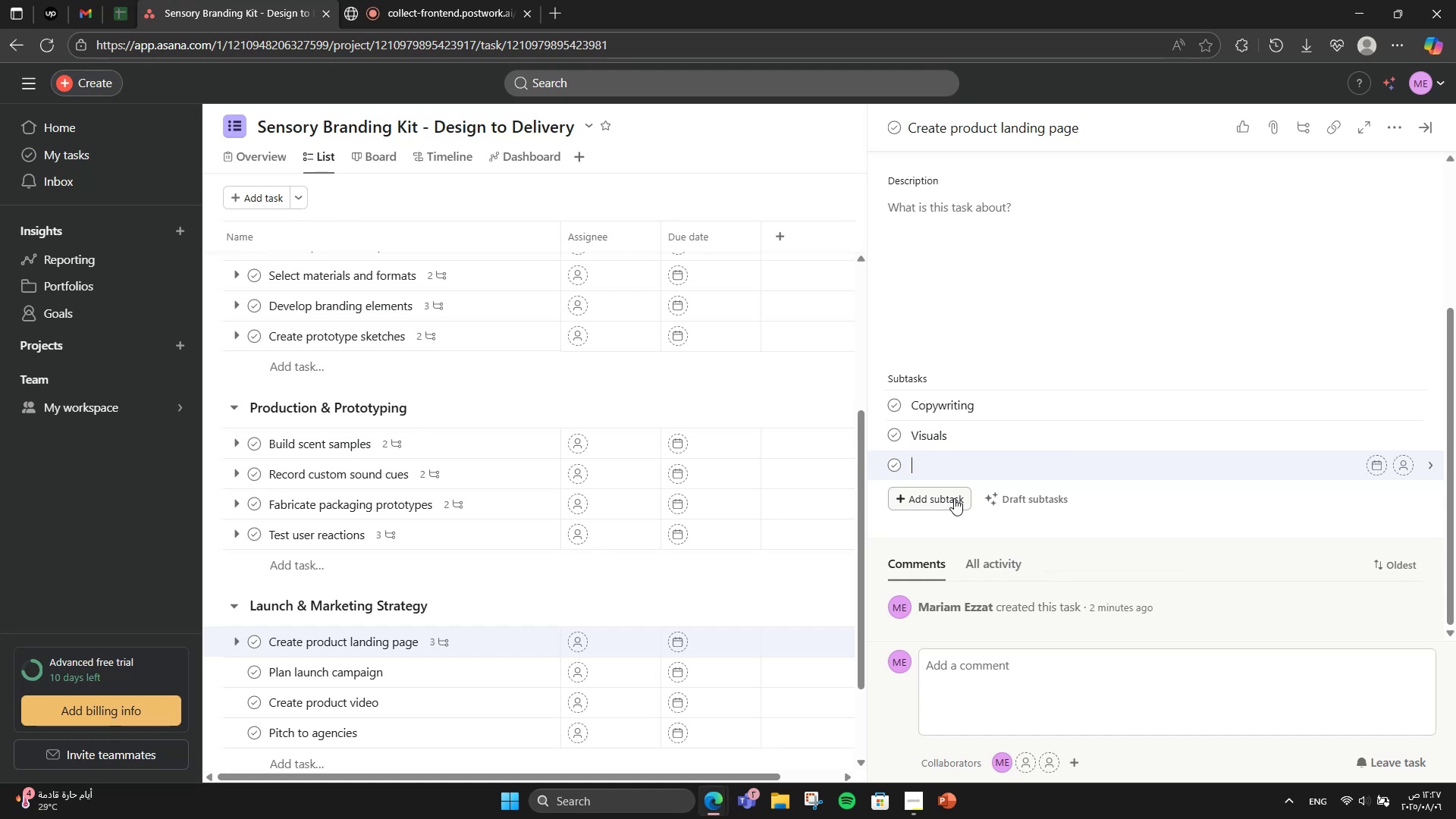 
type(Iteractions)
 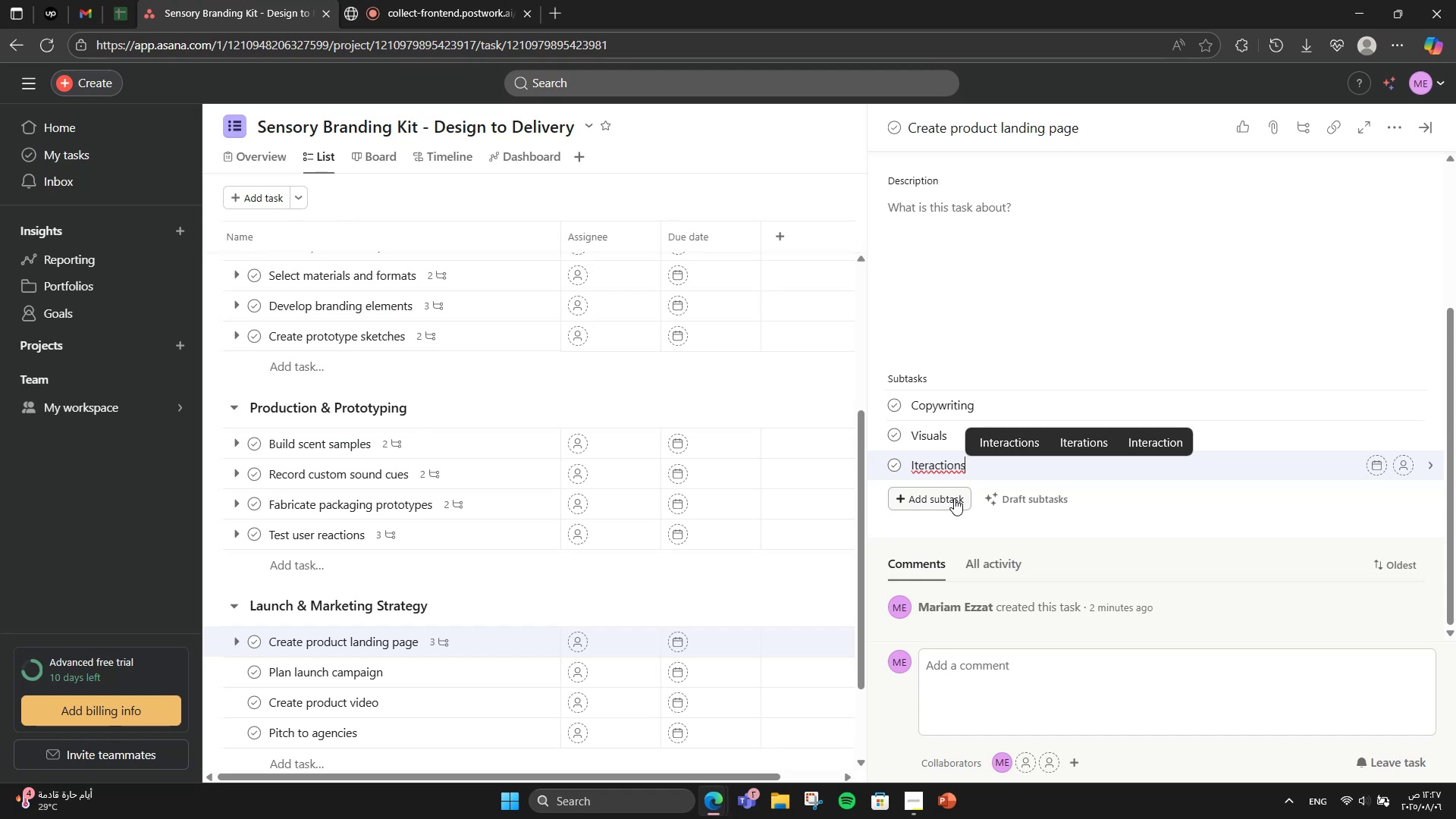 
hold_key(key=ArrowLeft, duration=0.77)
 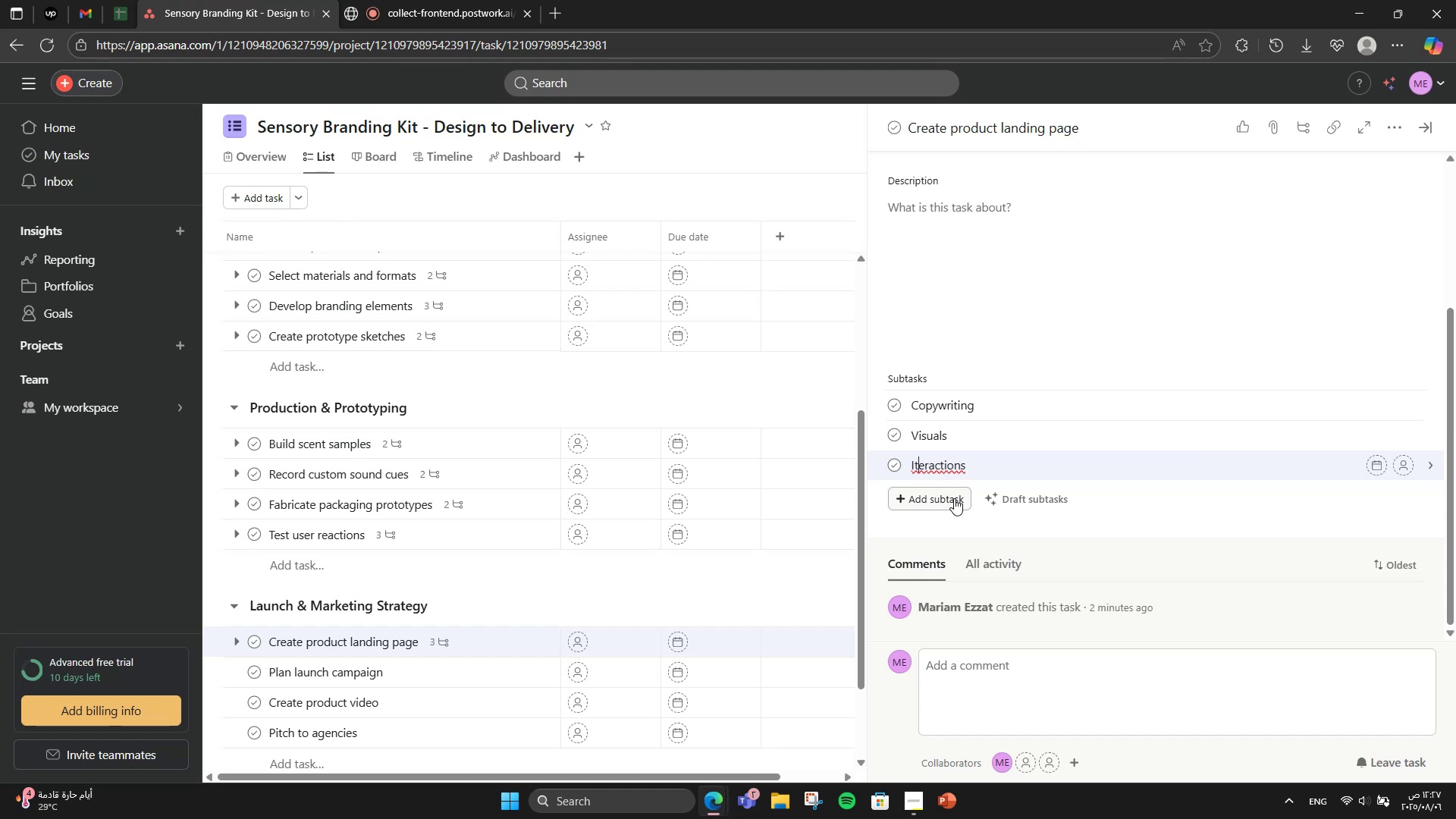 
key(ArrowLeft)
 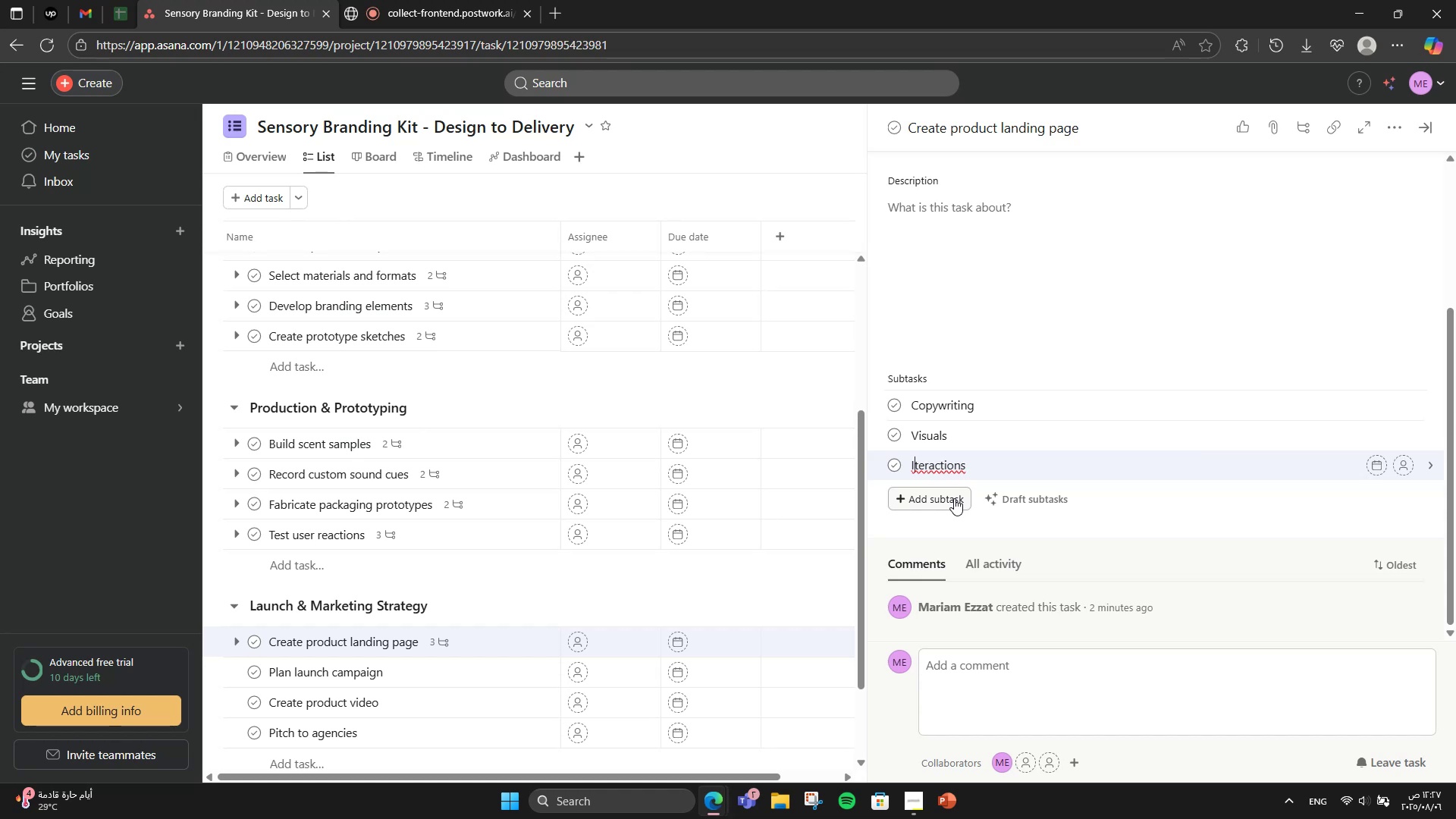 
key(N)
 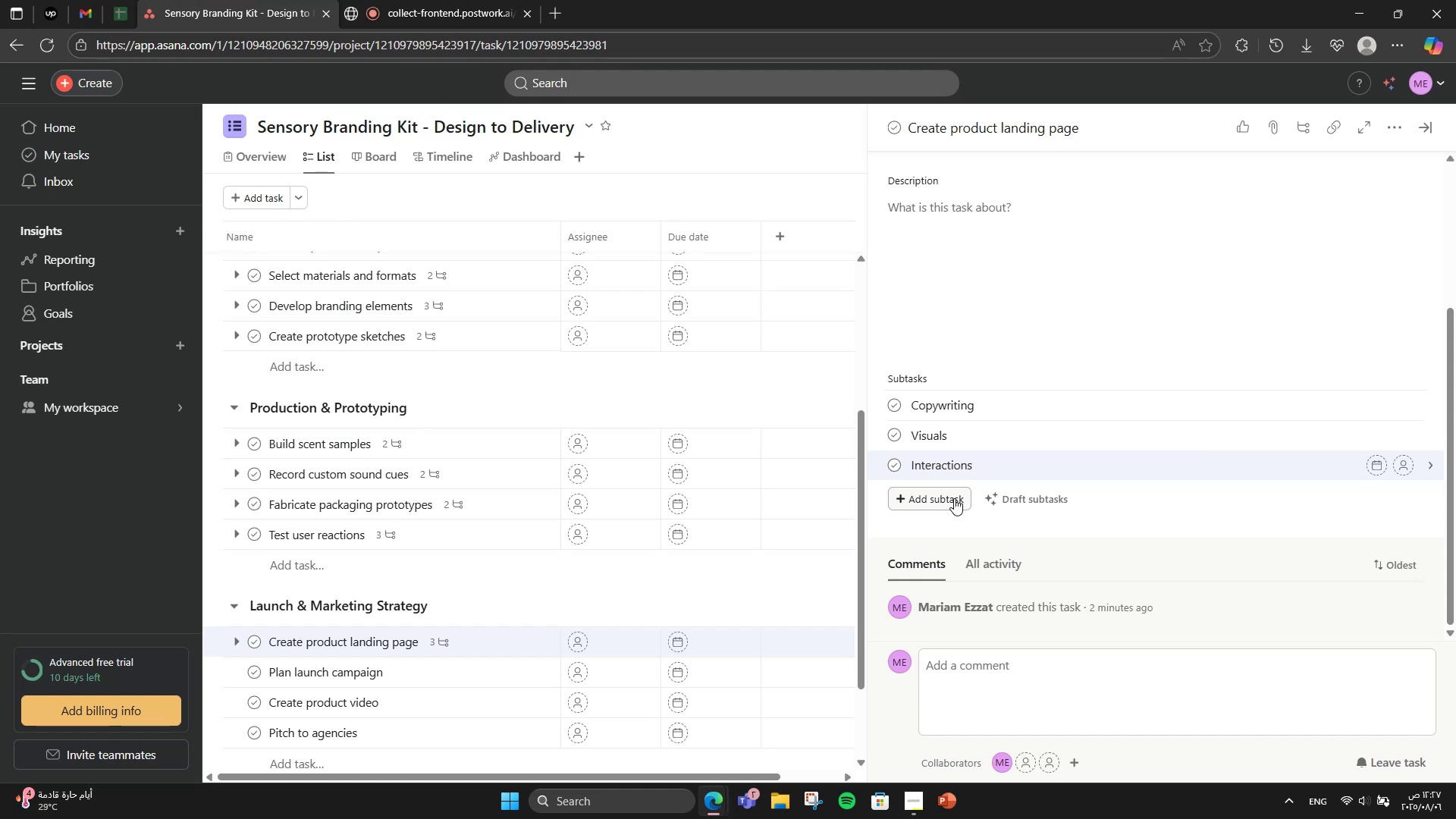 
hold_key(key=ArrowRight, duration=0.83)
 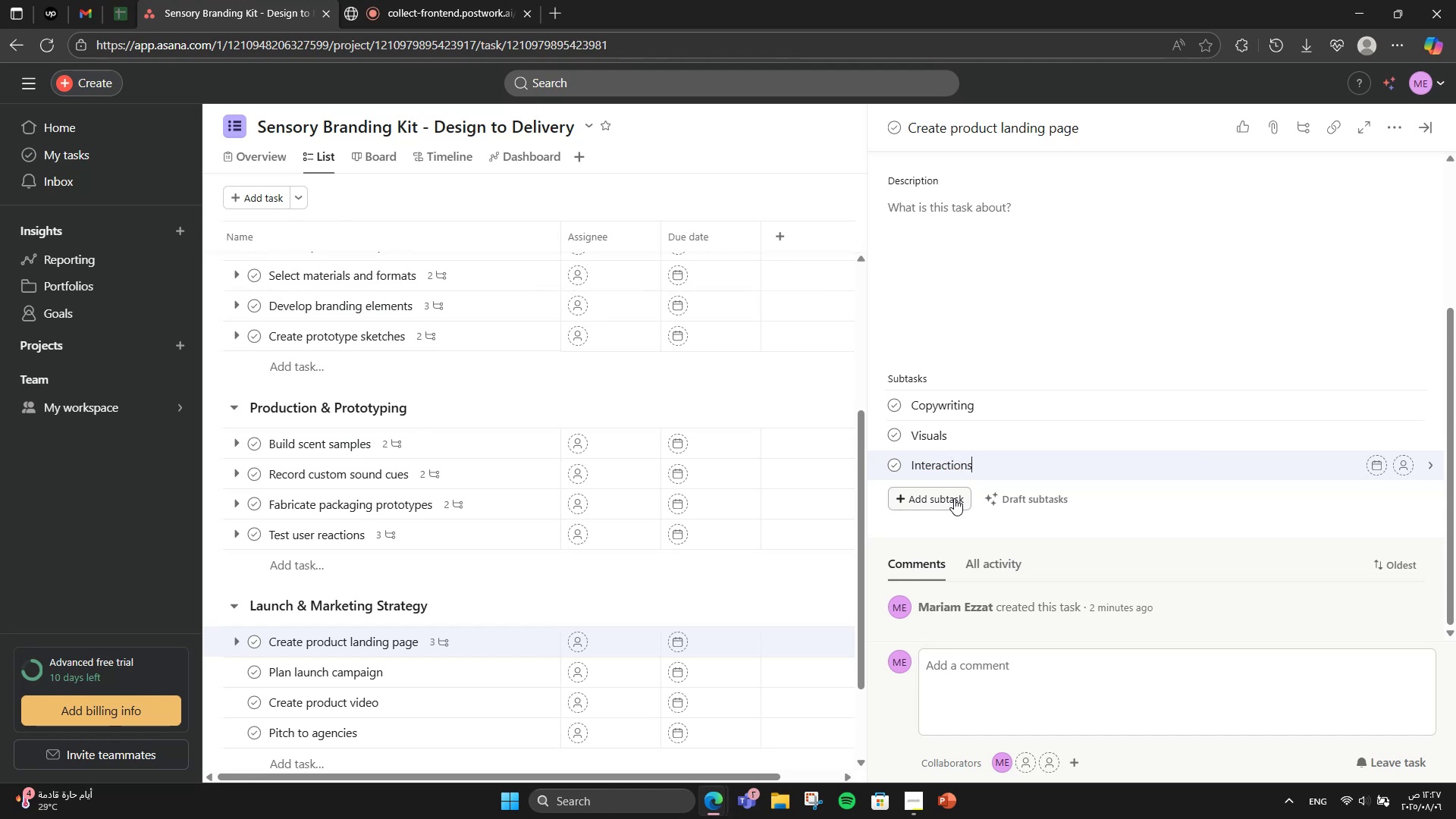 
left_click([450, 664])
 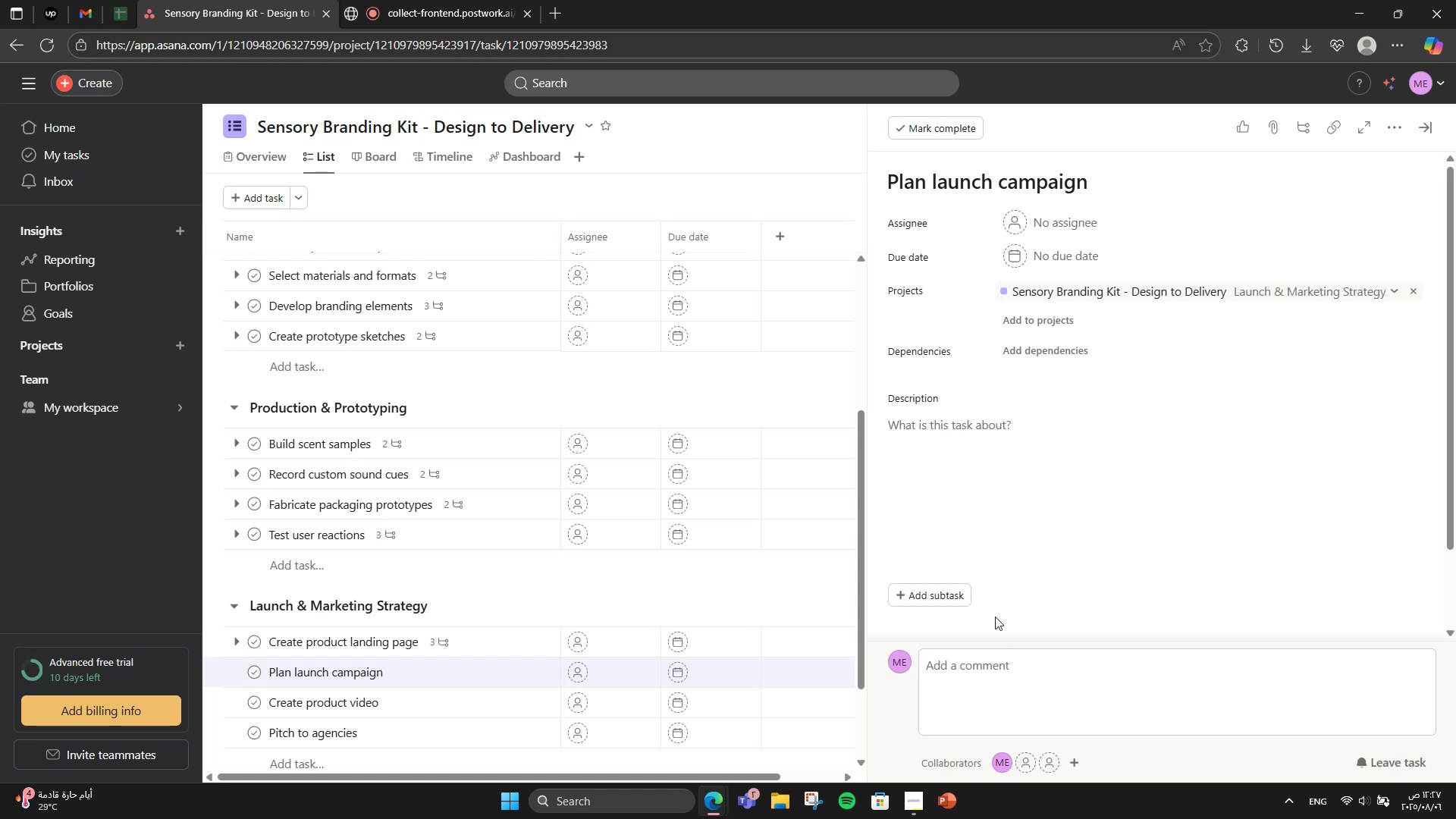 
left_click([944, 599])
 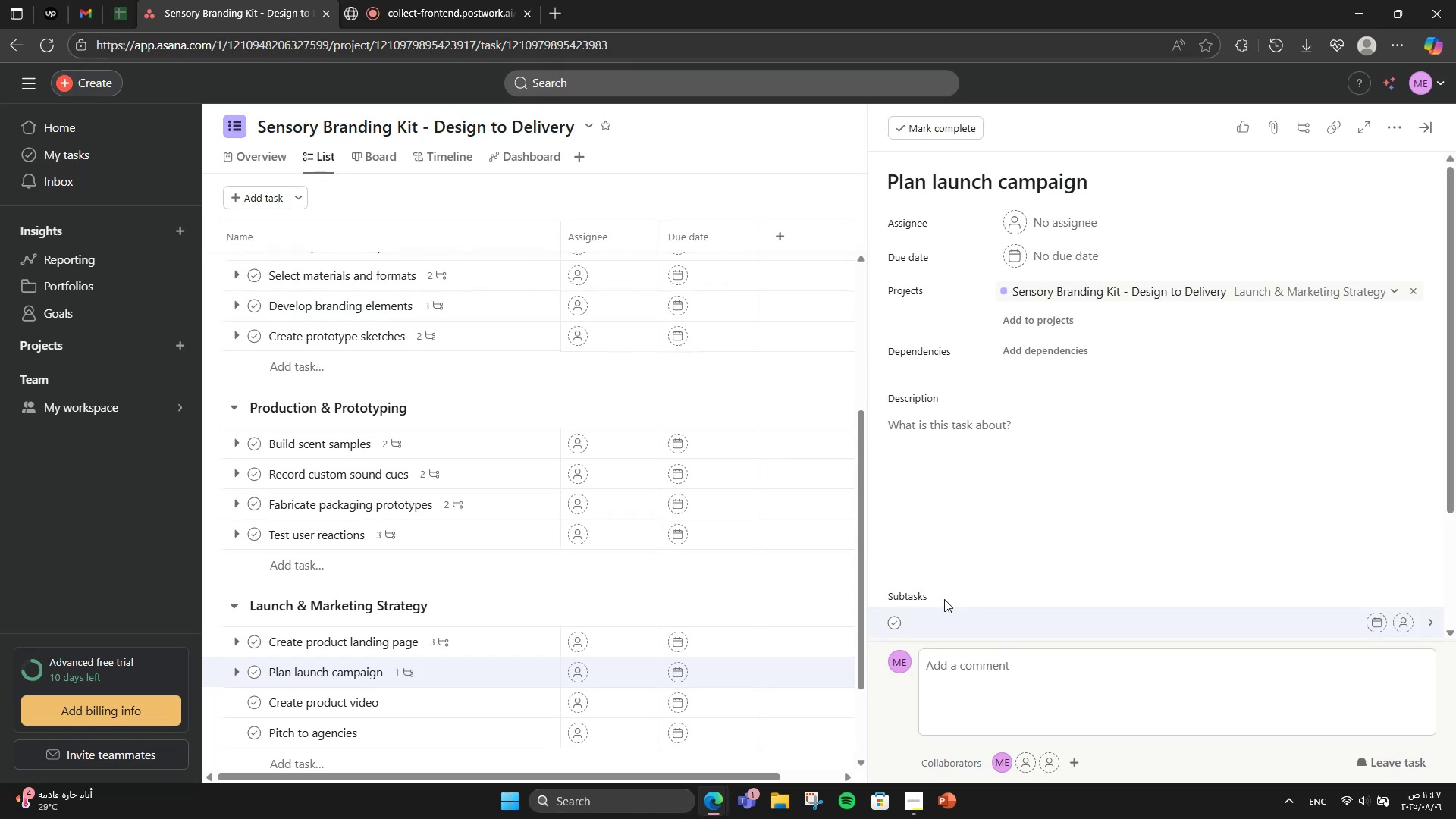 
type(Social media )
key(Backspace)
 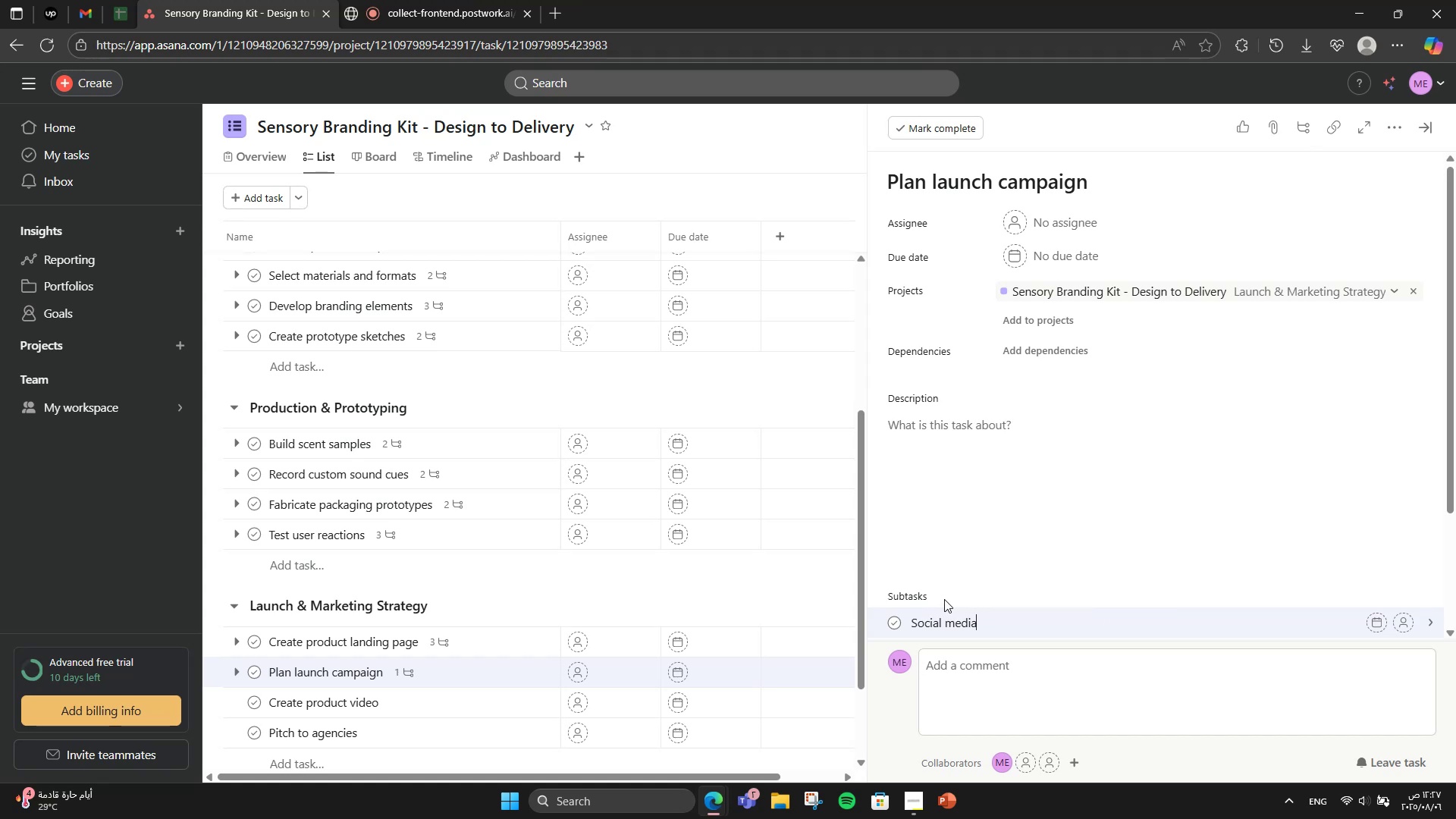 
key(Enter)
 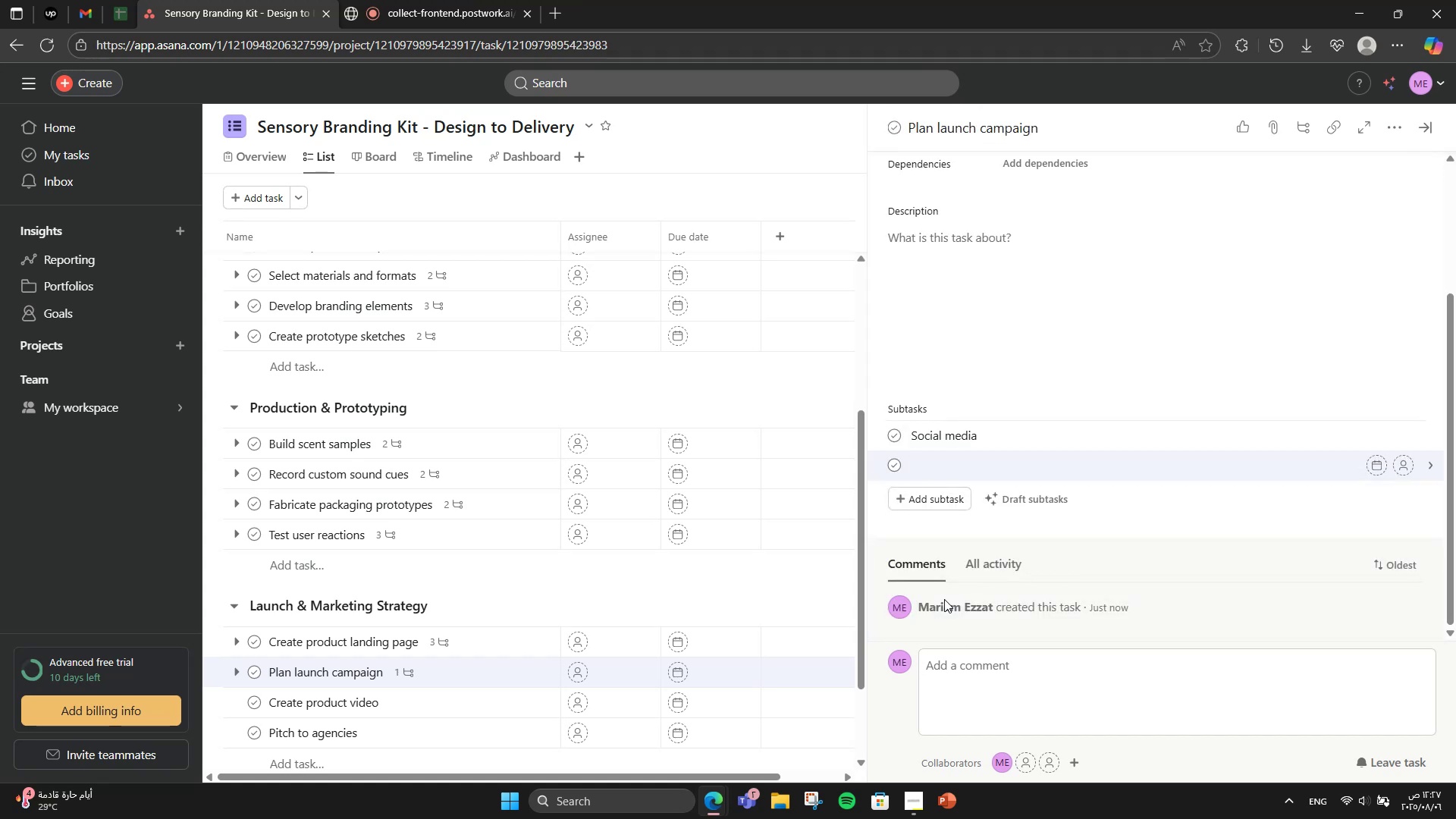 
type(O)
key(Backspace)
type(PR kit )
 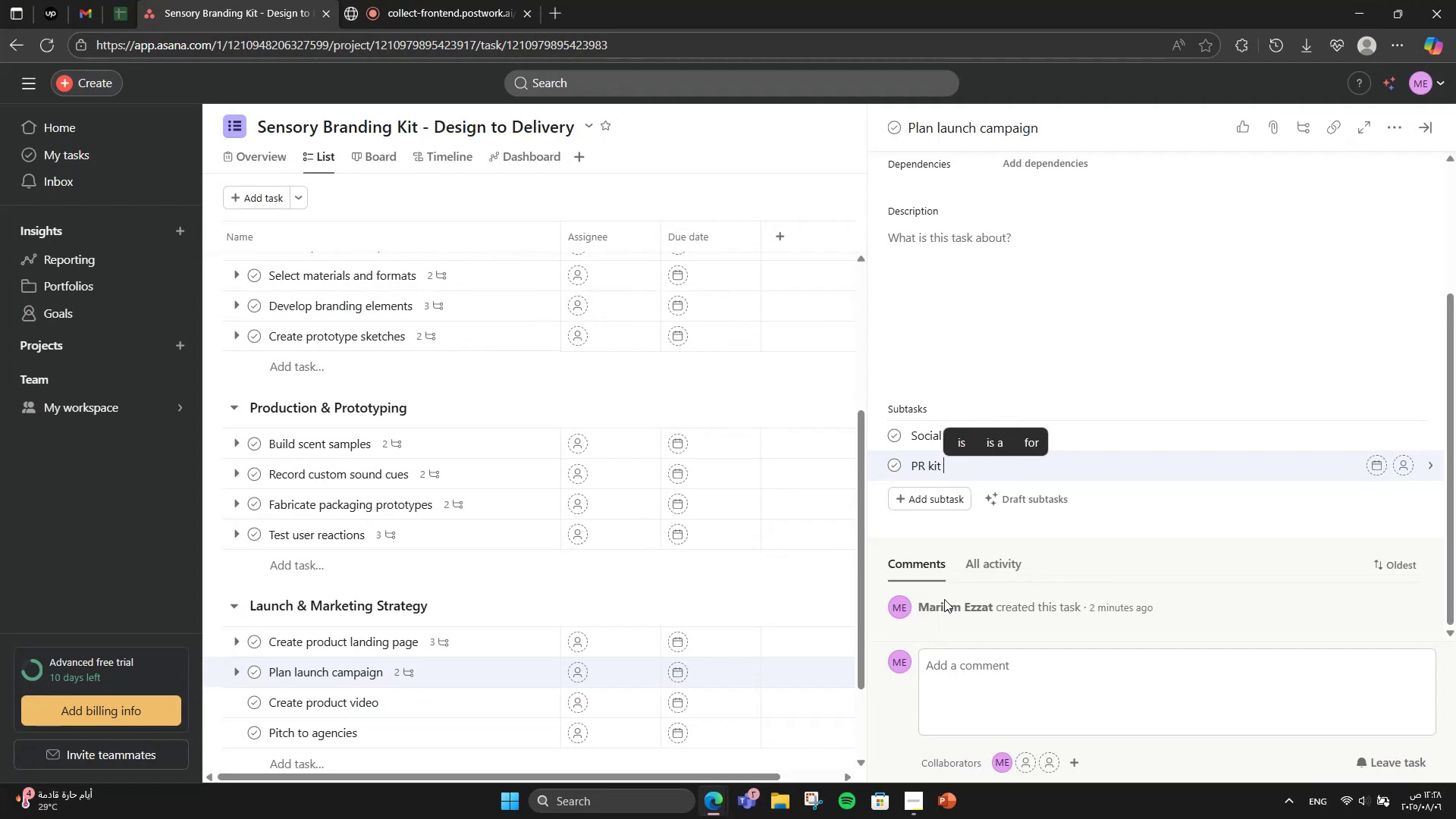 
key(Backspace)
 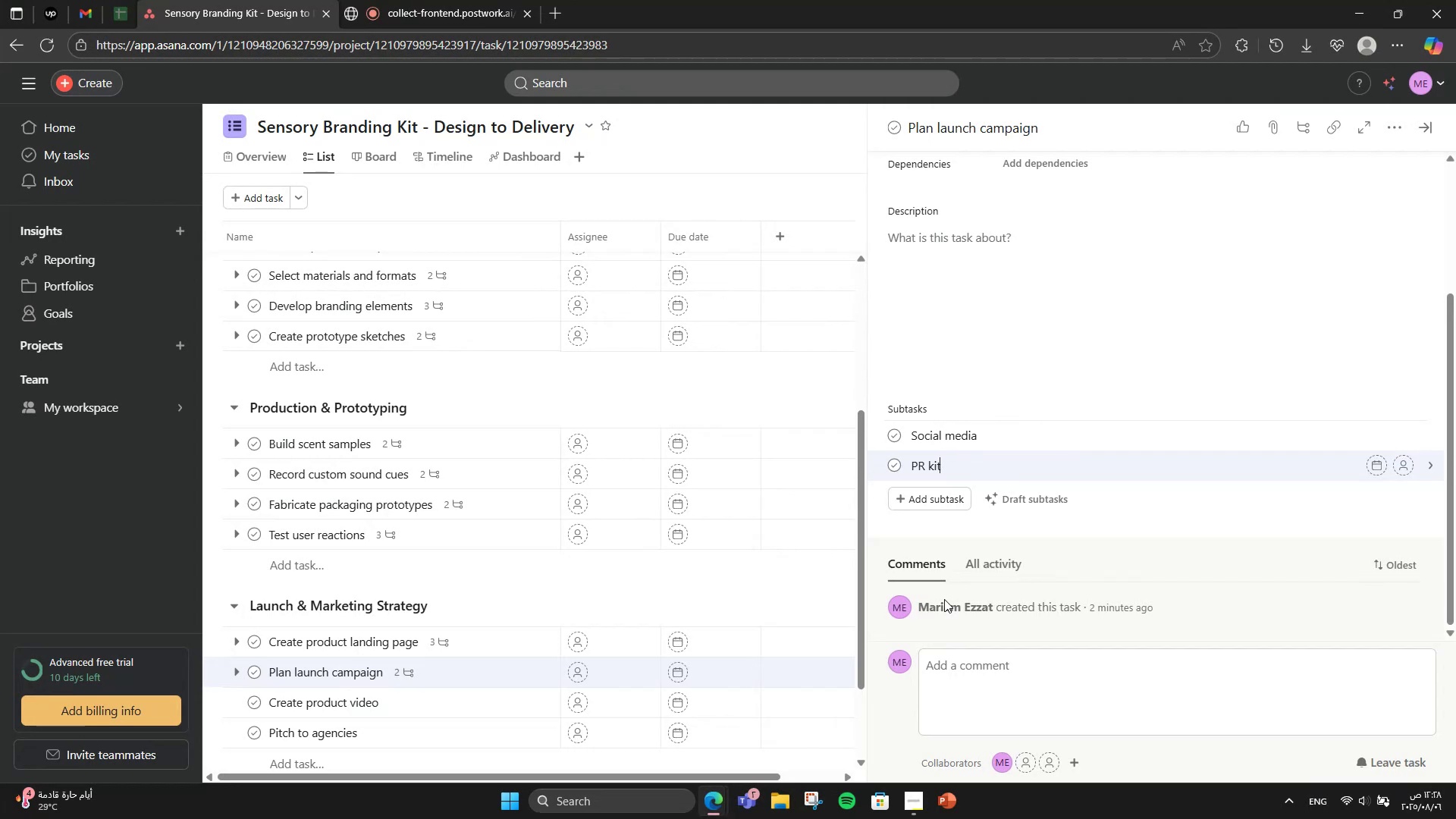 
key(Enter)
 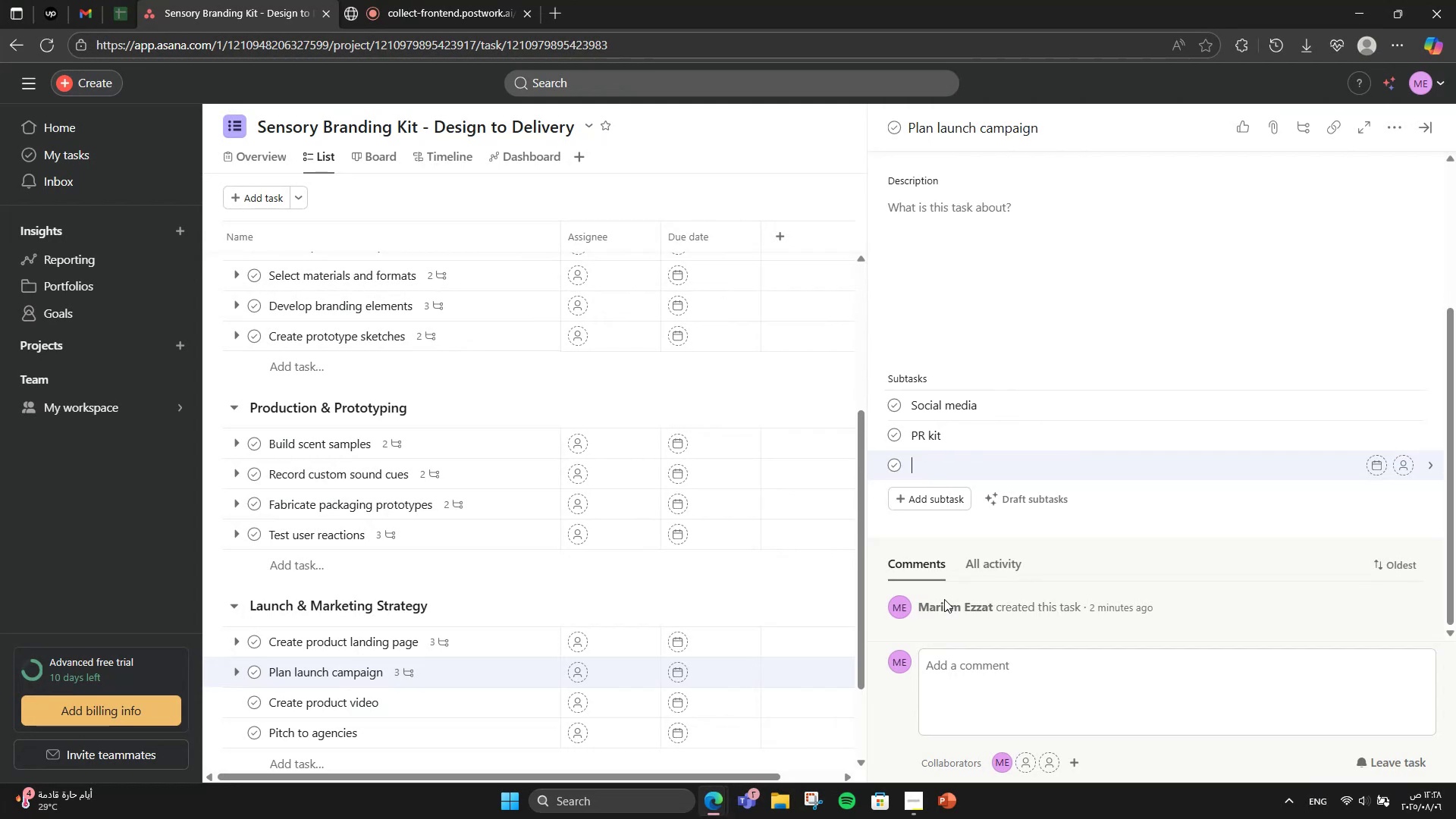 
type(Ifuencer)
 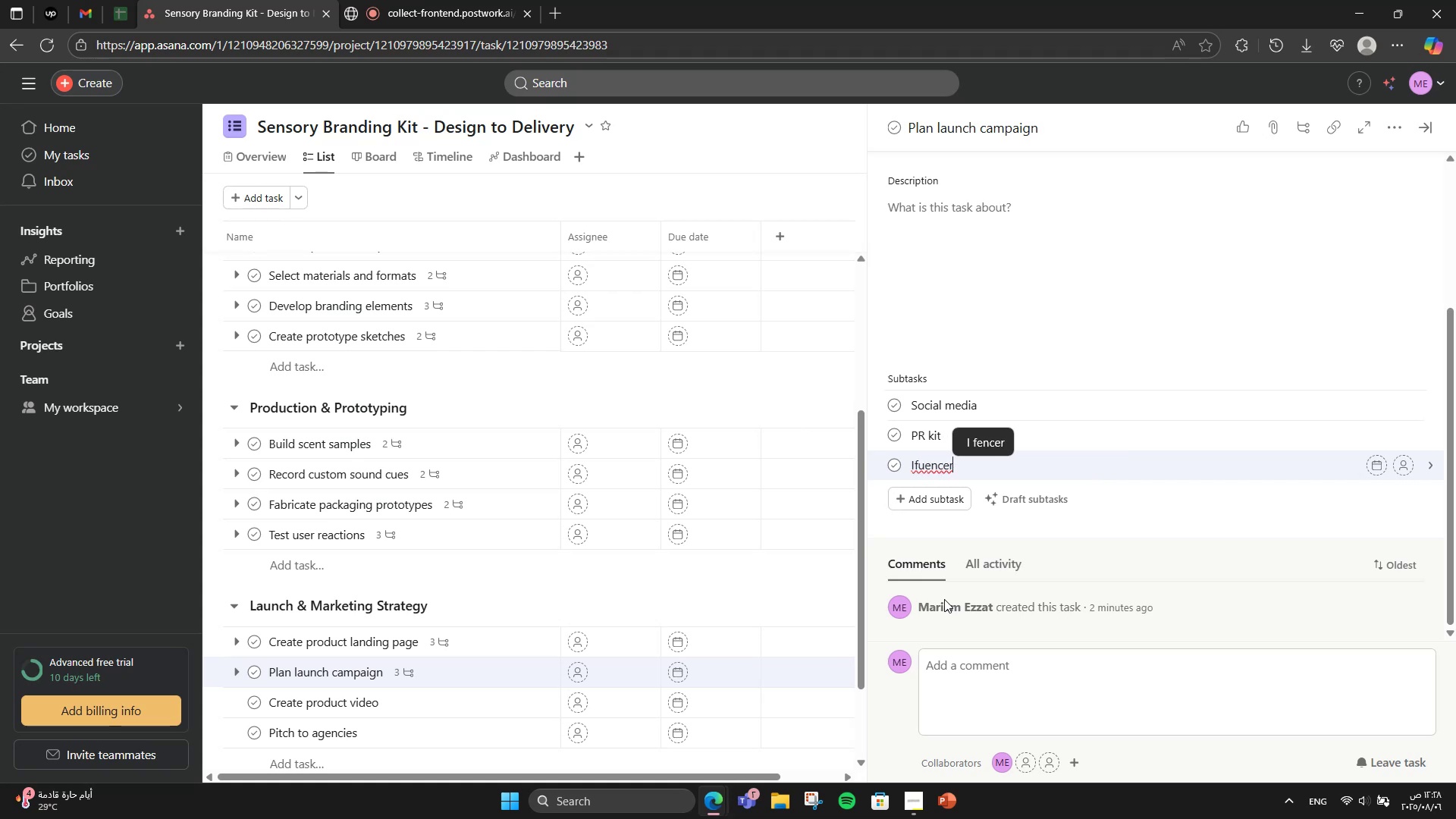 
key(ArrowLeft)
 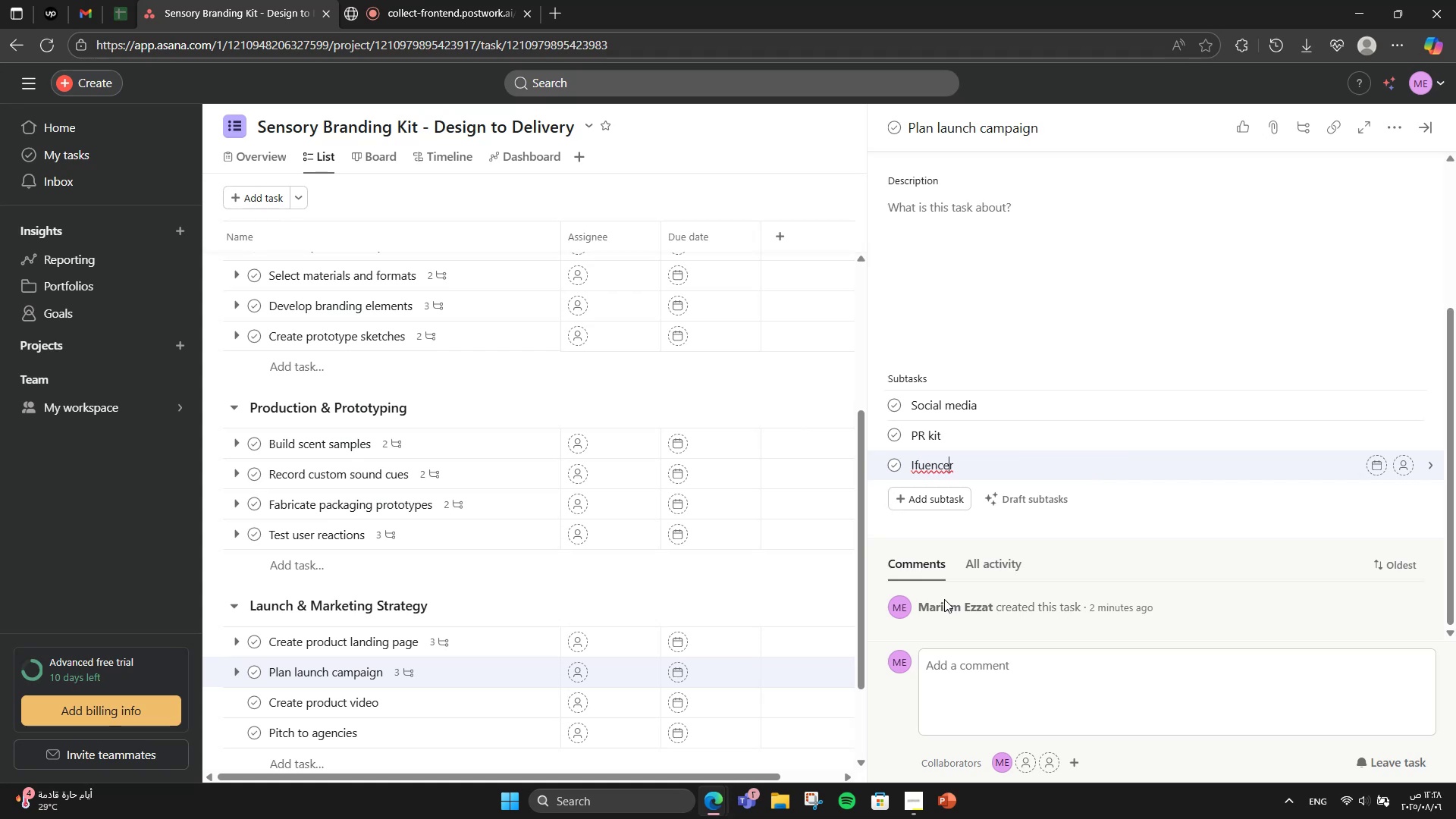 
key(ArrowLeft)
 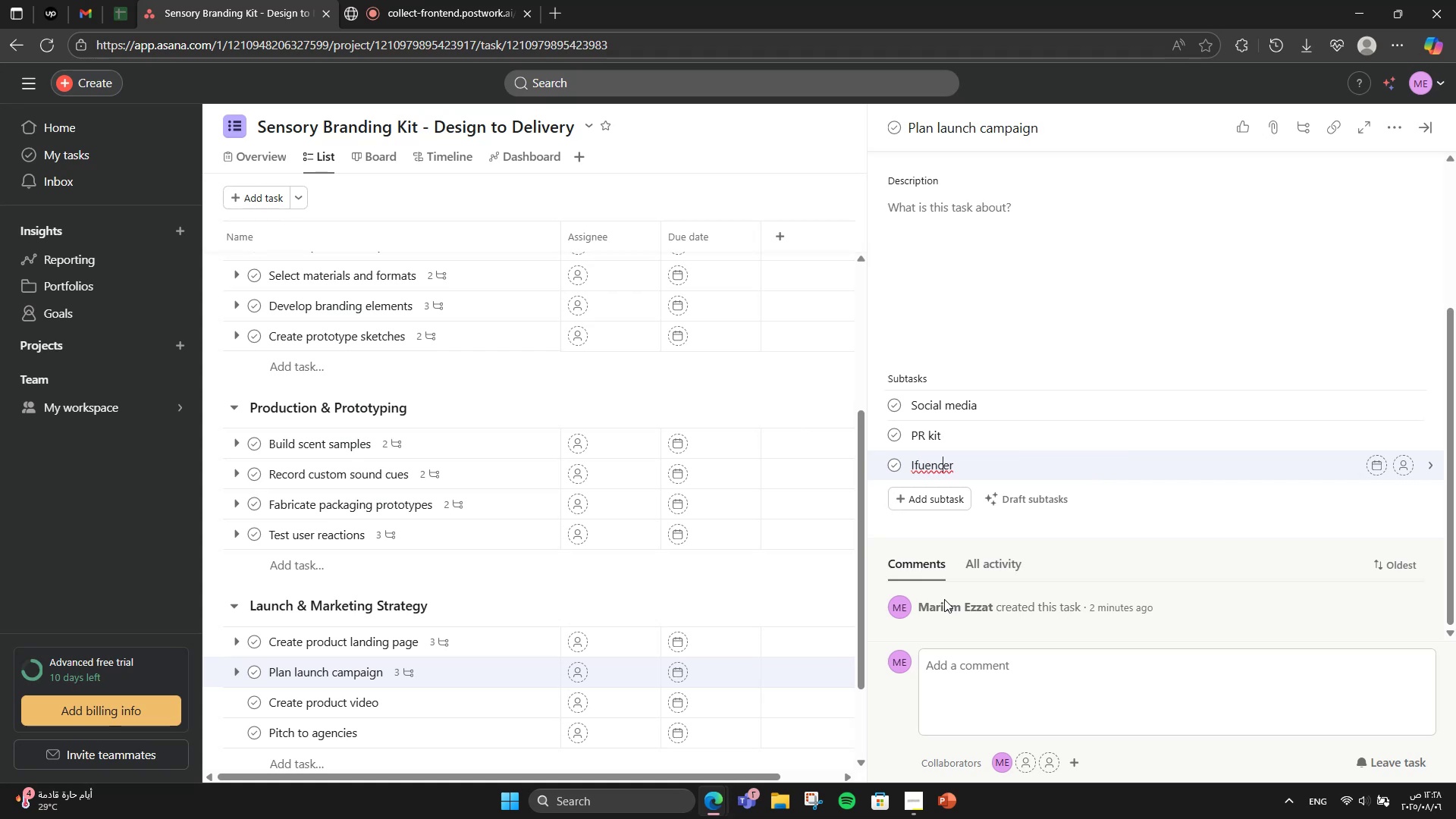 
key(ArrowLeft)
 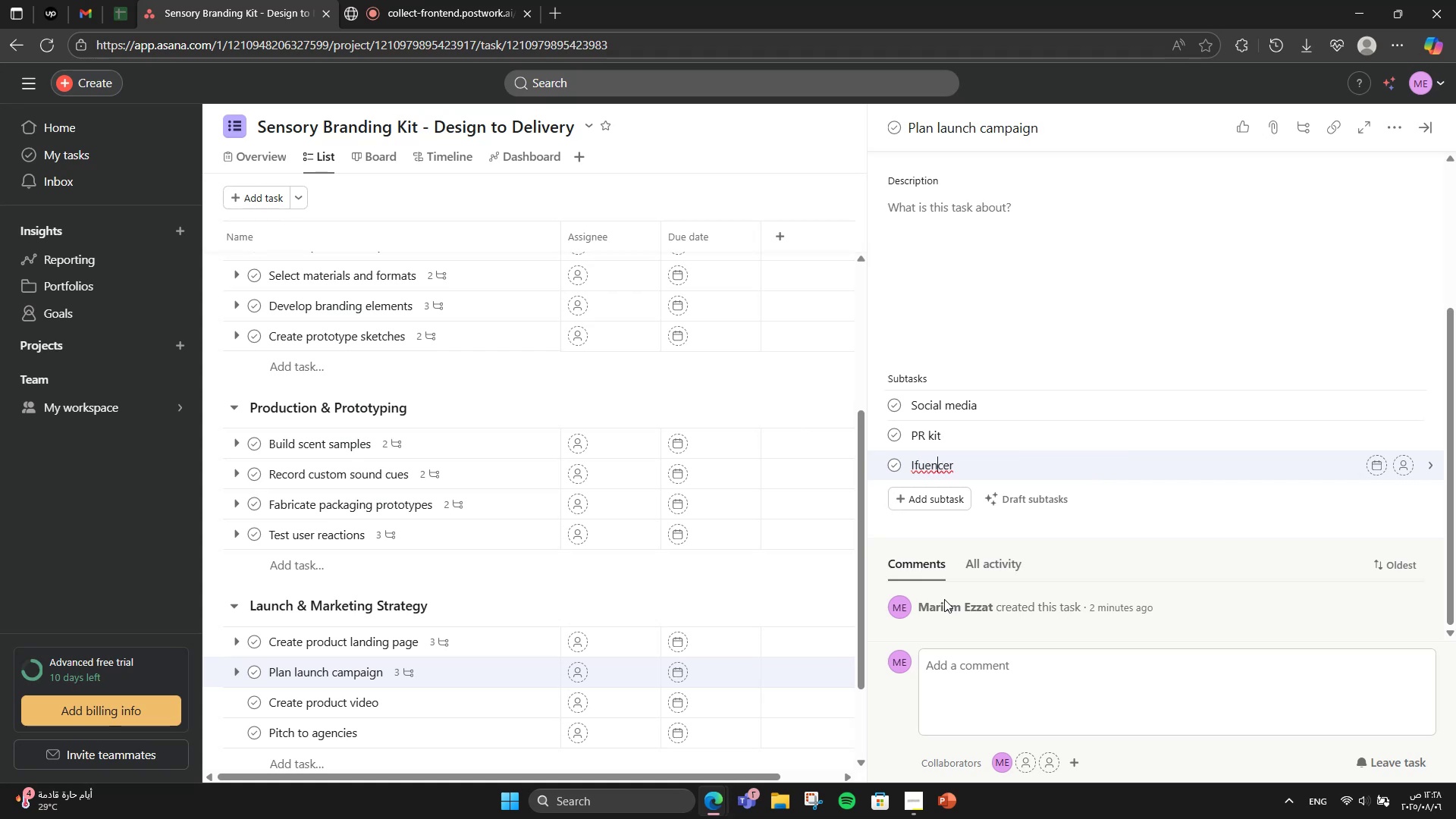 
key(ArrowLeft)
 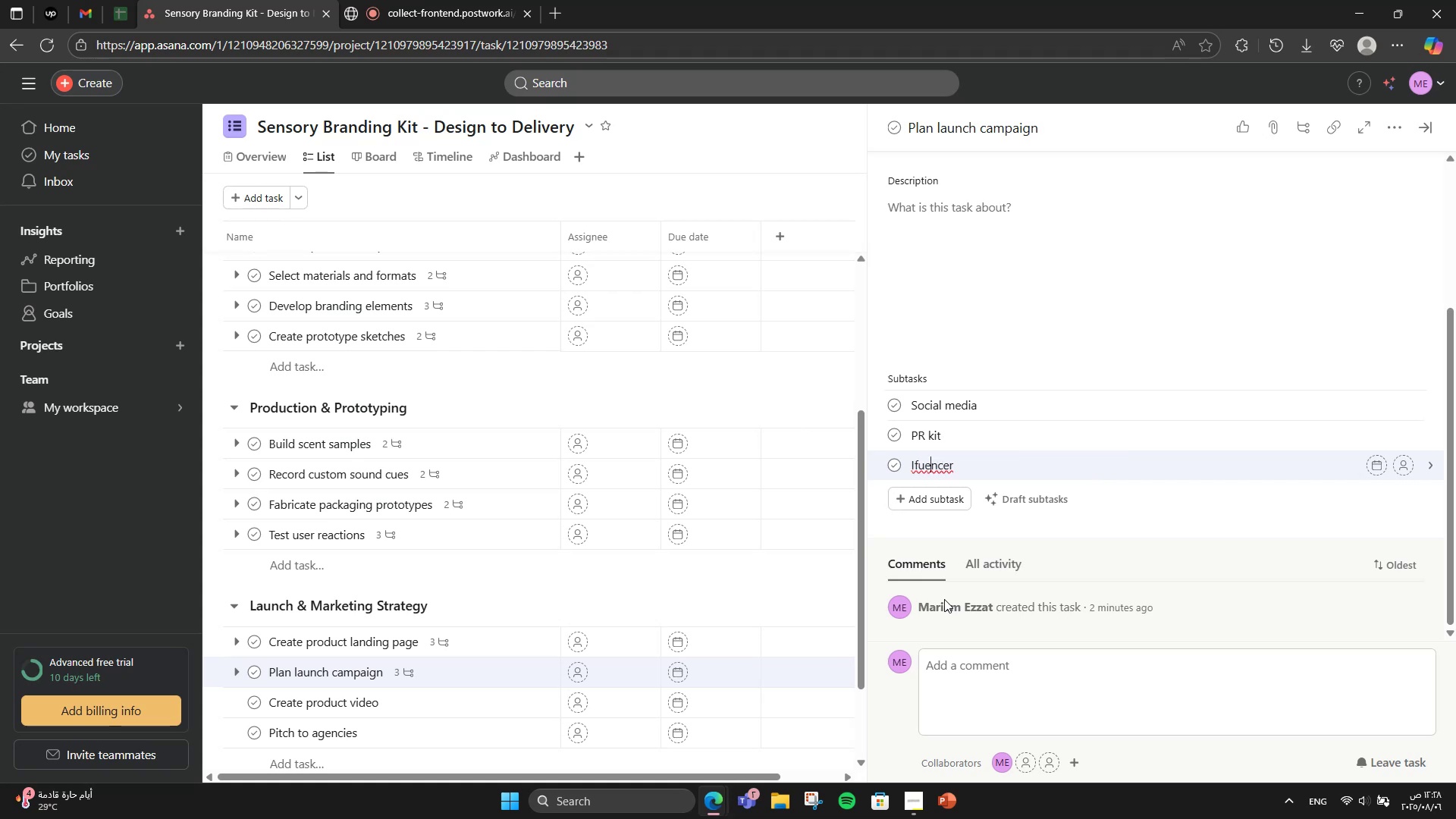 
key(ArrowLeft)
 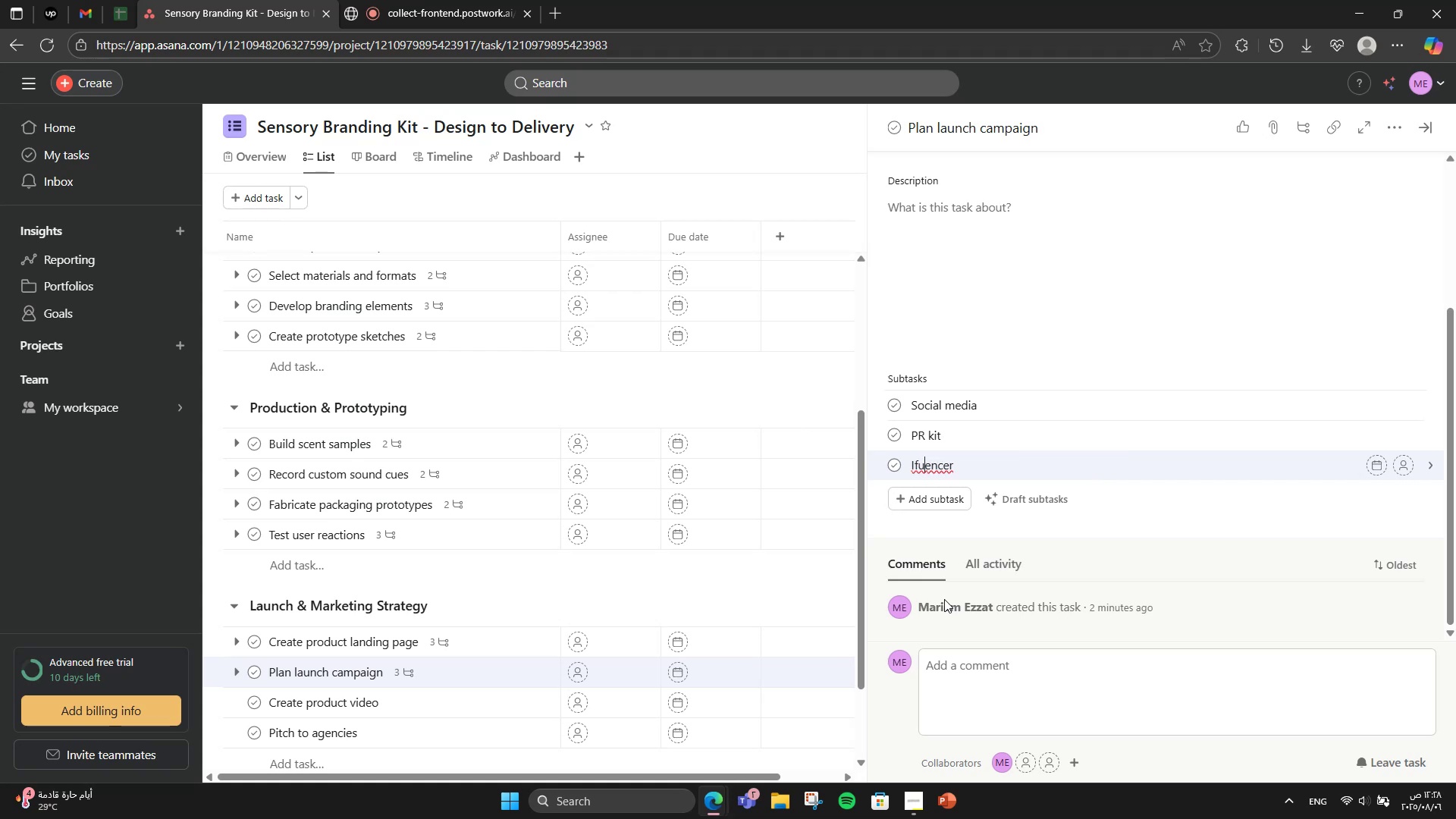 
key(ArrowLeft)
 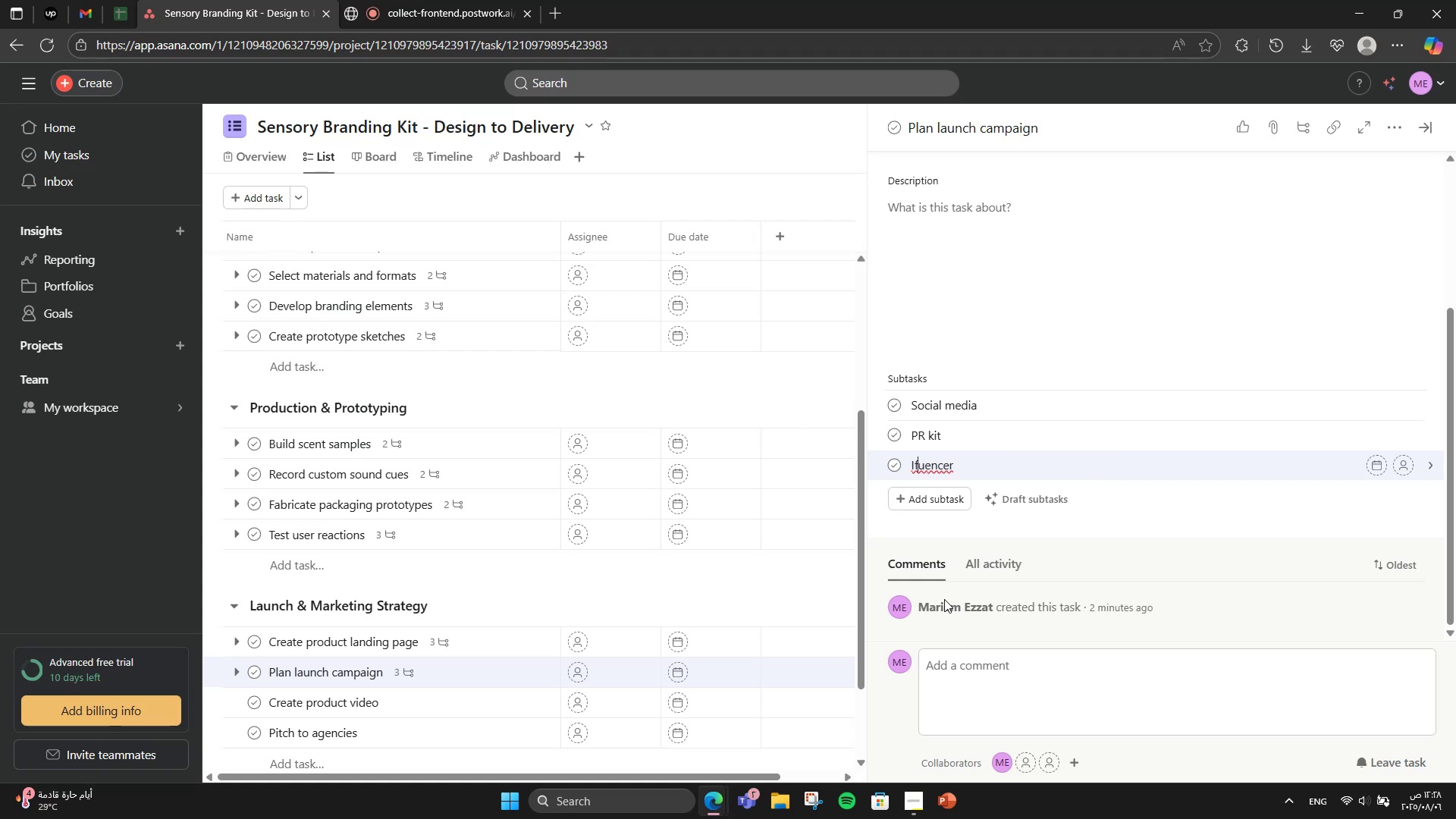 
key(ArrowLeft)
 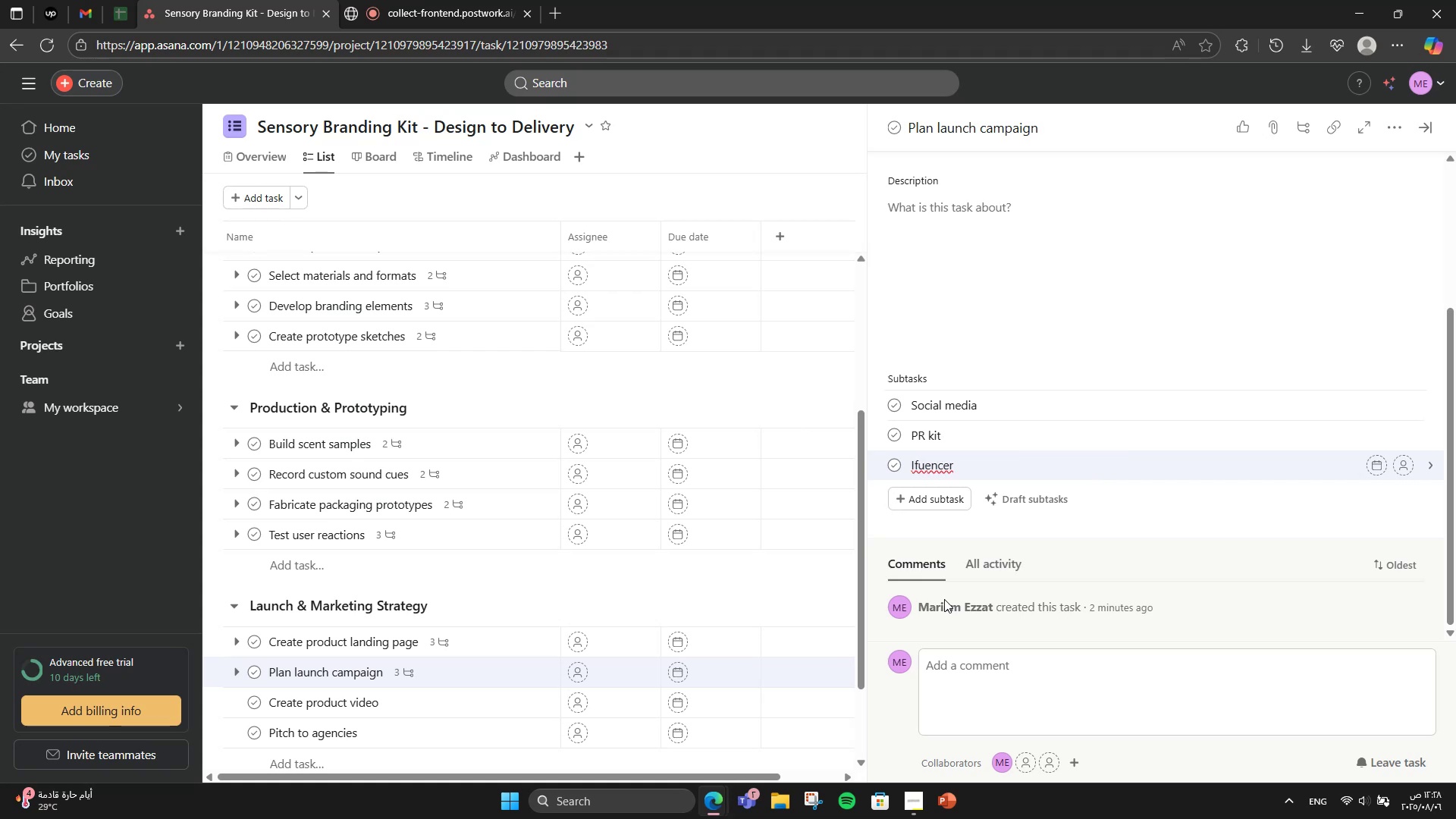 
key(N)
 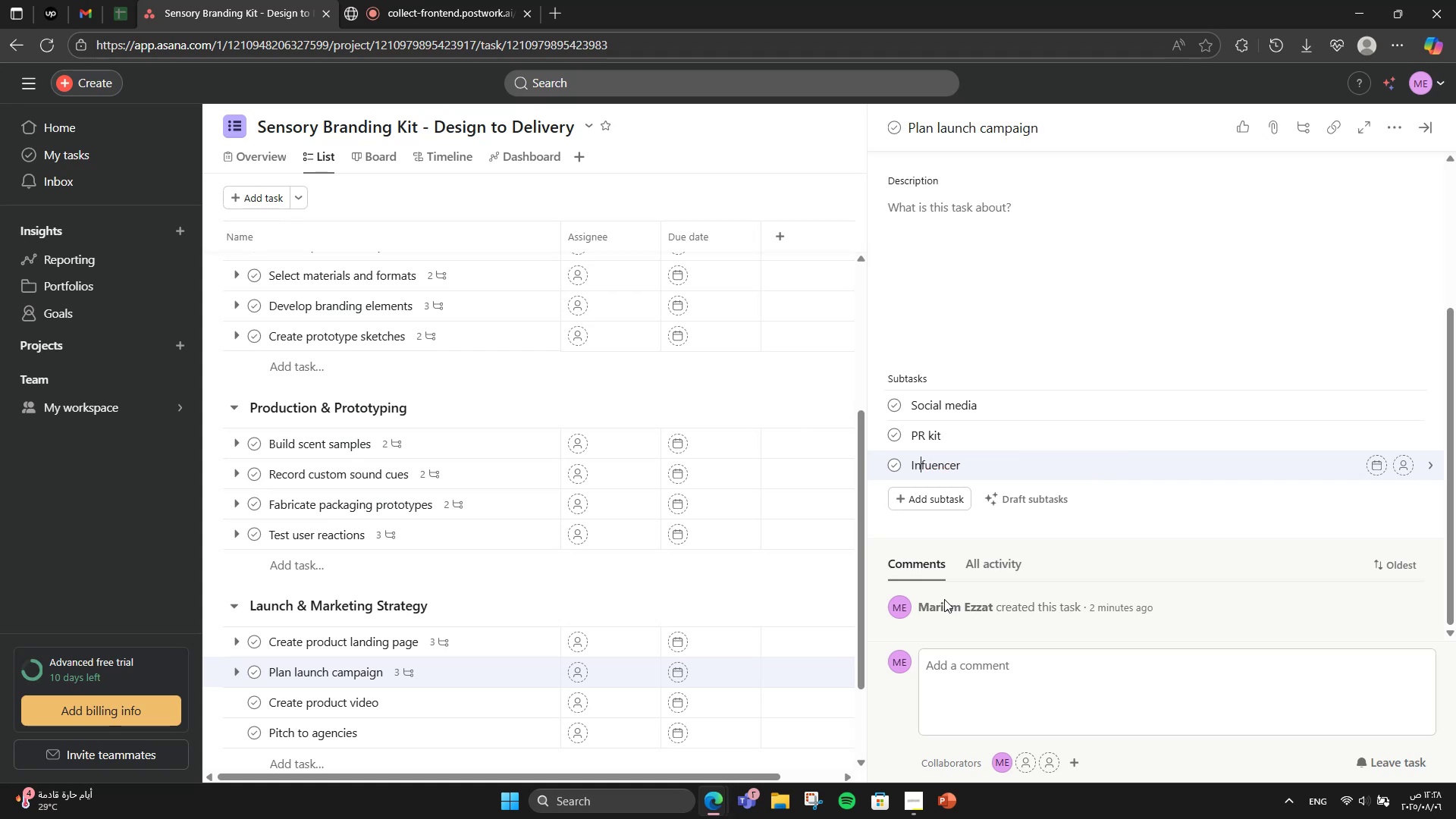 
hold_key(key=ArrowRight, duration=0.64)
 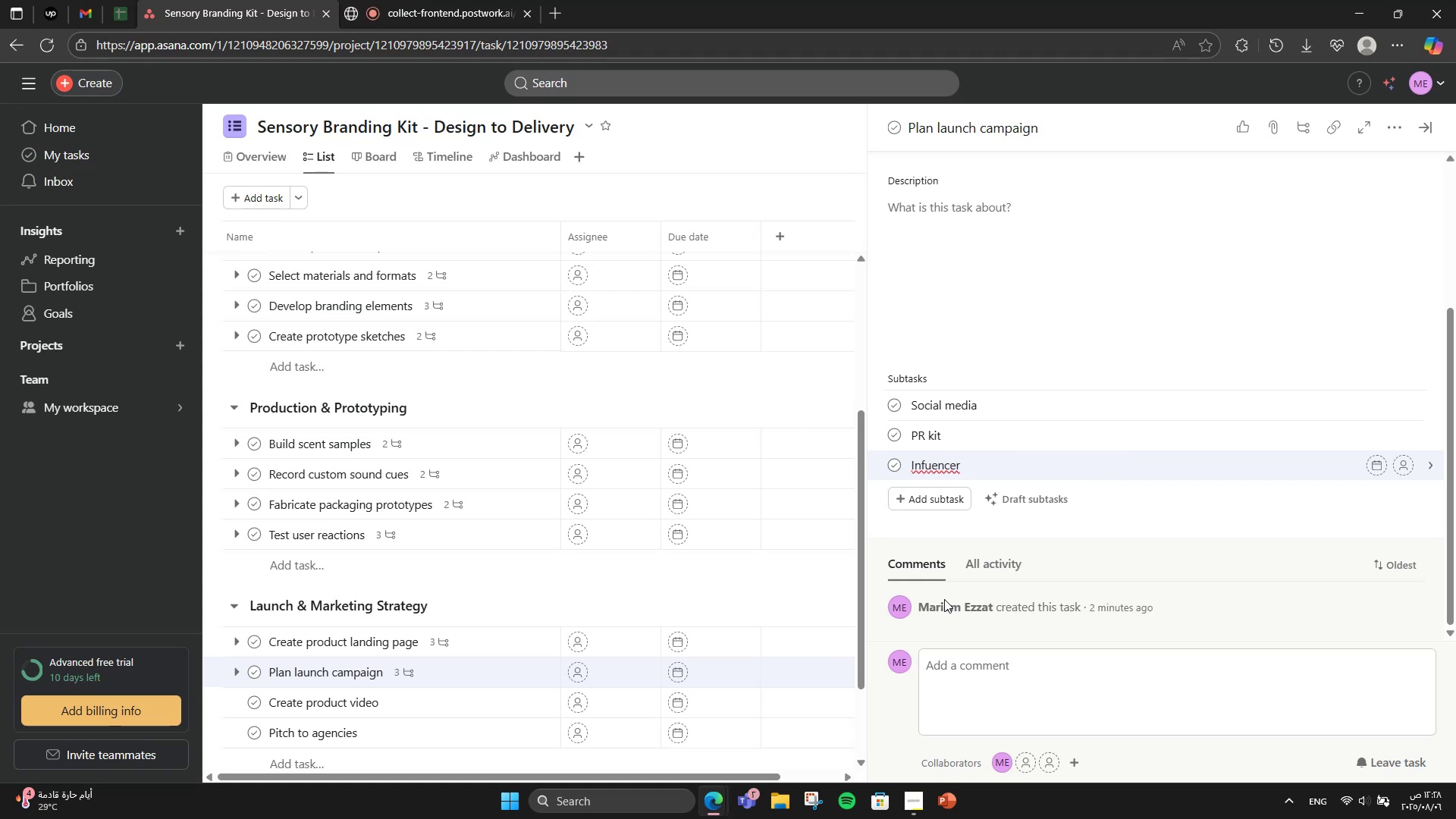 
key(ArrowLeft)
 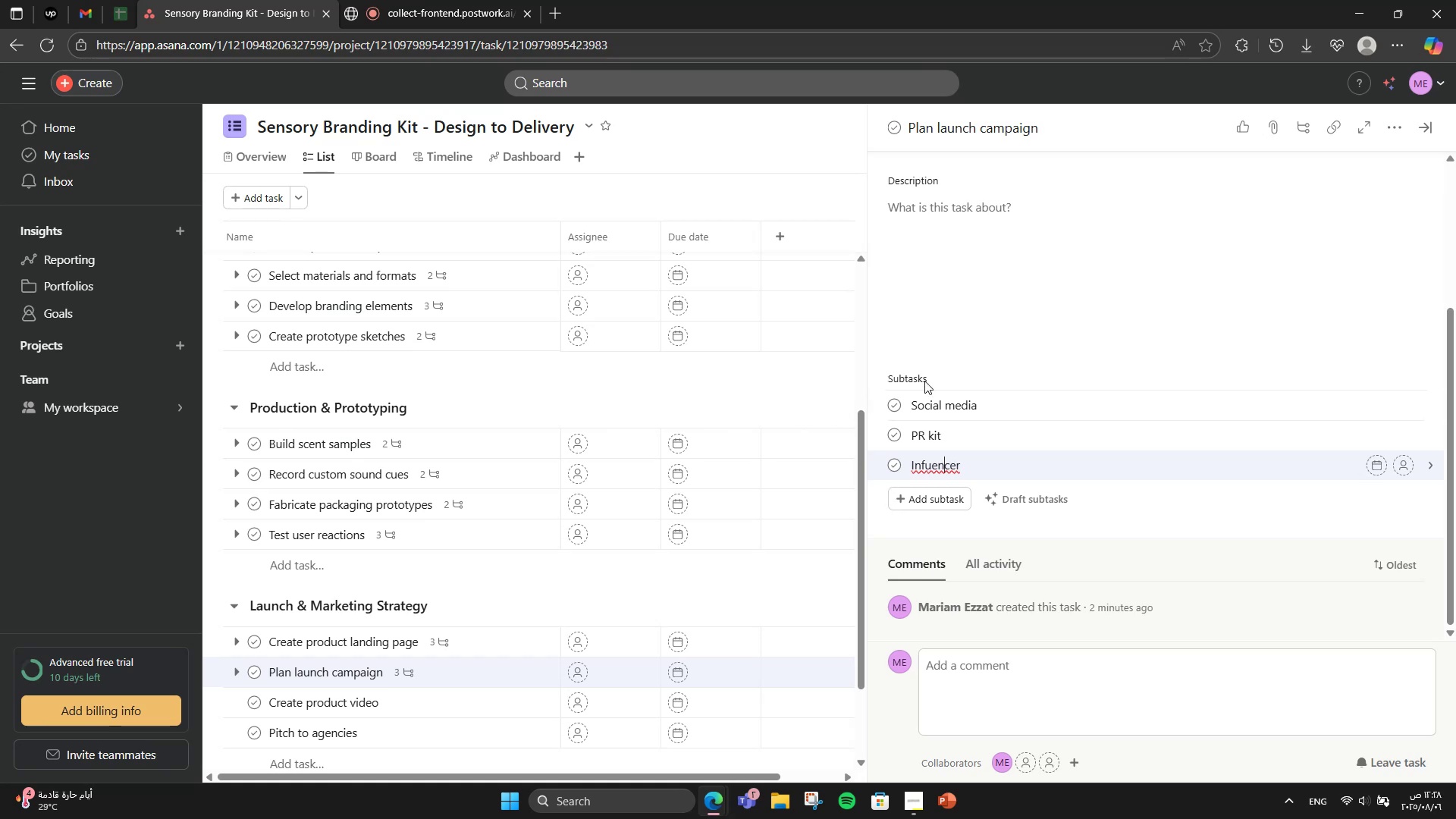 
right_click([959, 474])
 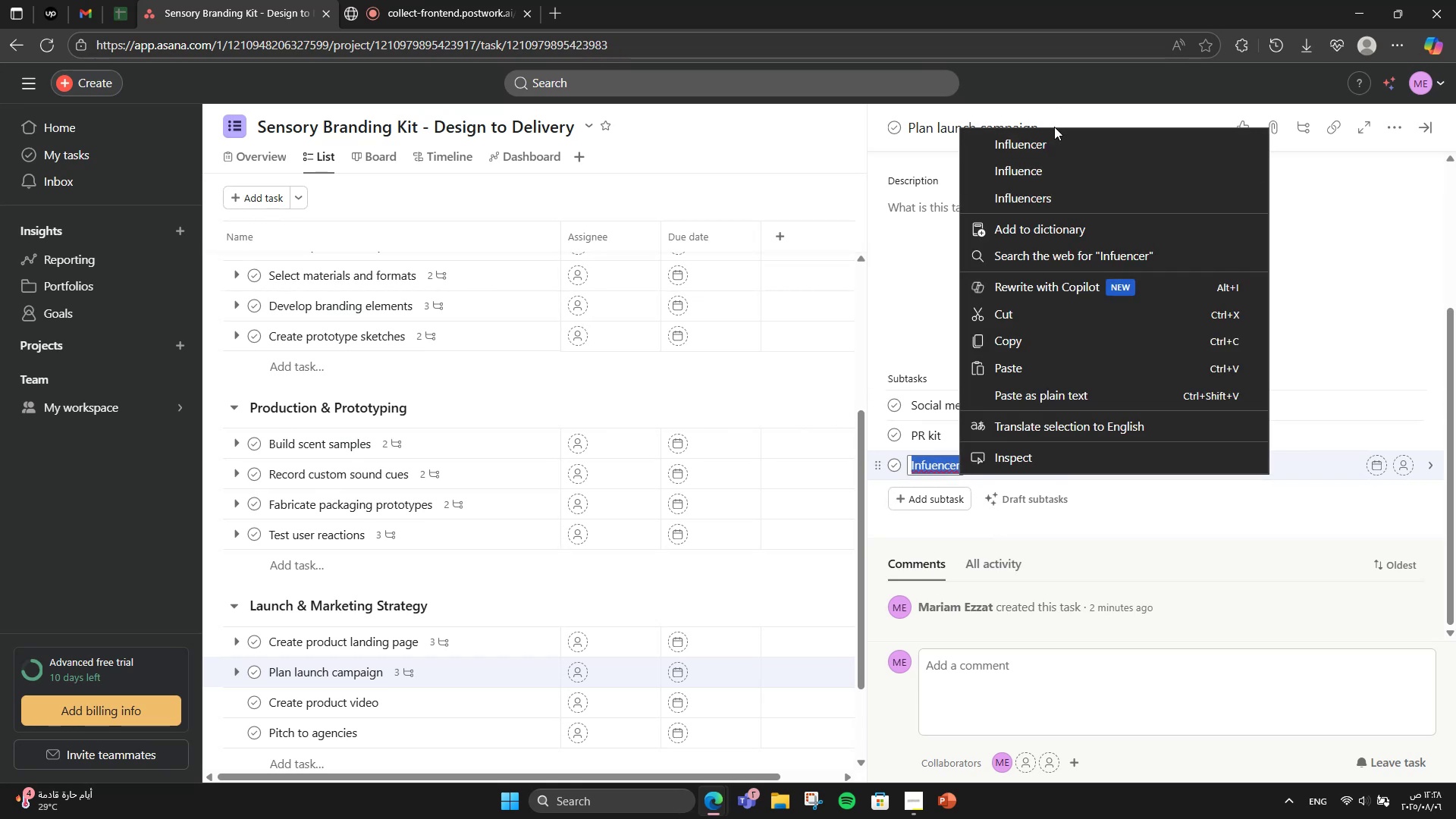 
left_click([1056, 135])
 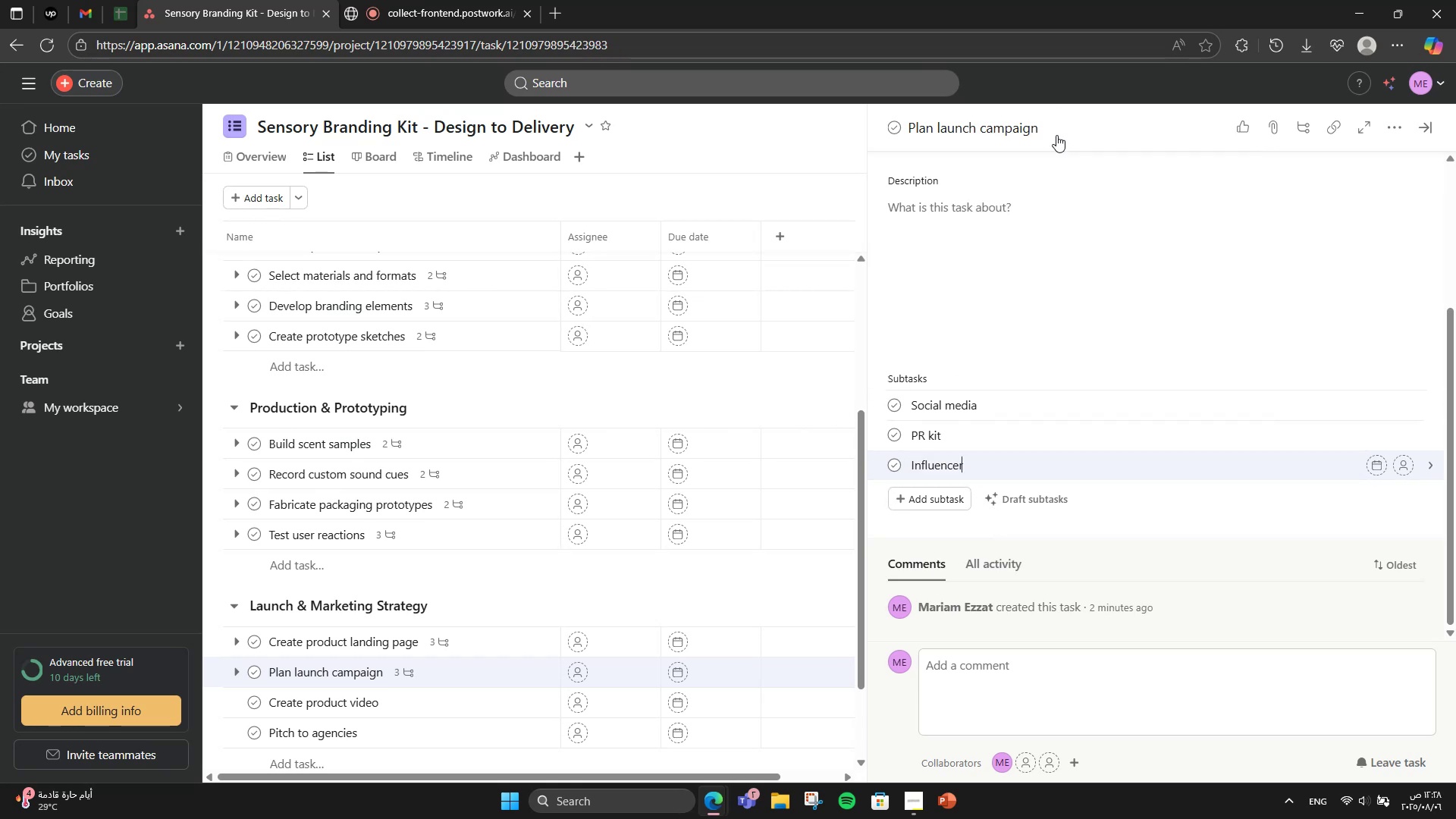 
type( outreach)
 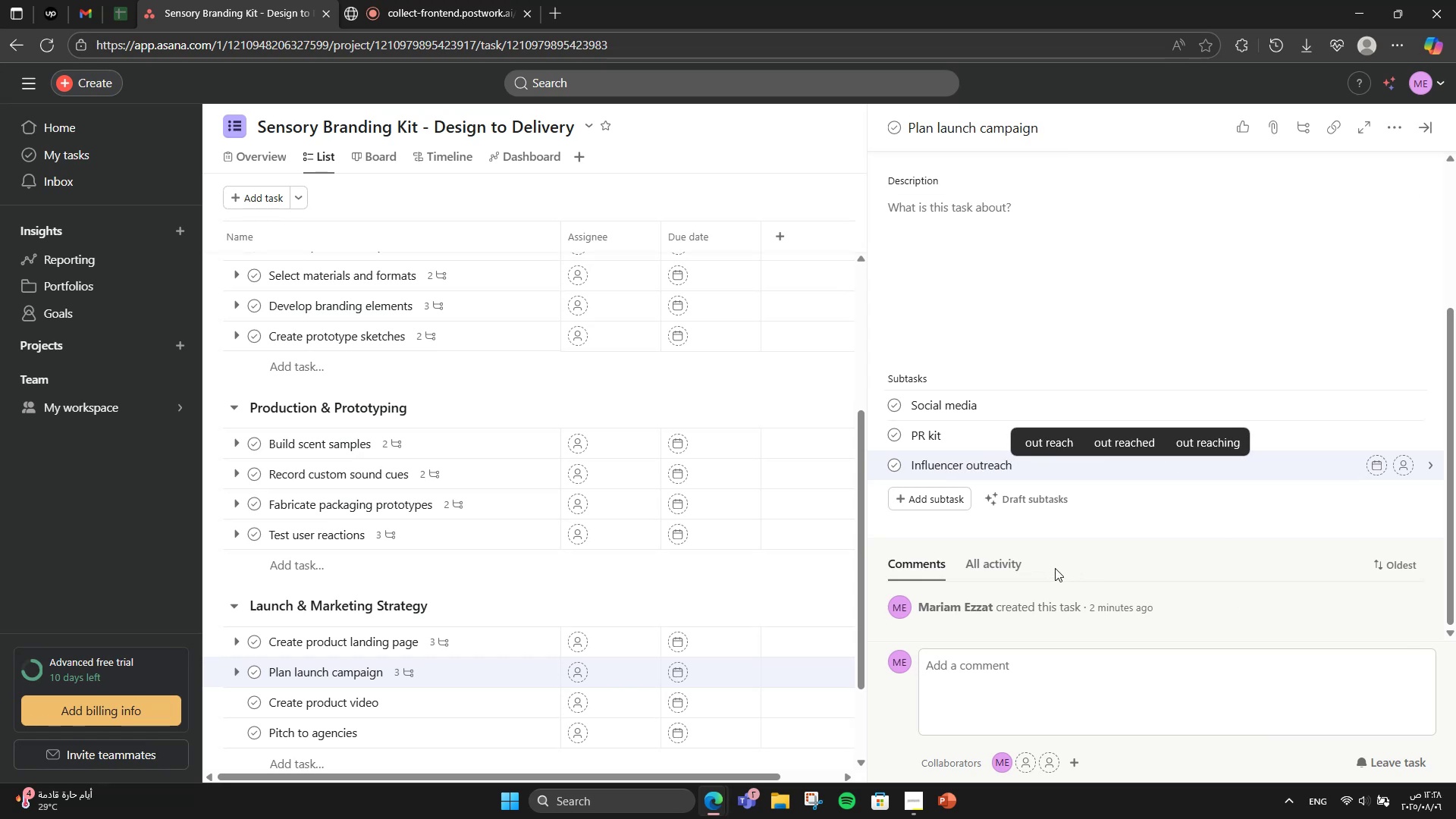 
wait(5.16)
 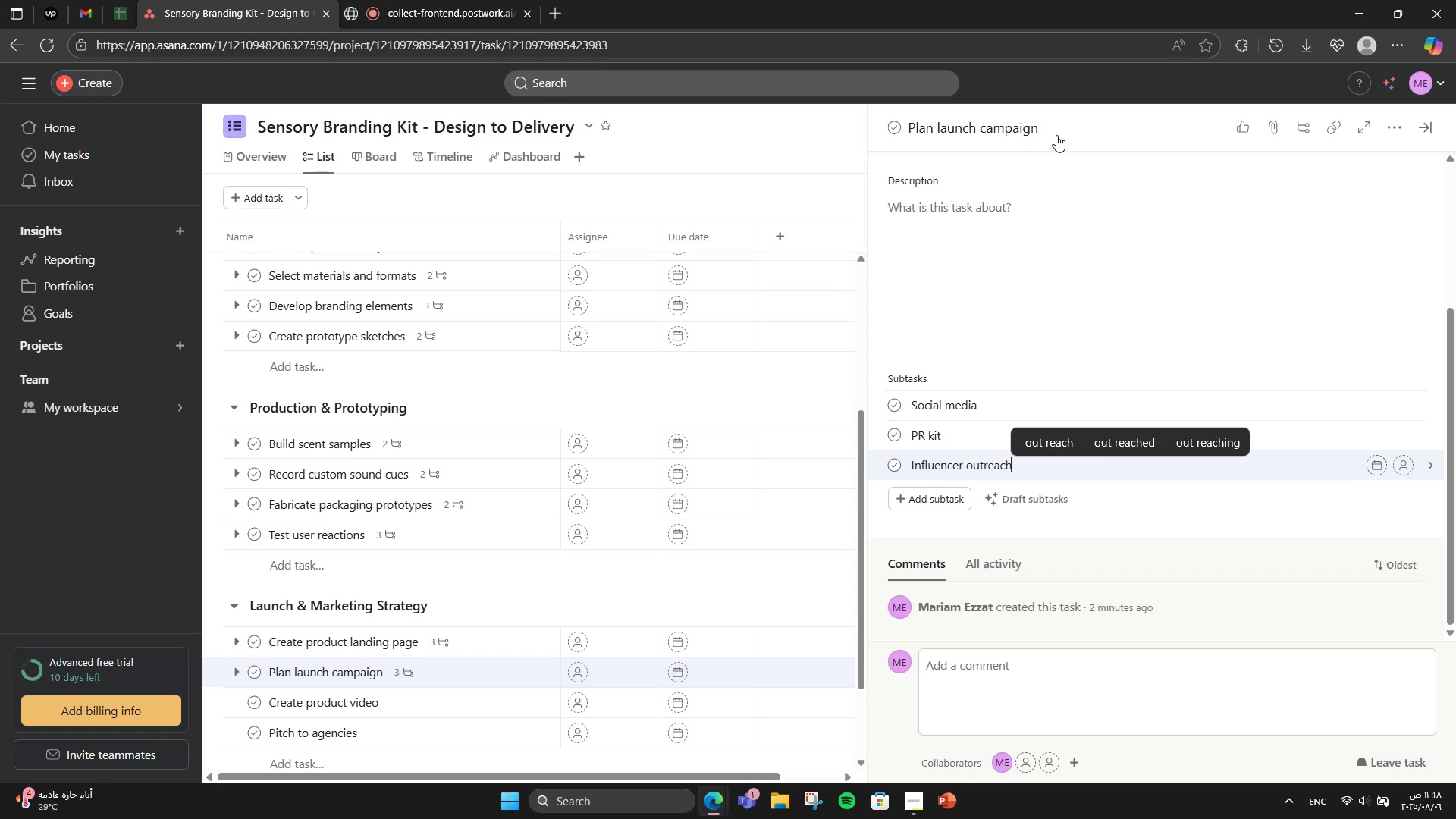 
scroll: coordinate [679, 555], scroll_direction: down, amount: 3.0
 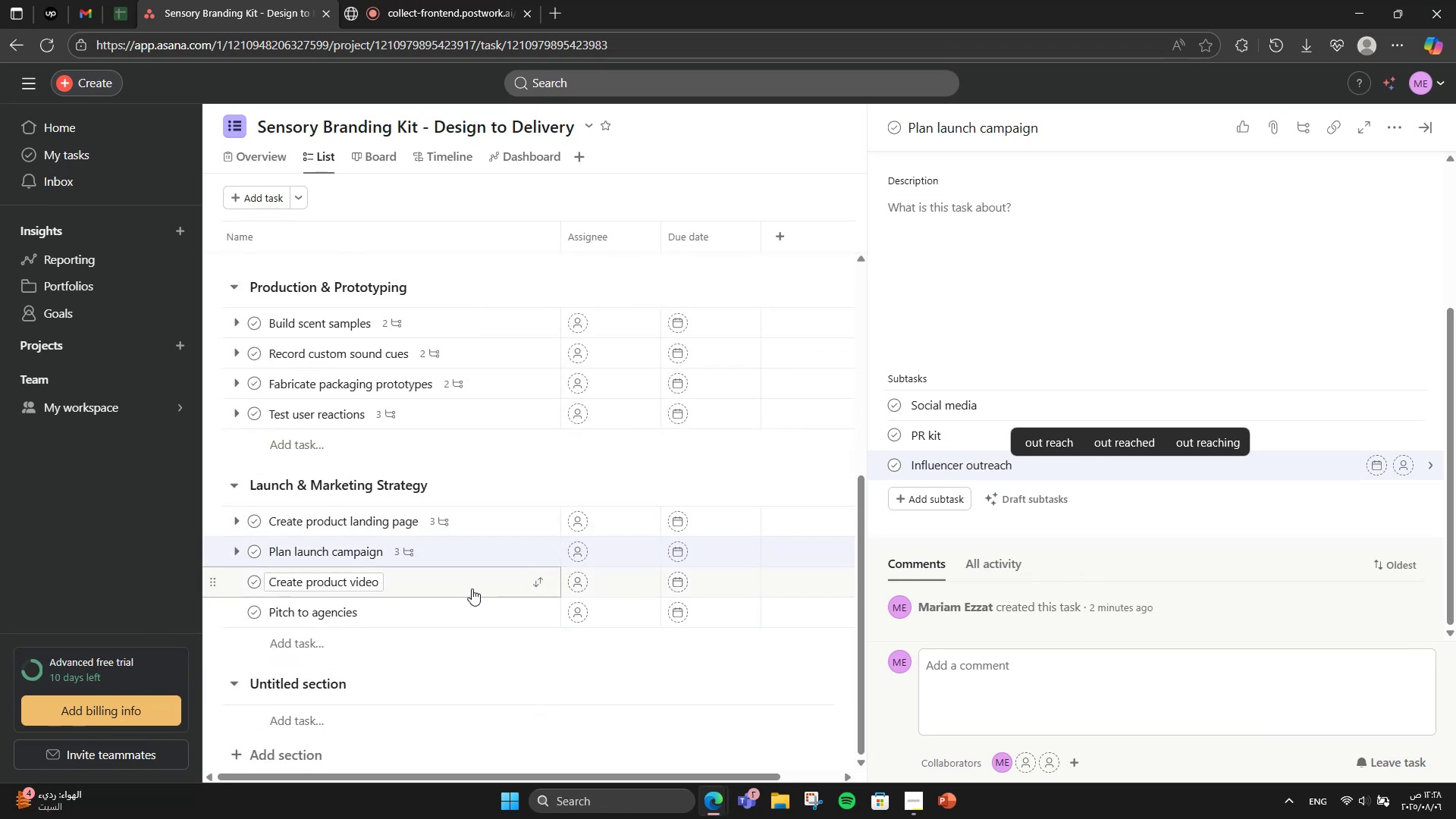 
left_click([471, 588])
 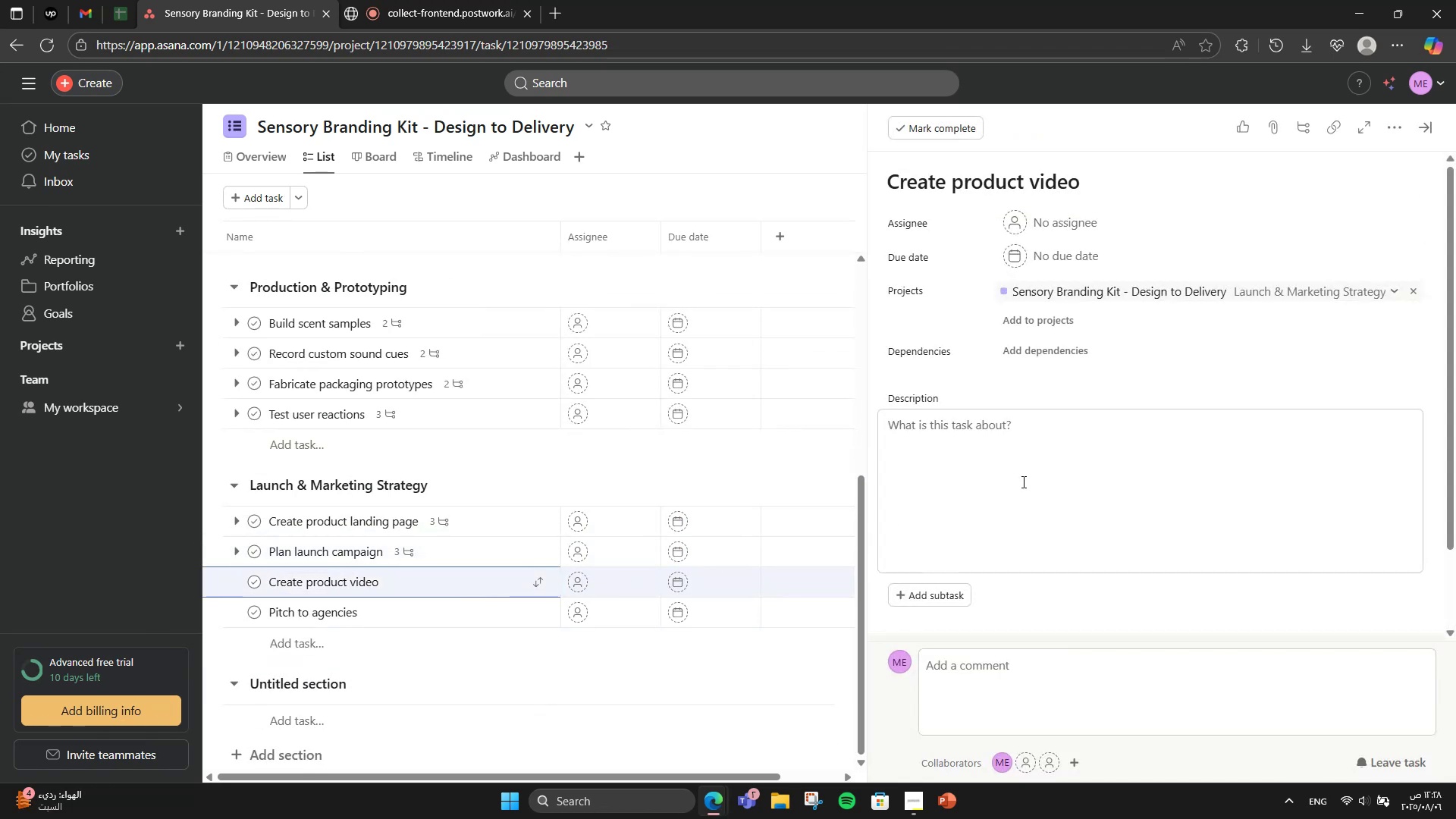 
left_click([1022, 482])
 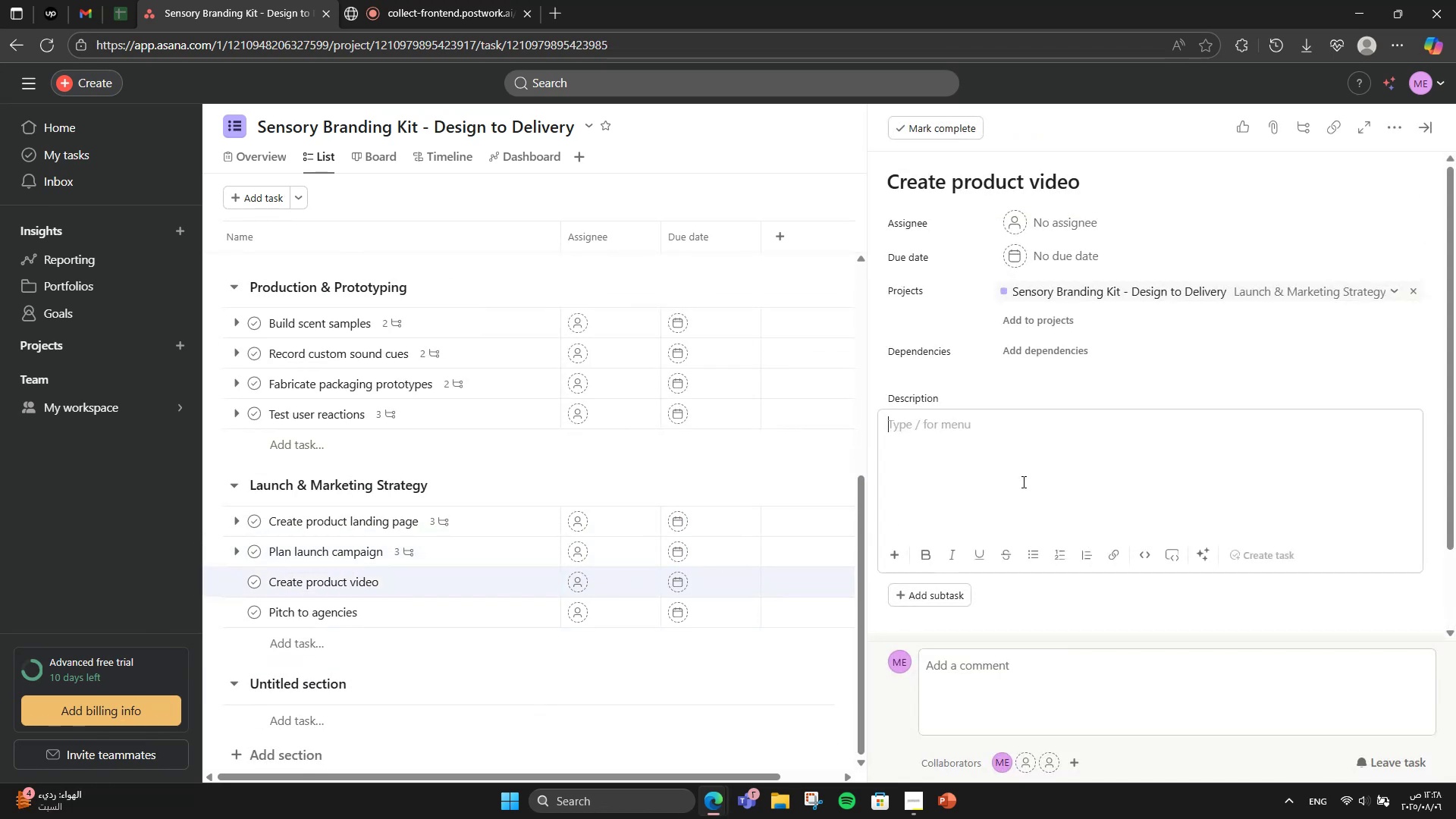 
scroll: coordinate [987, 504], scroll_direction: down, amount: 1.0
 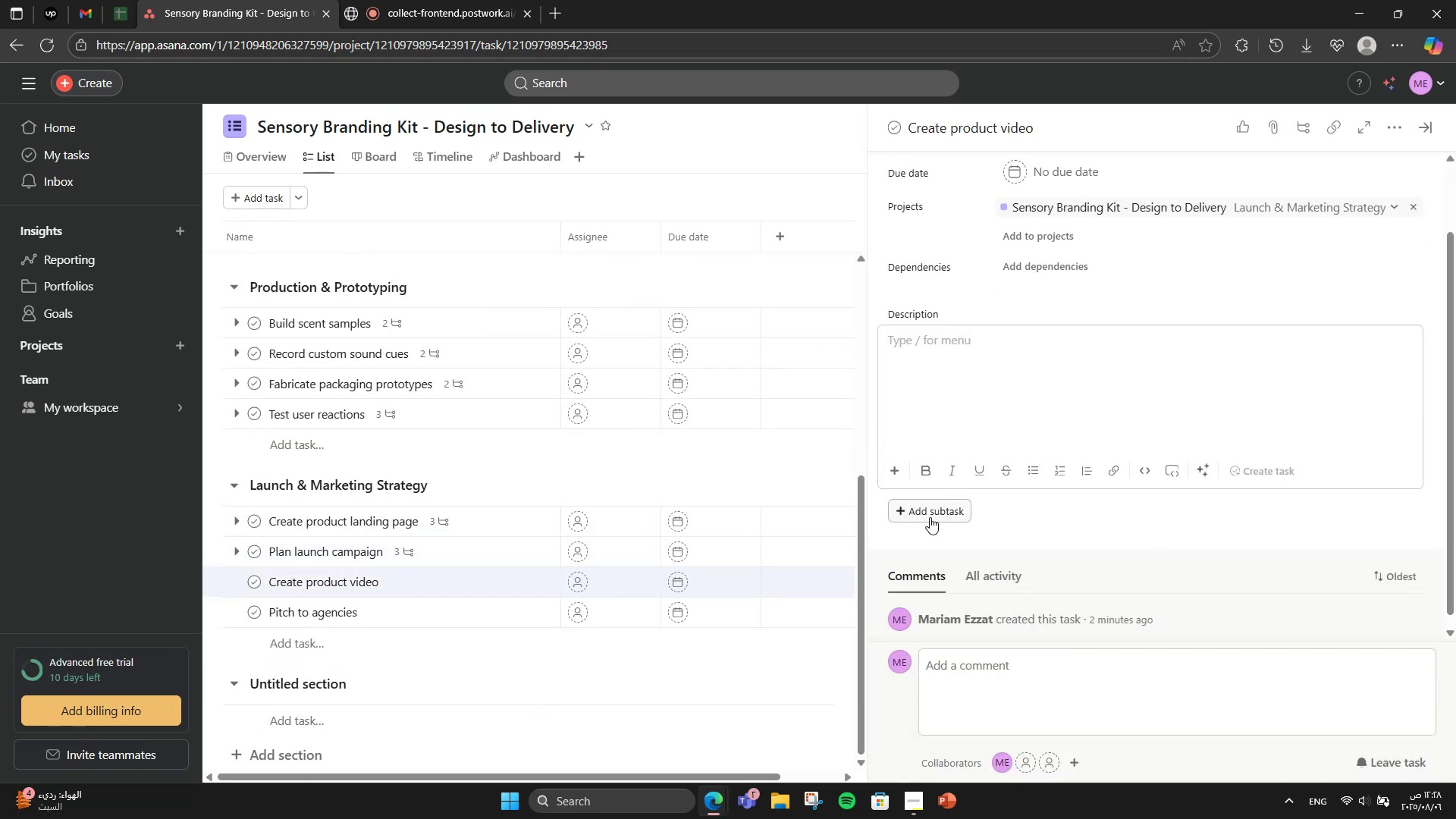 
left_click([930, 512])
 